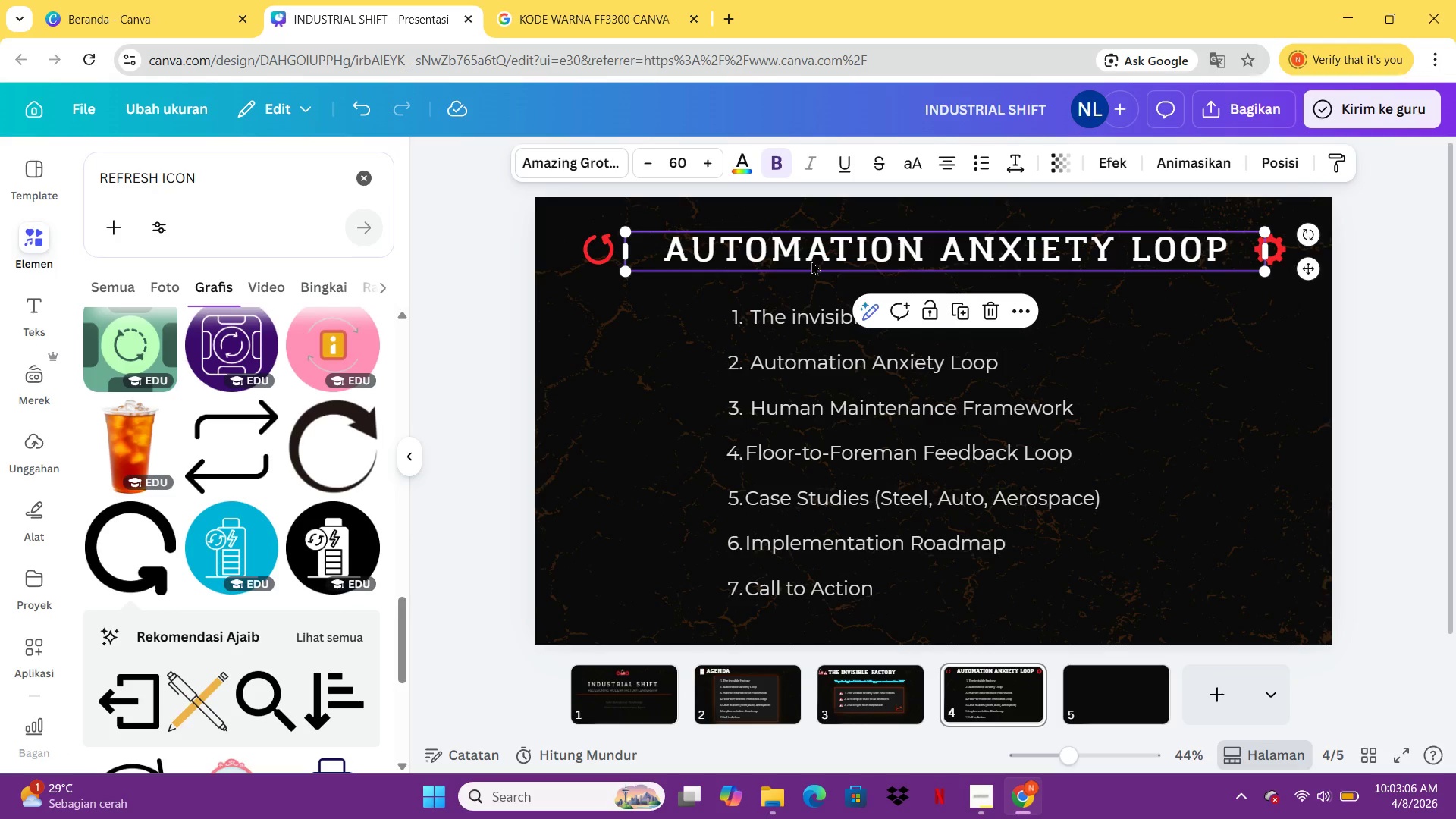 
left_click([799, 369])
 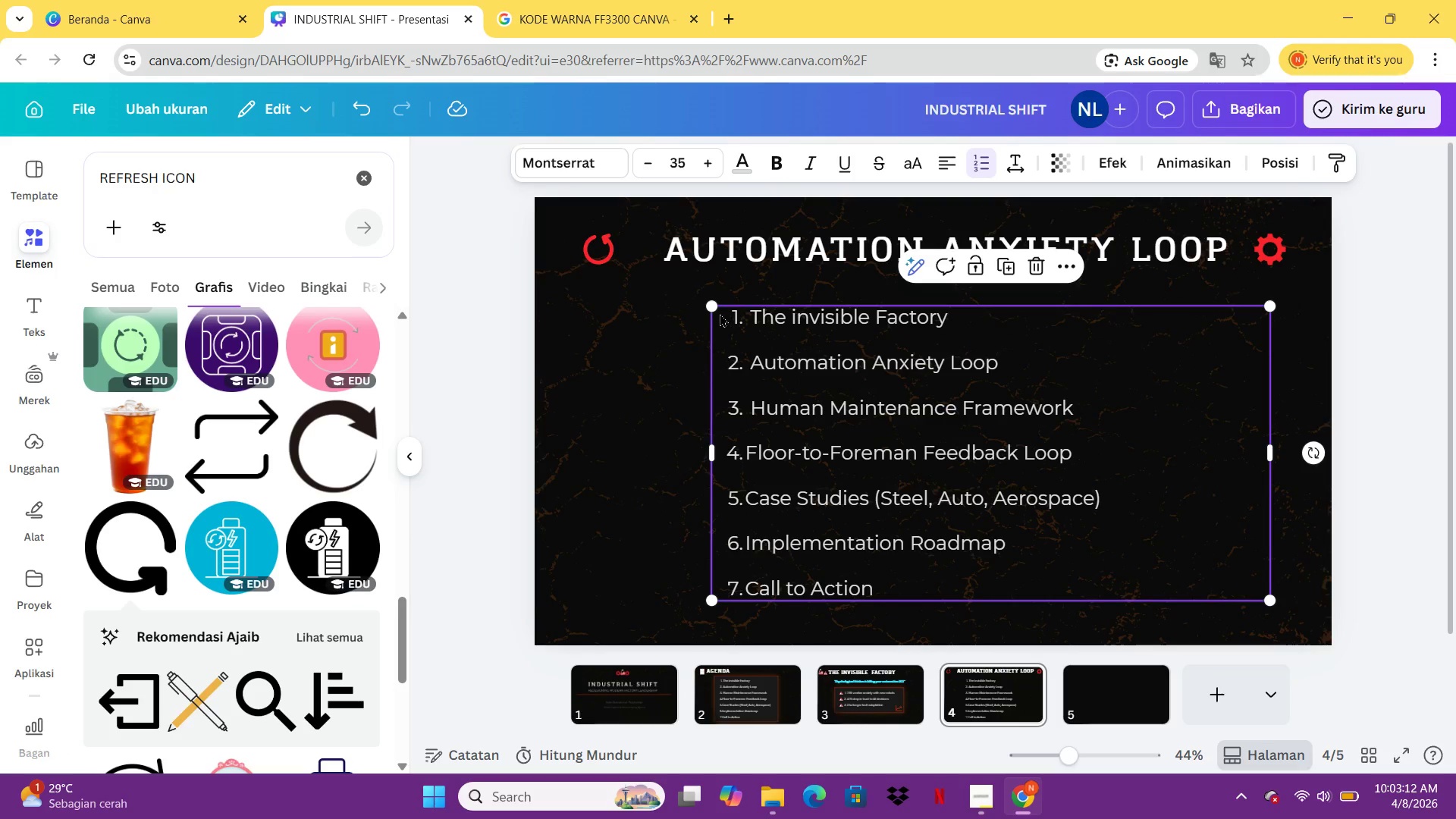 
left_click_drag(start_coordinate=[712, 308], to_coordinate=[1057, 428])
 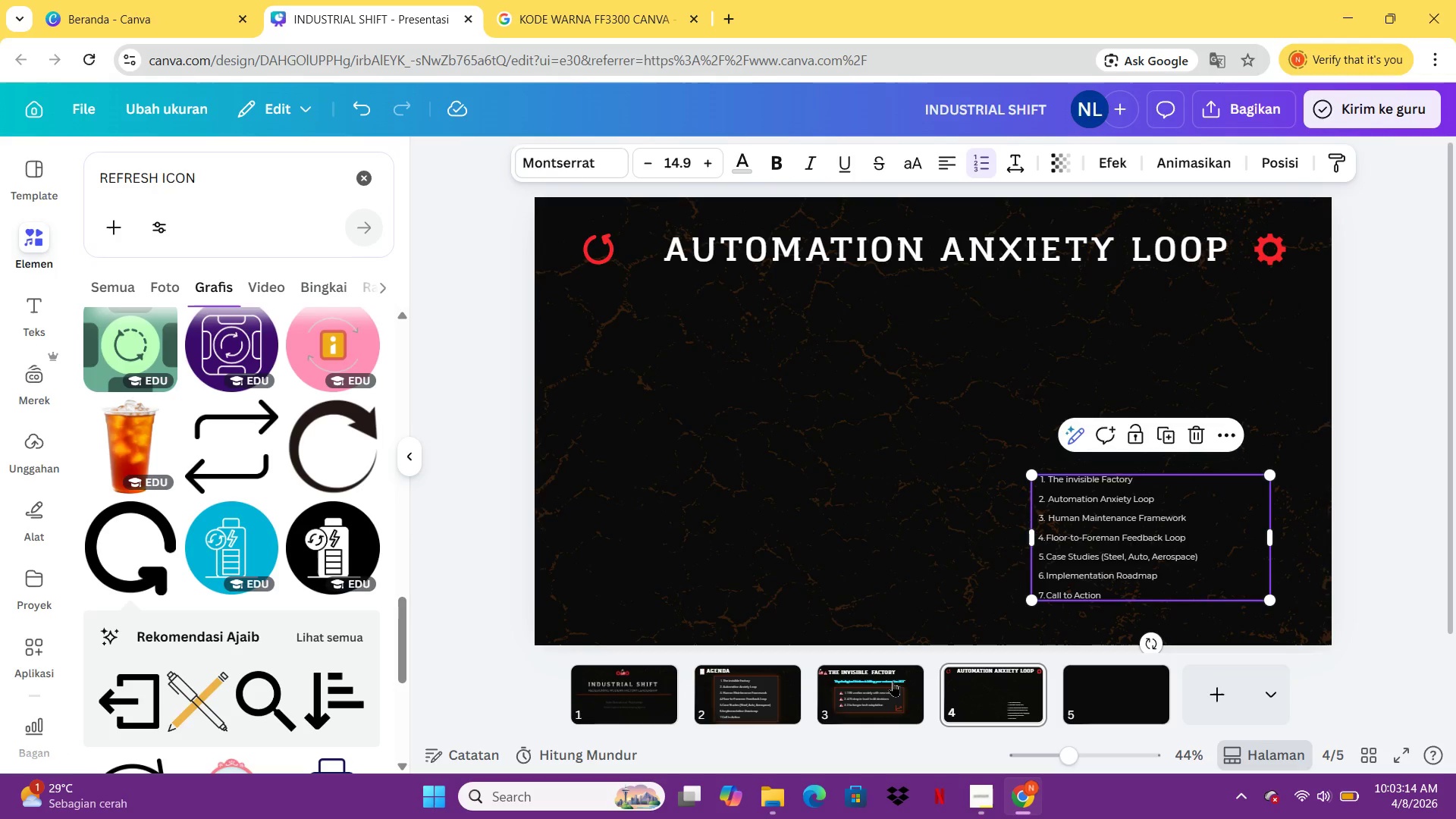 
left_click([893, 683])
 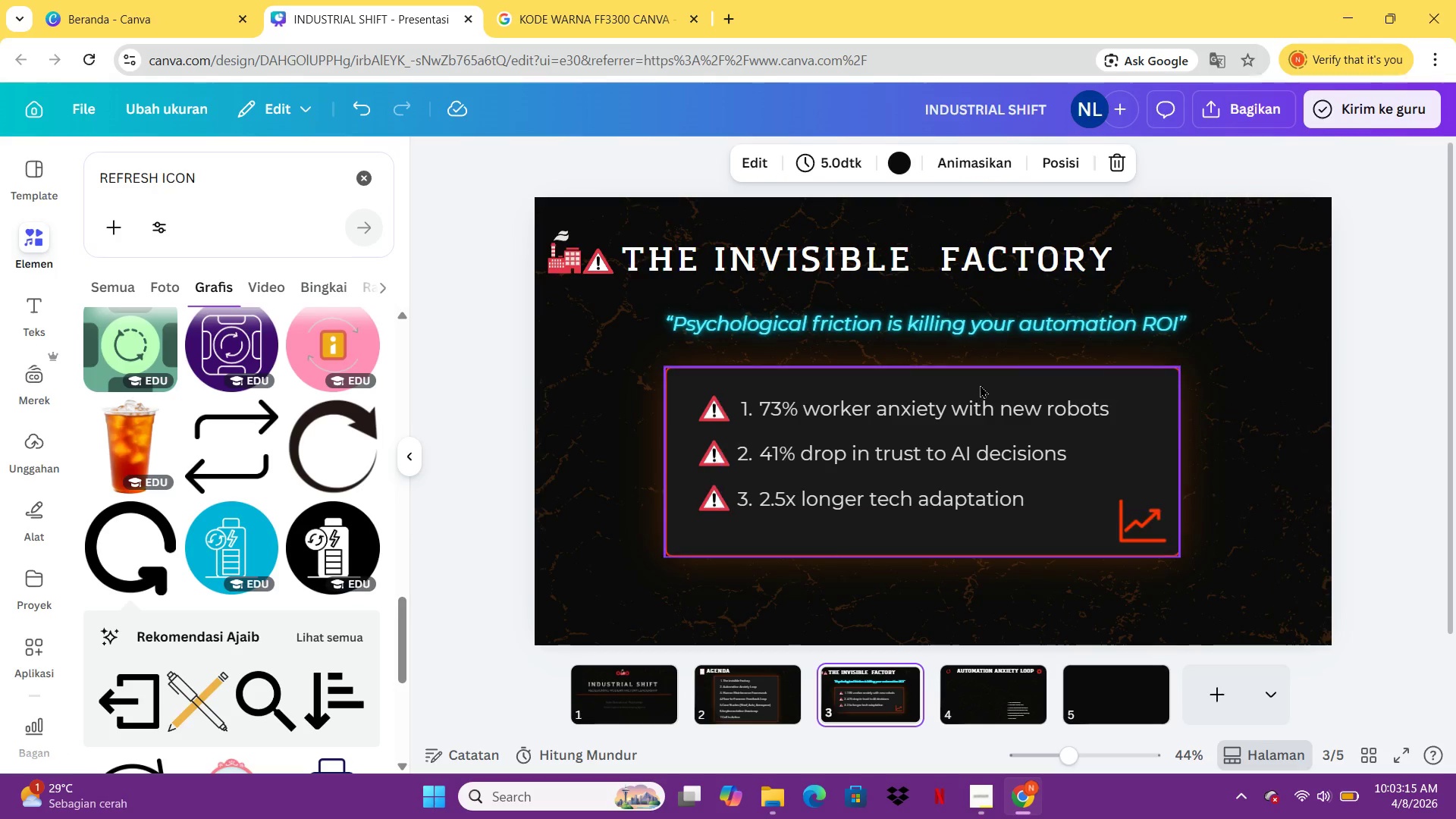 
left_click([987, 380])
 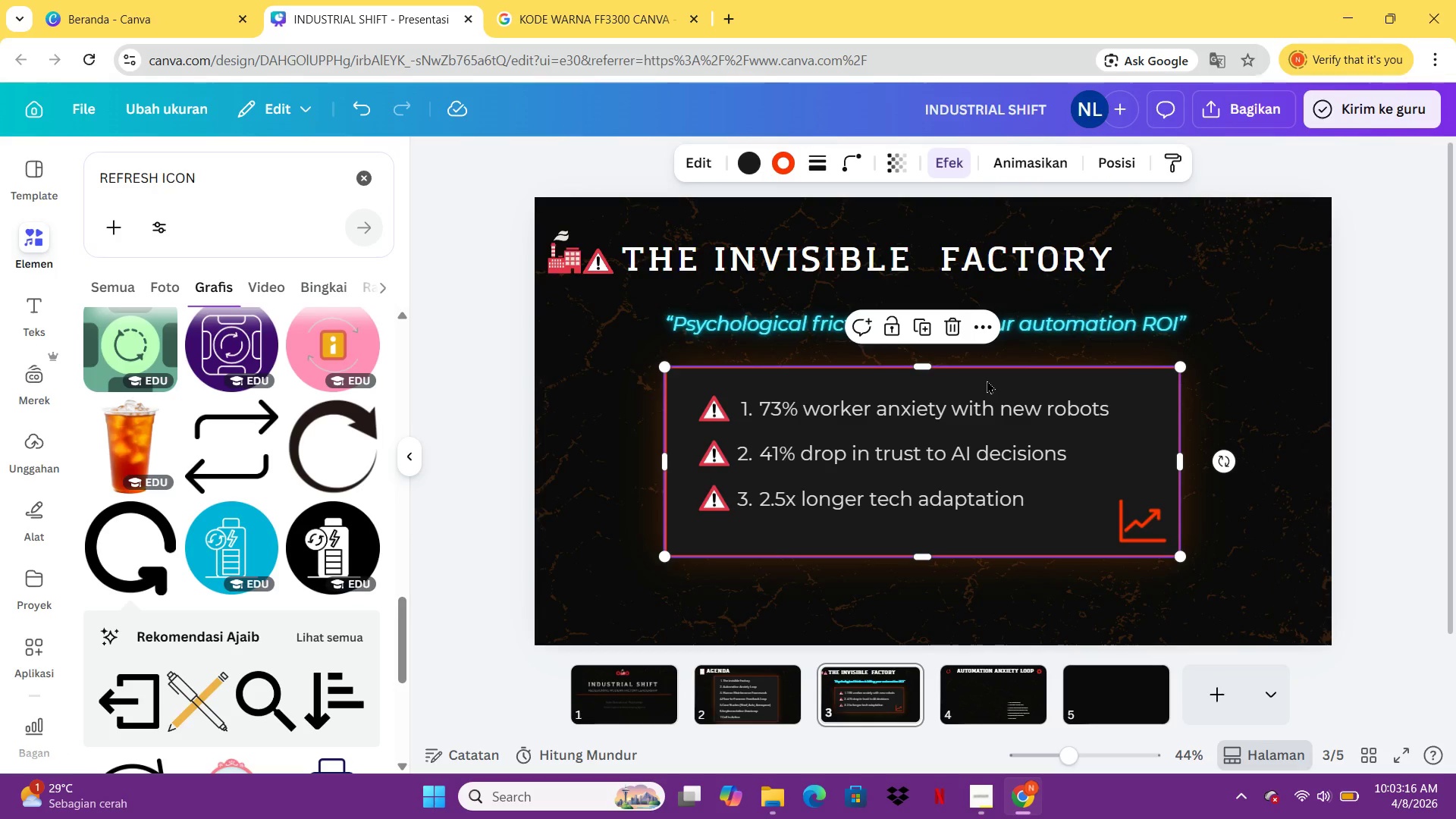 
key(Control+C)
 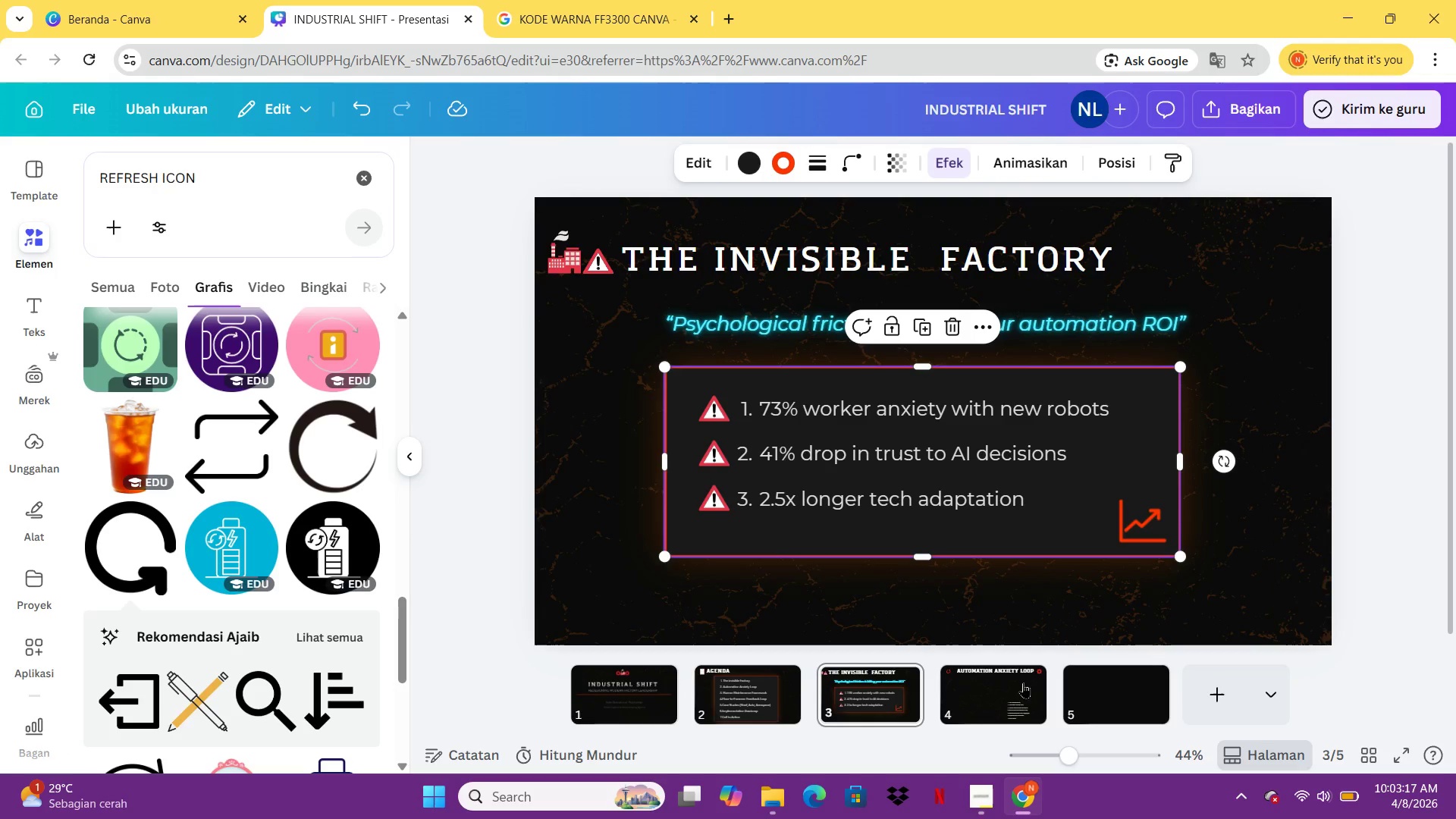 
left_click([1018, 687])
 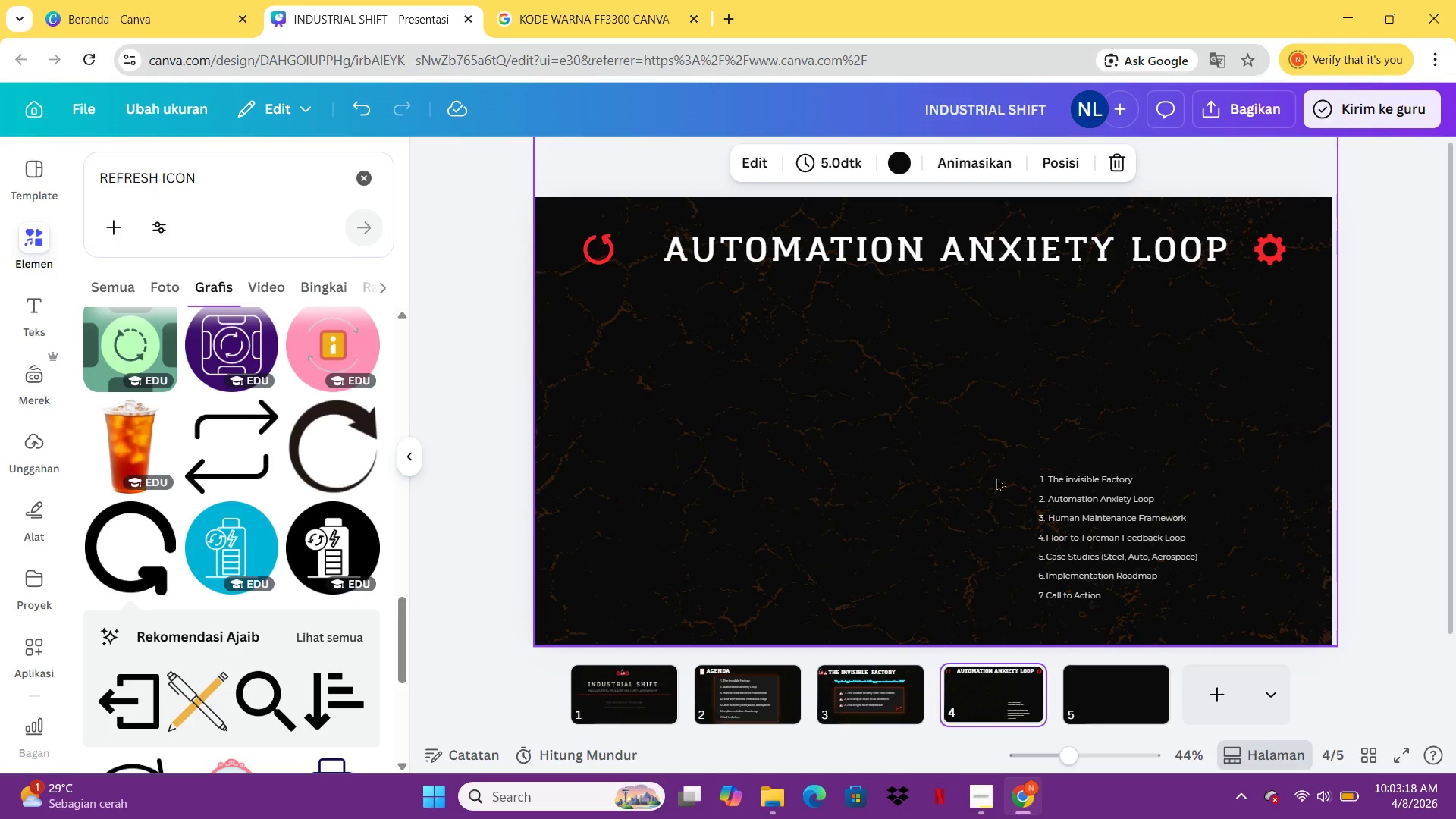 
key(Control+V)
 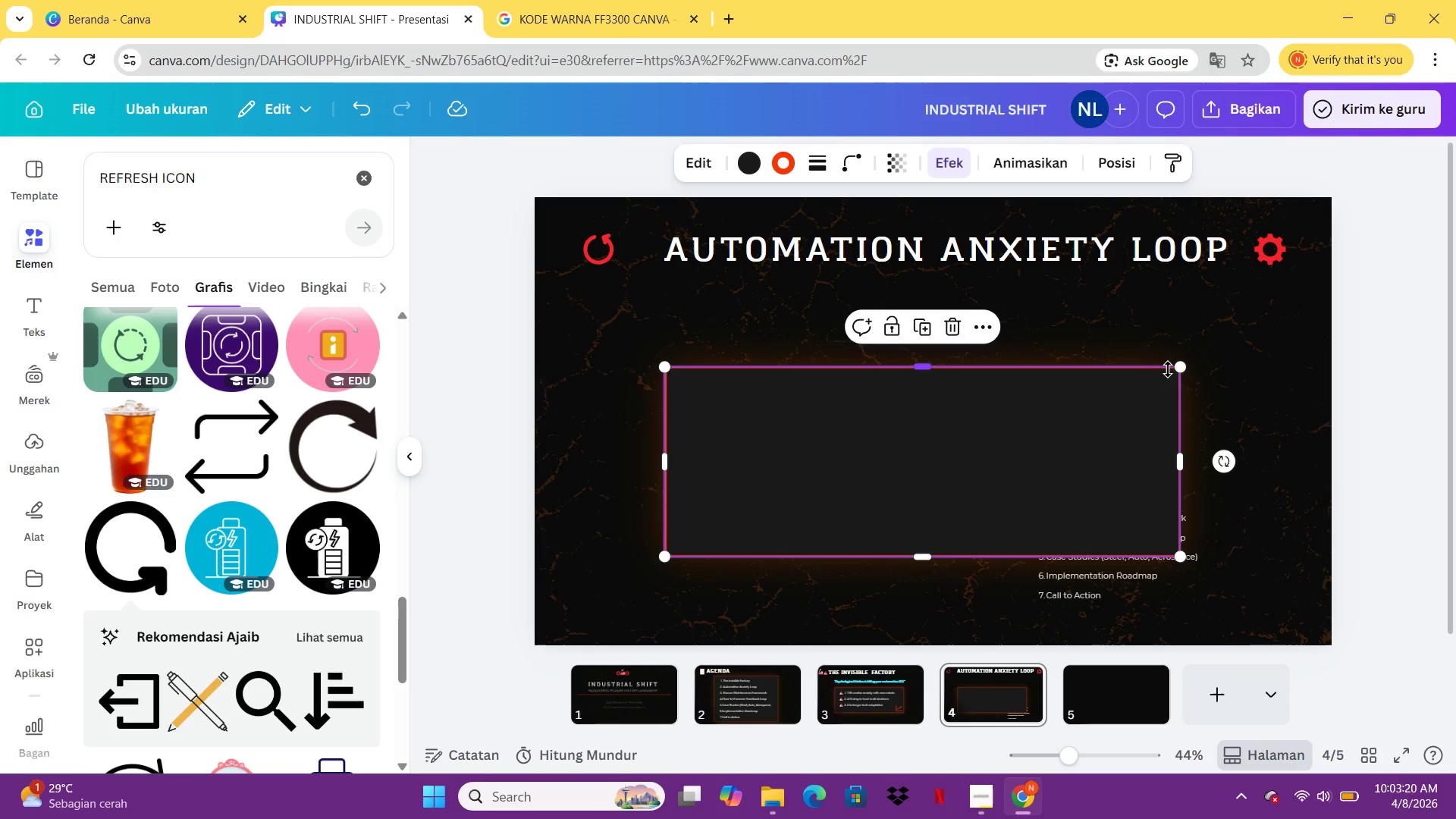 
left_click_drag(start_coordinate=[1182, 367], to_coordinate=[886, 499])
 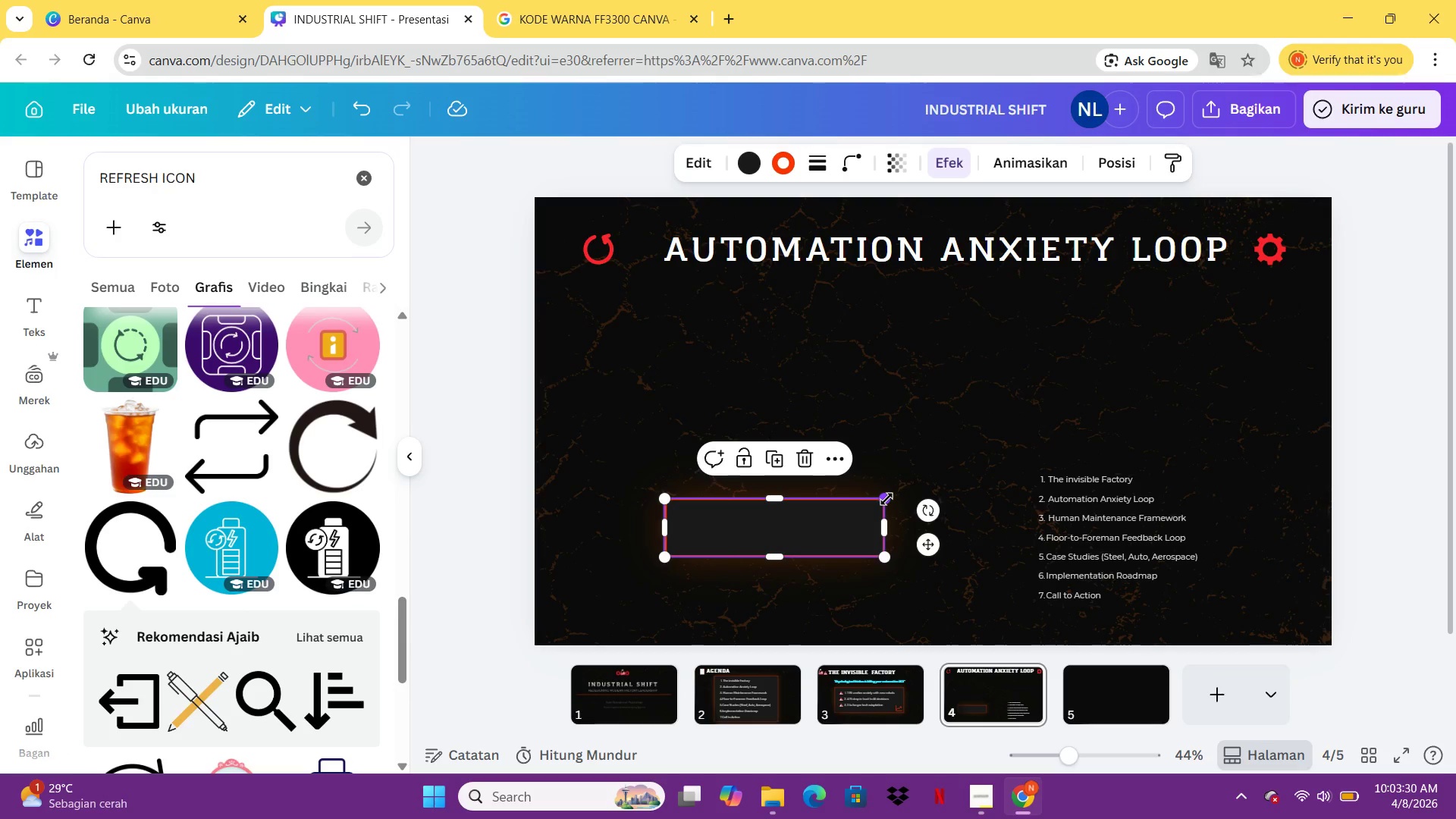 
wait(12.56)
 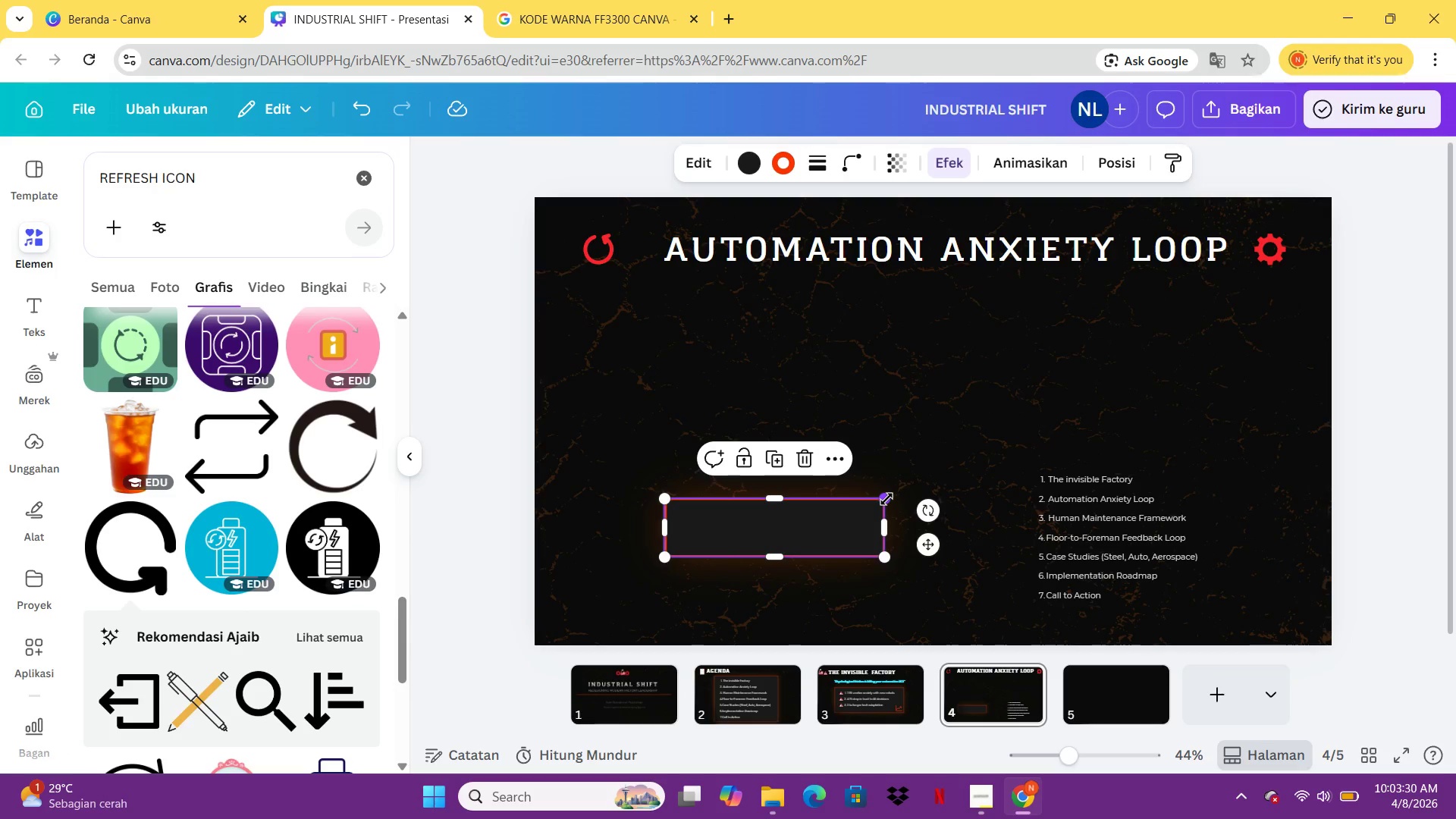 
double_click([778, 535])
 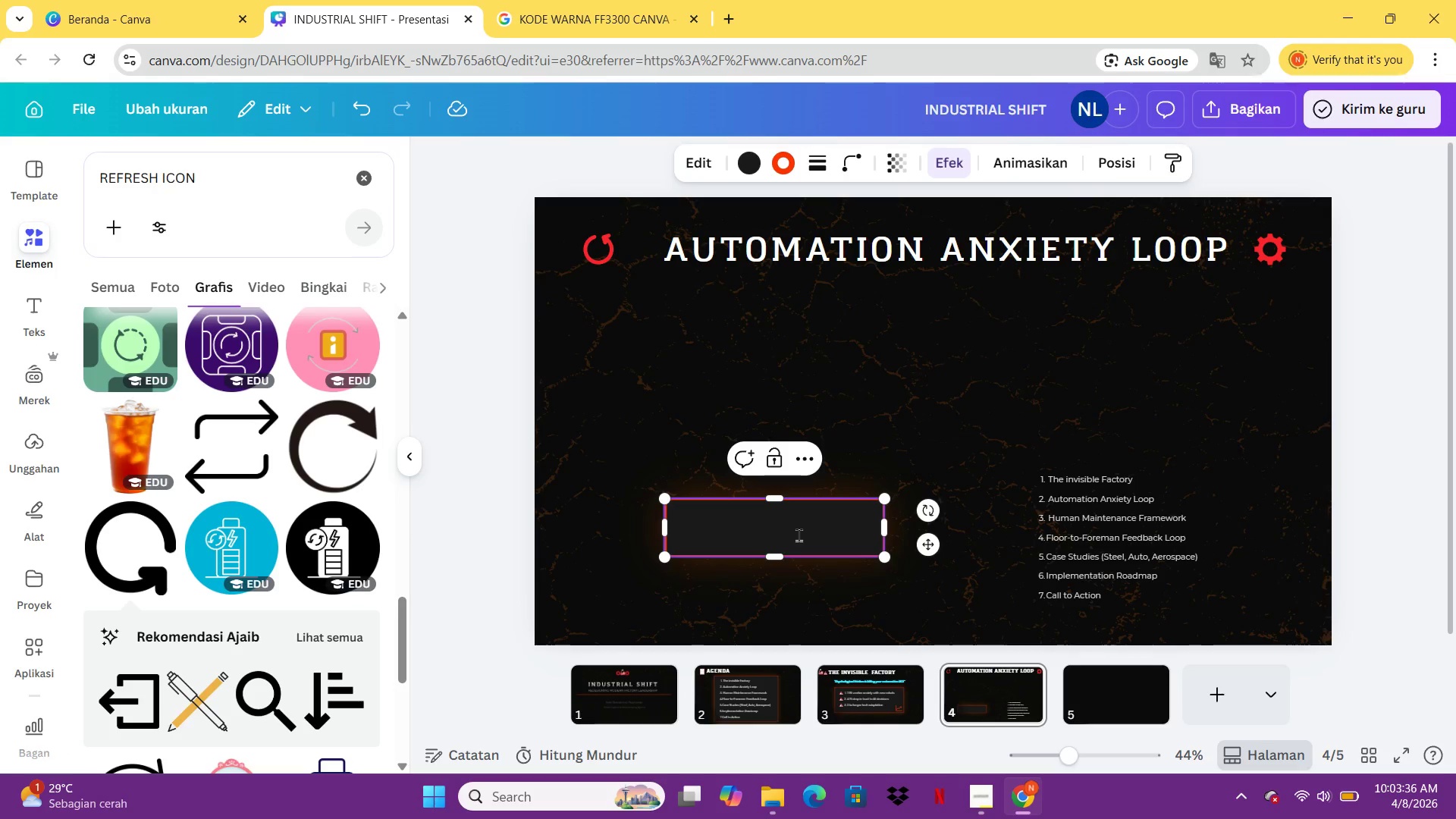 
left_click([796, 535])
 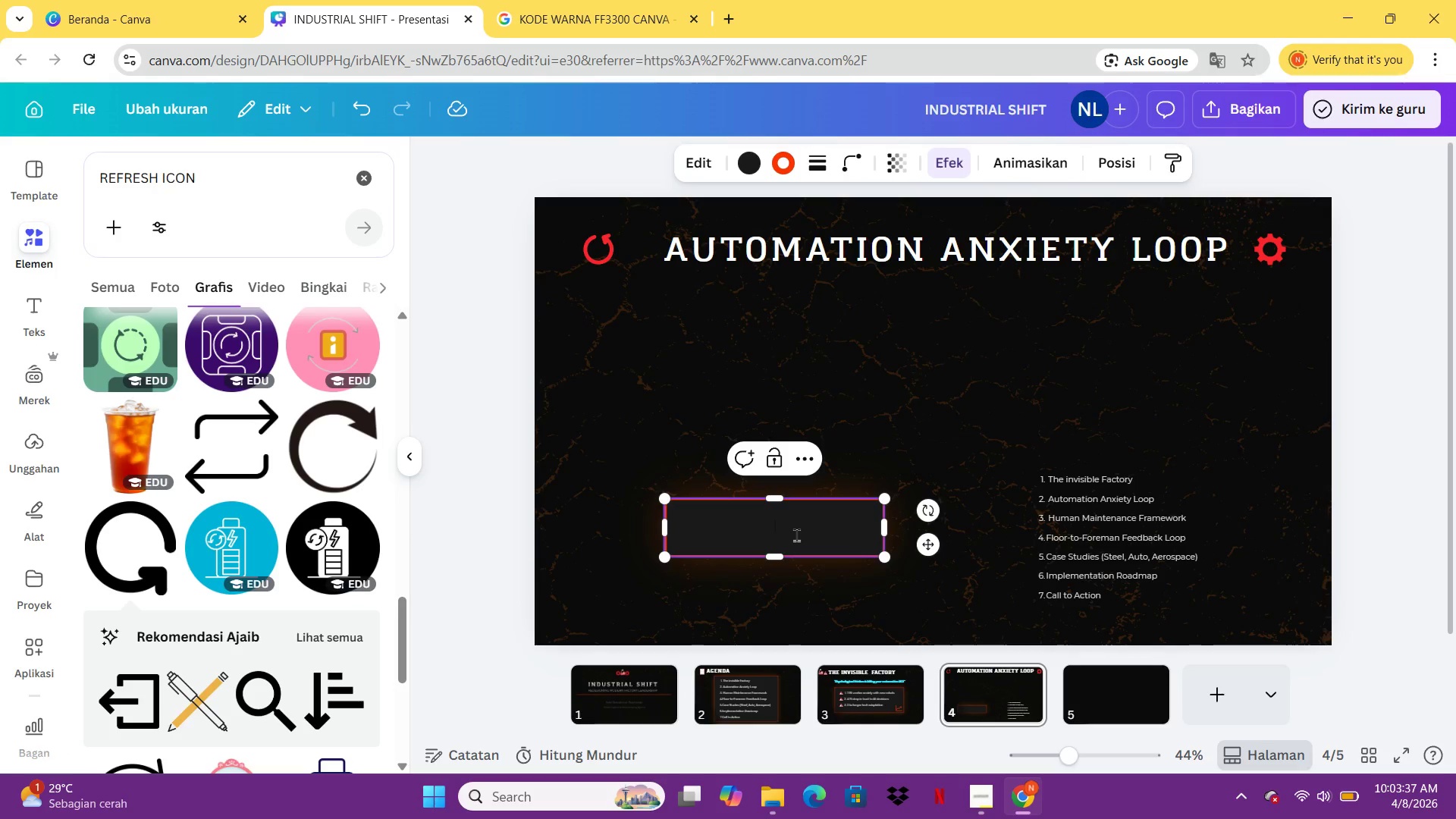 
key(CapsLock)
 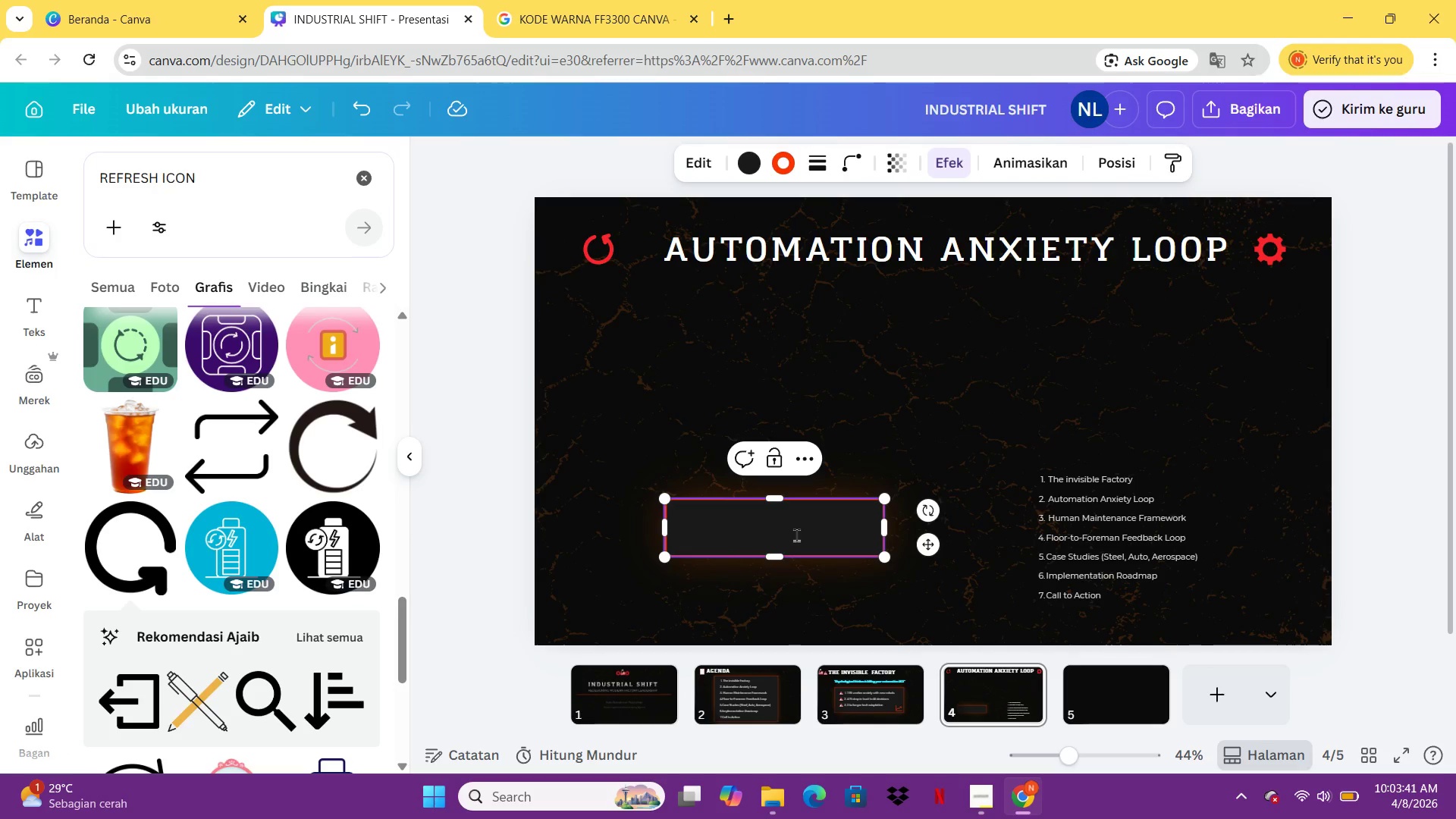 
wait(5.16)
 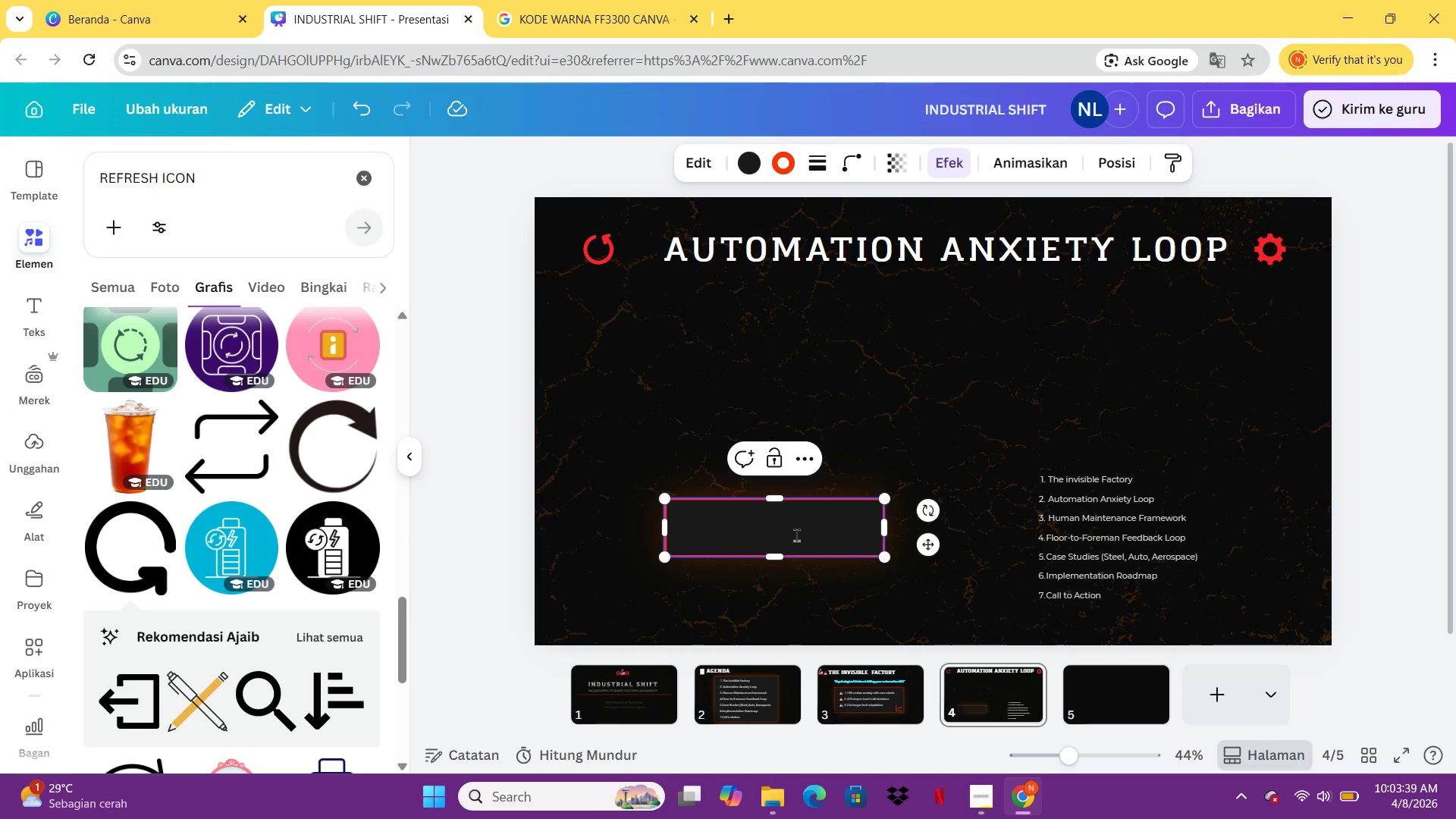 
key(F)
 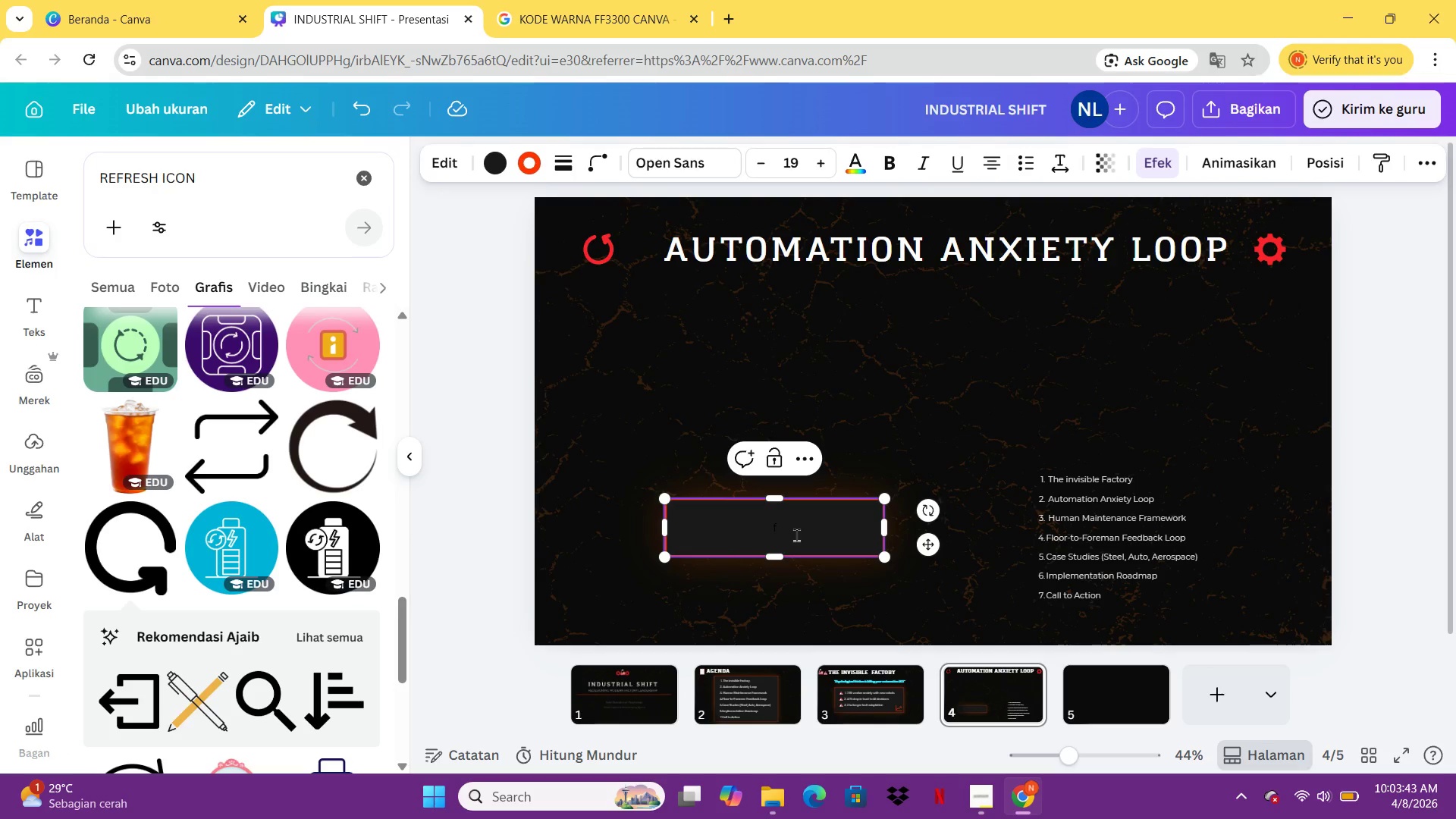 
key(Backspace)
 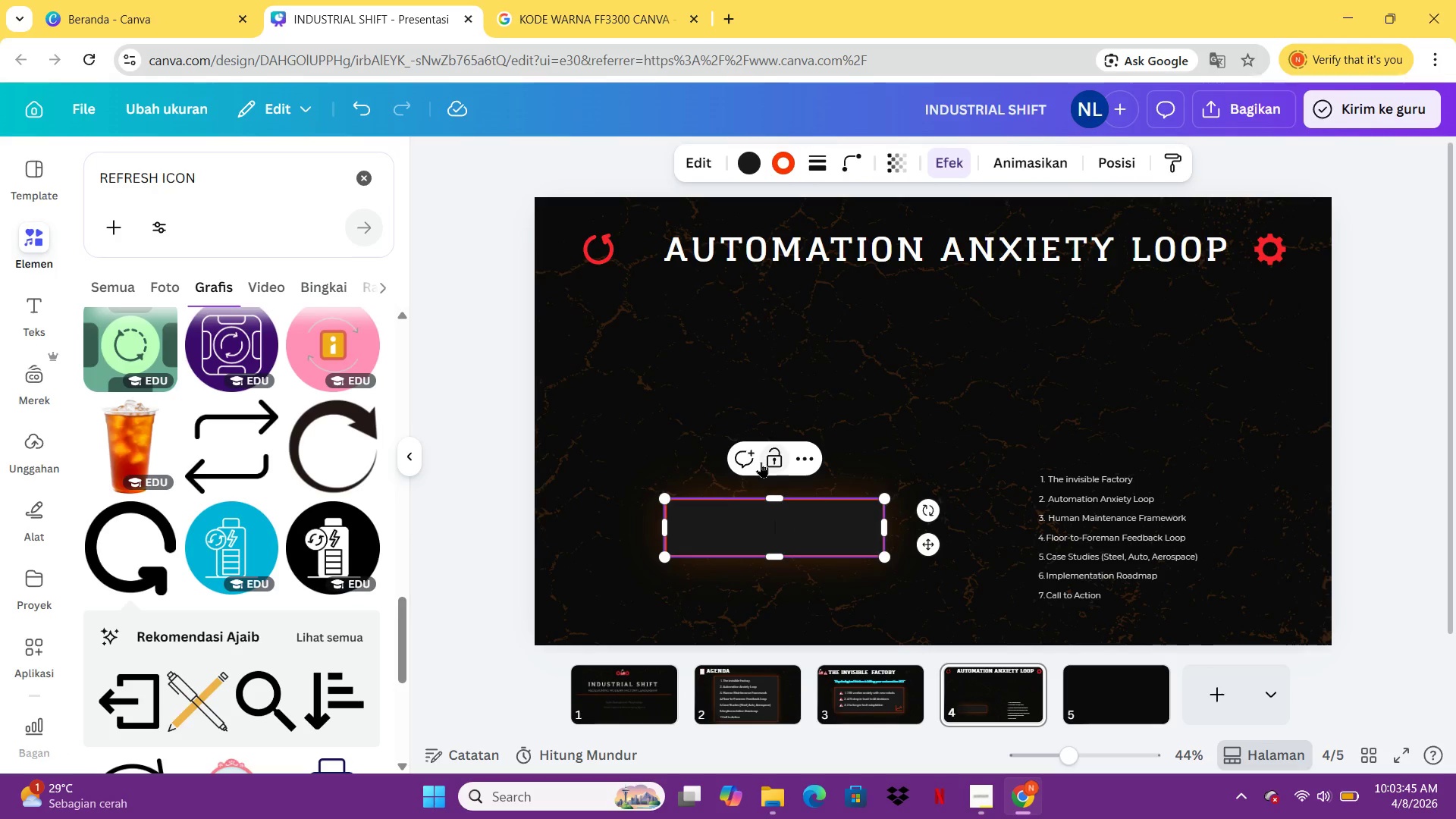 
type(FW)
key(Backspace)
type(EAR)
 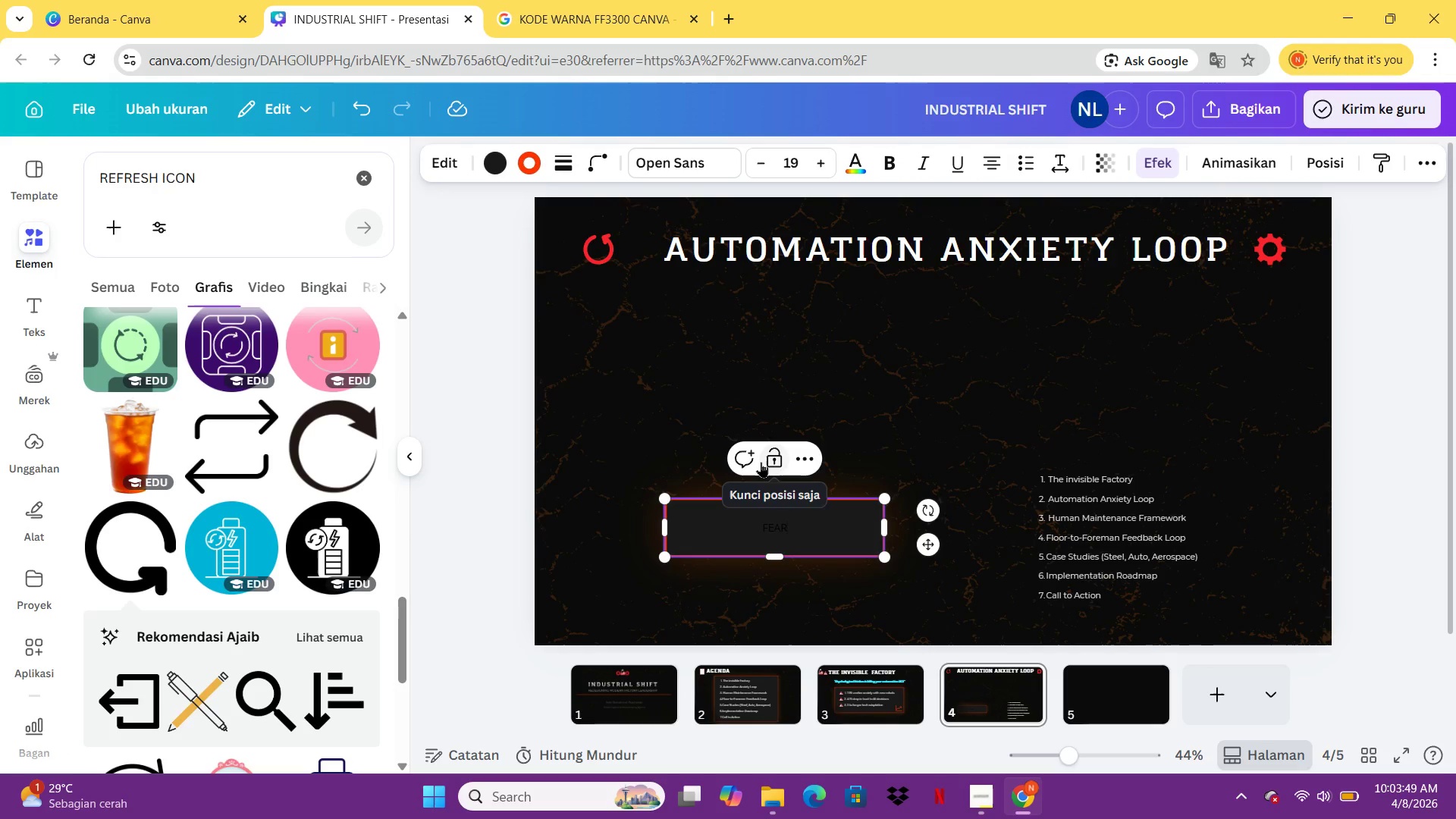 
key(Control+ControlLeft)
 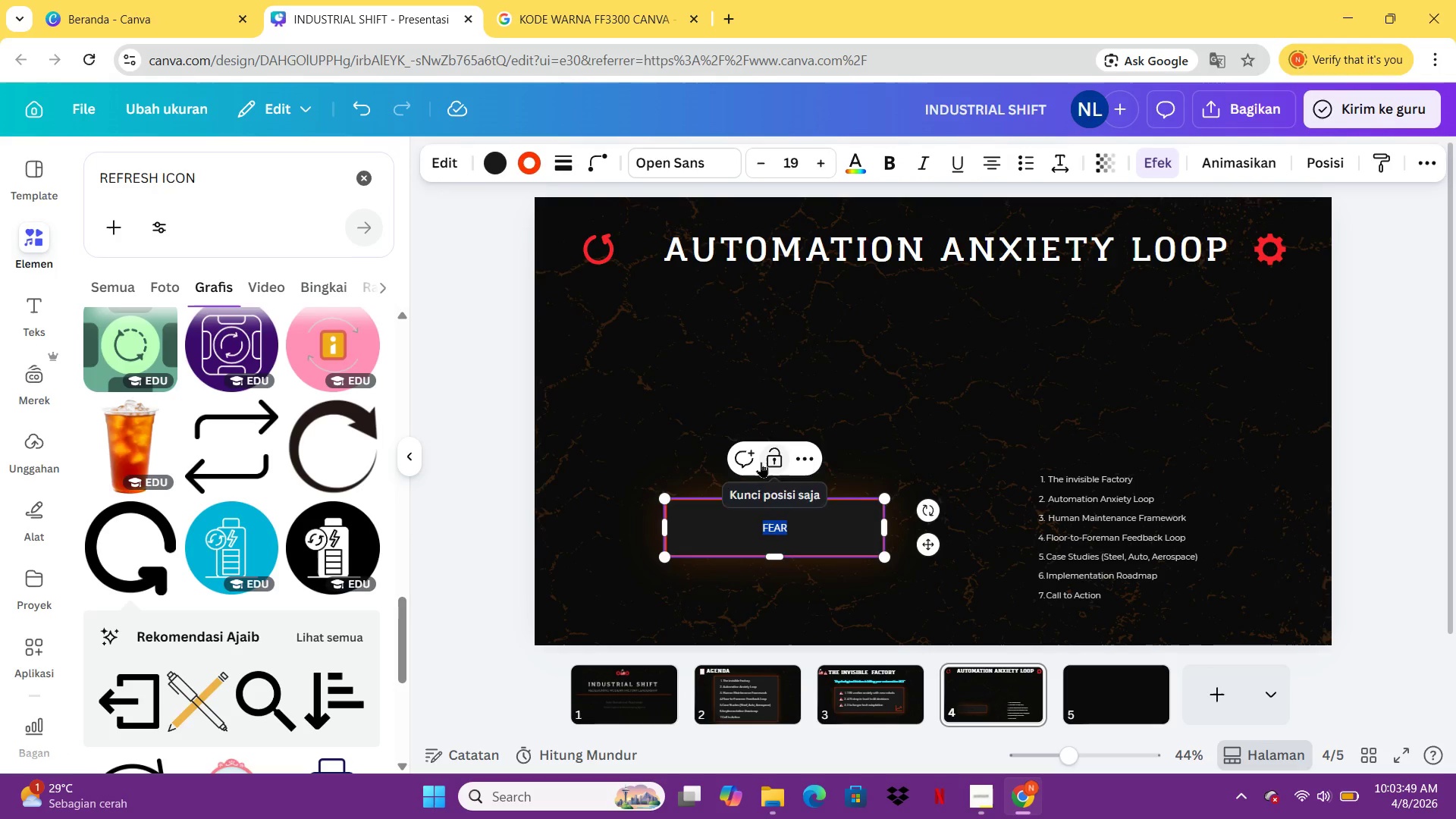 
key(Control+A)
 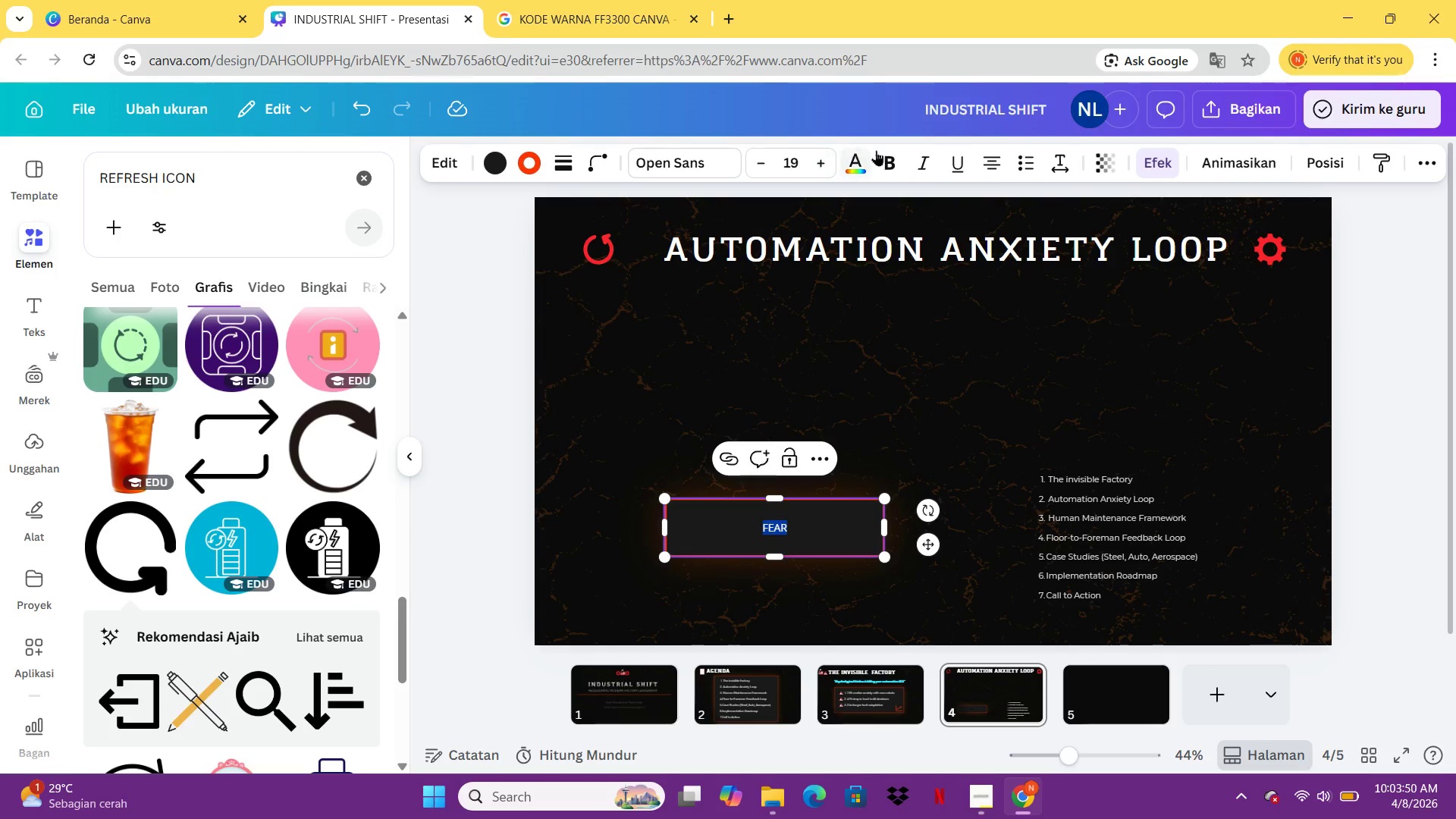 
left_click([882, 154])
 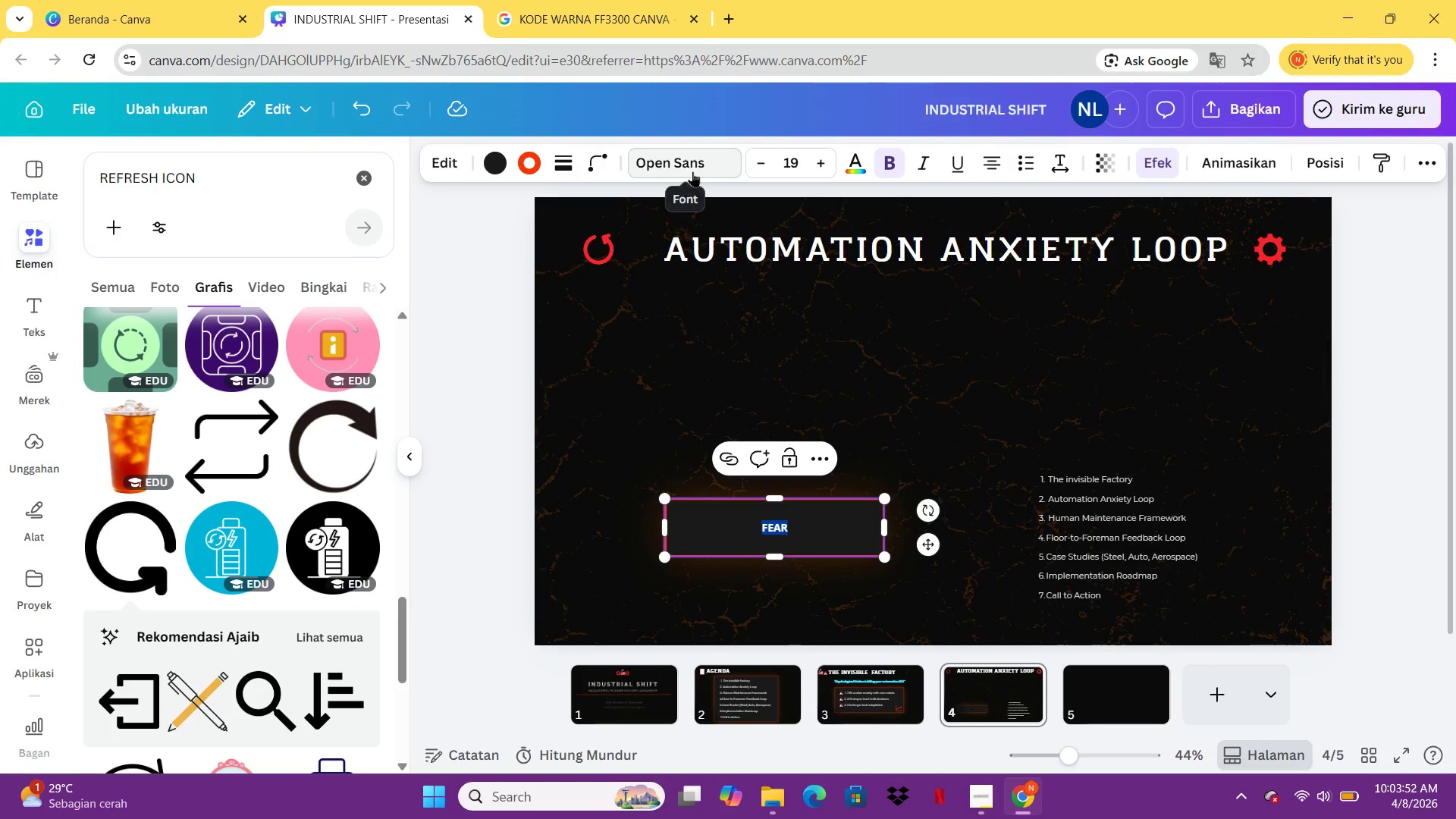 
left_click([692, 171])
 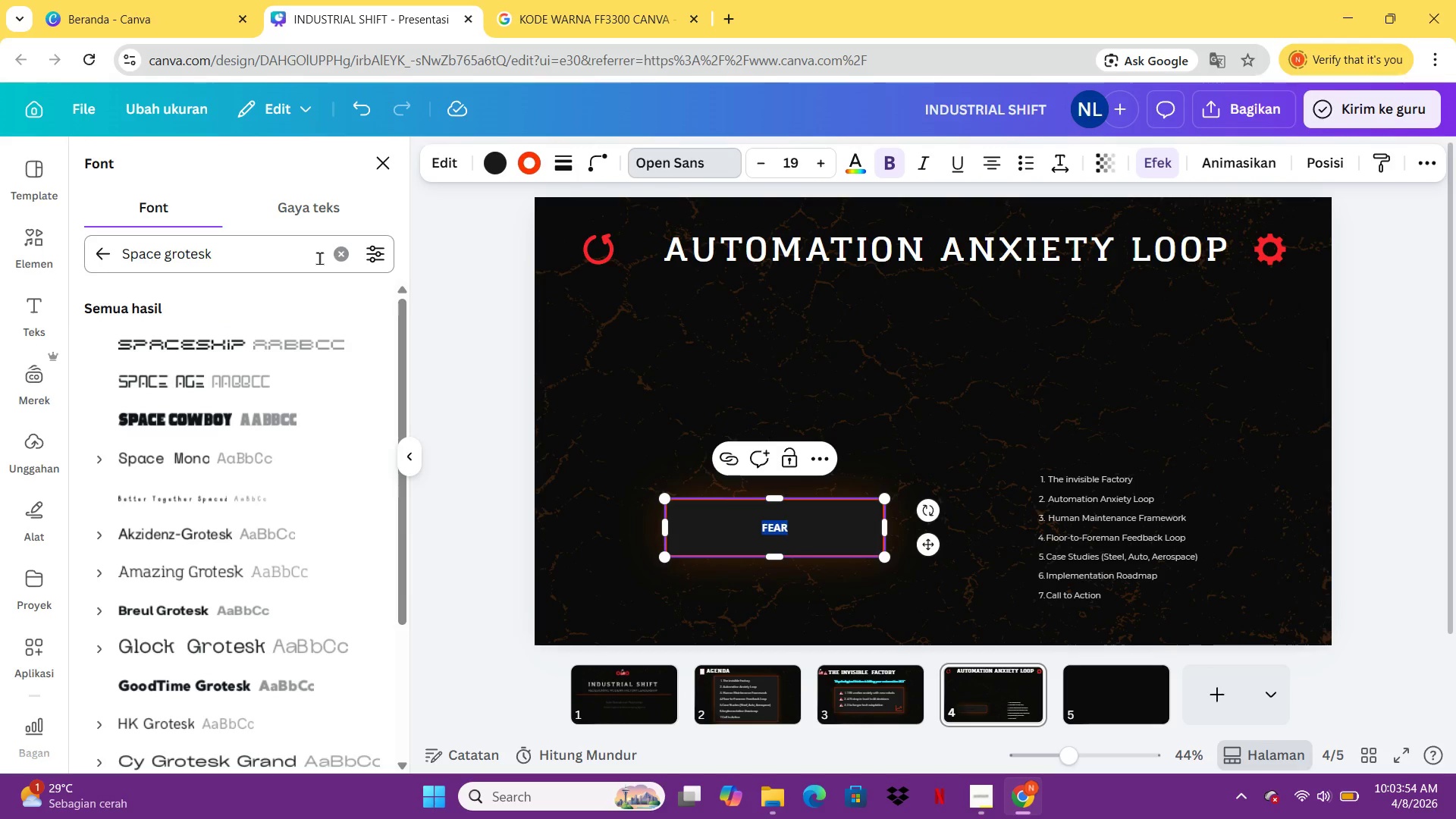 
left_click([339, 259])
 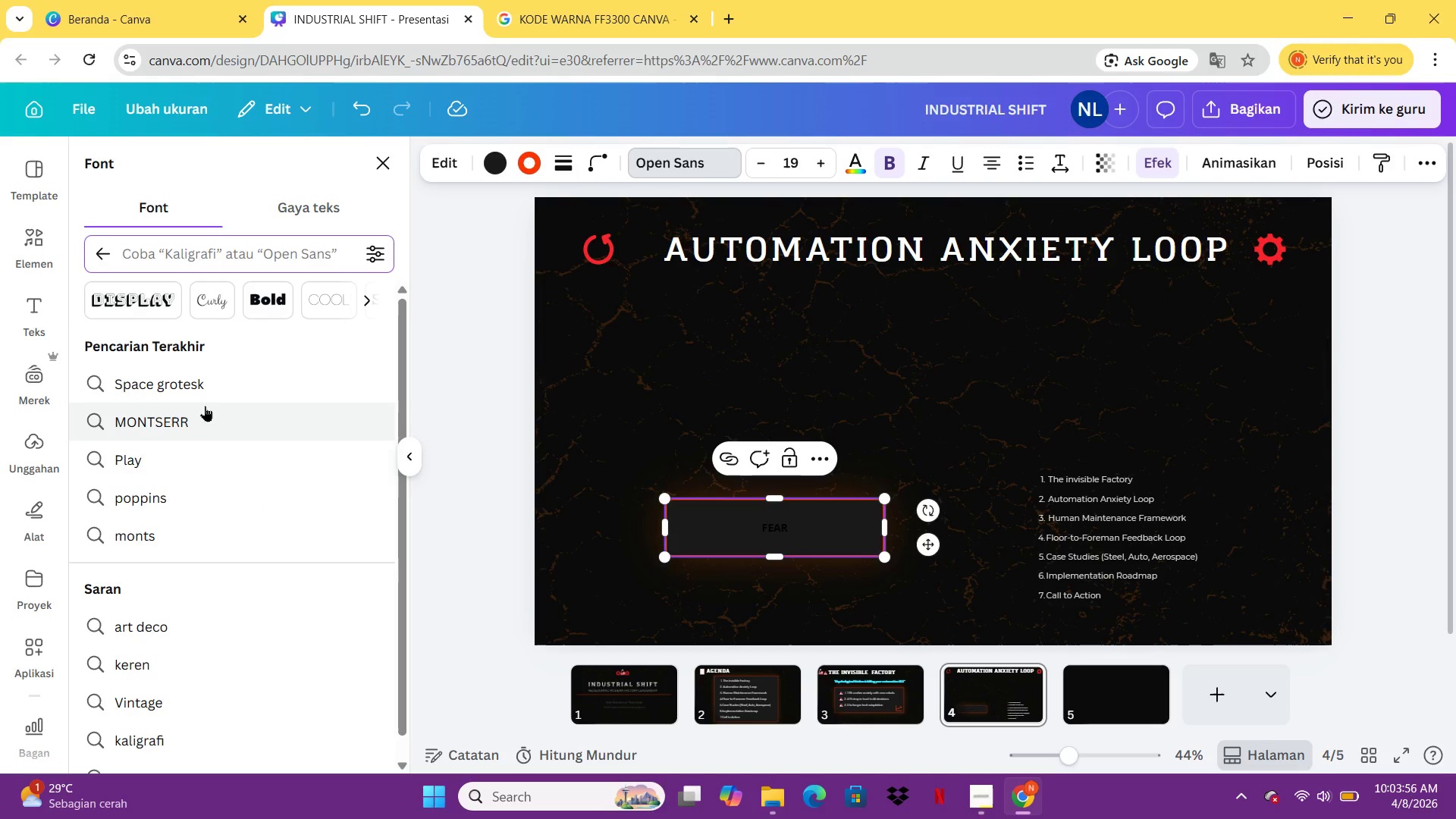 
left_click([200, 416])
 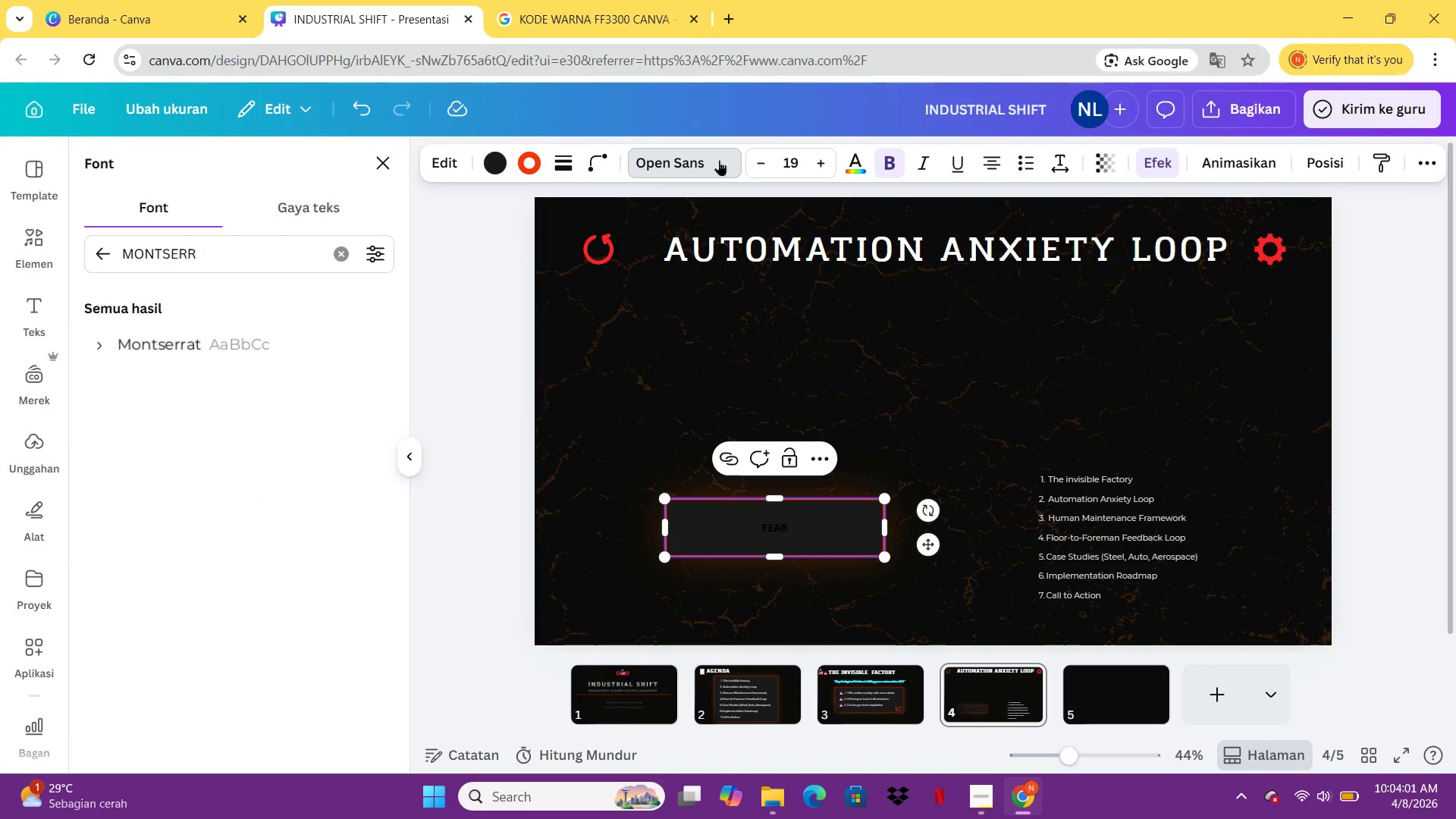 
wait(6.3)
 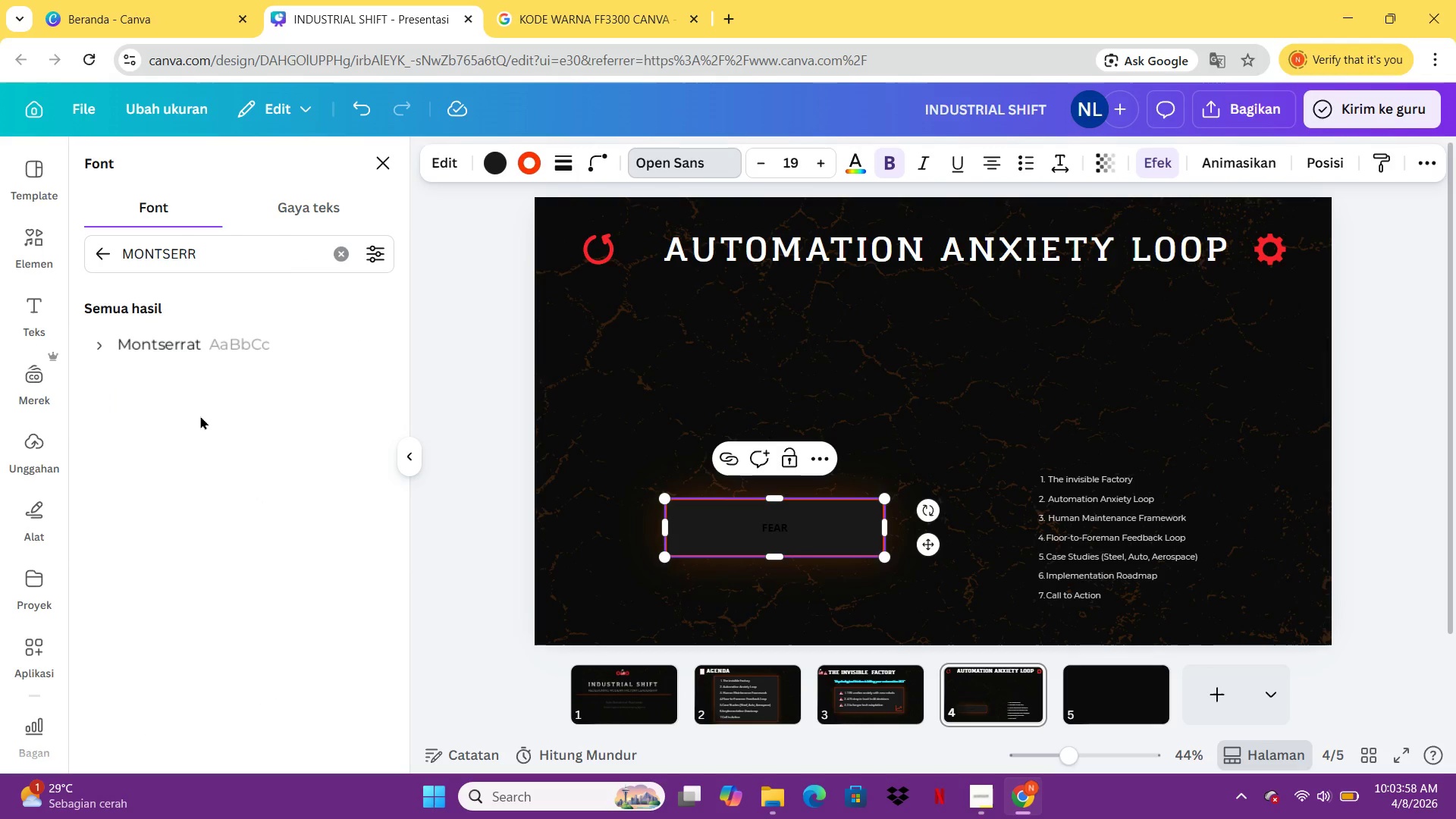 
double_click([825, 165])
 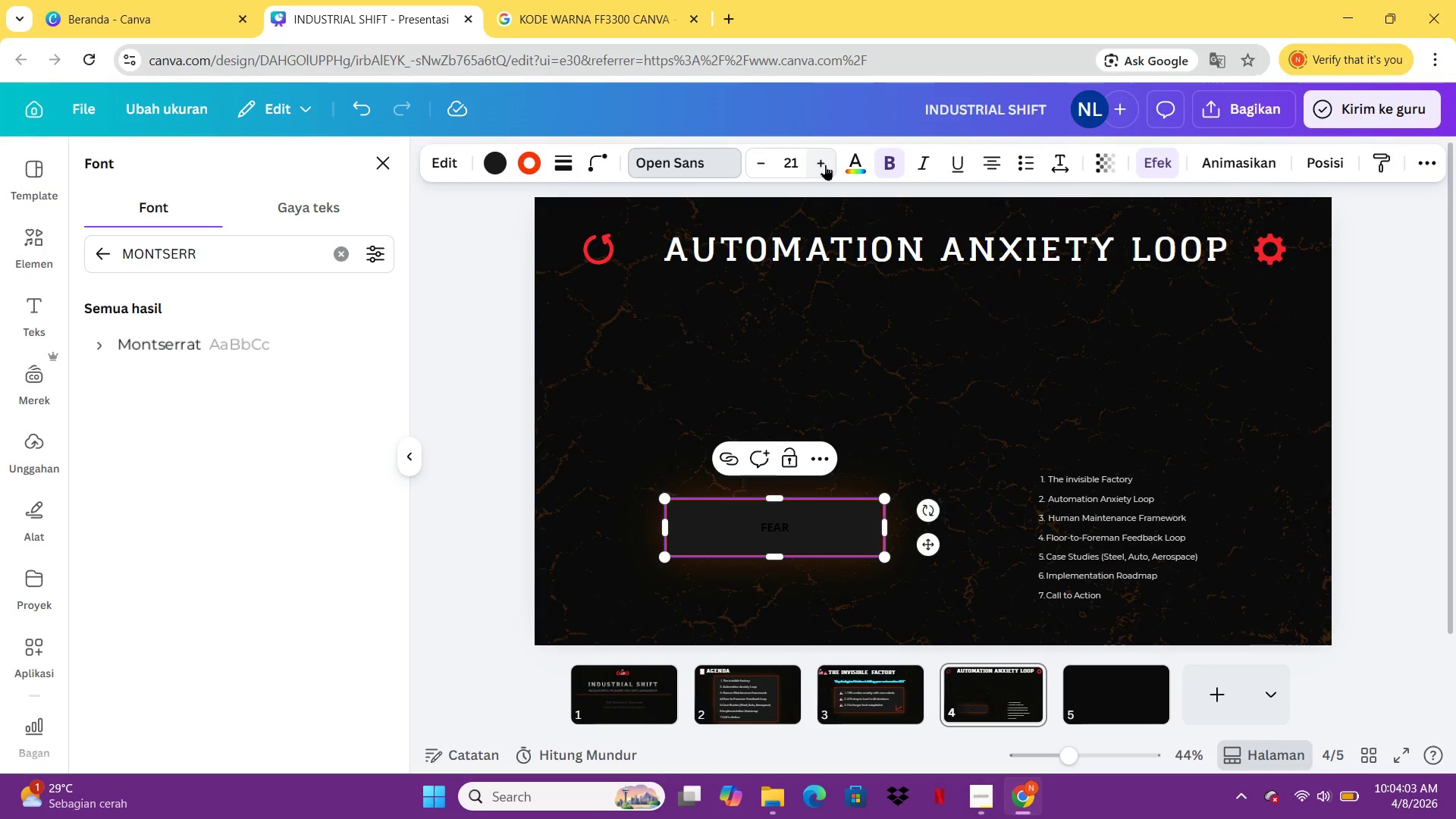 
triple_click([825, 165])
 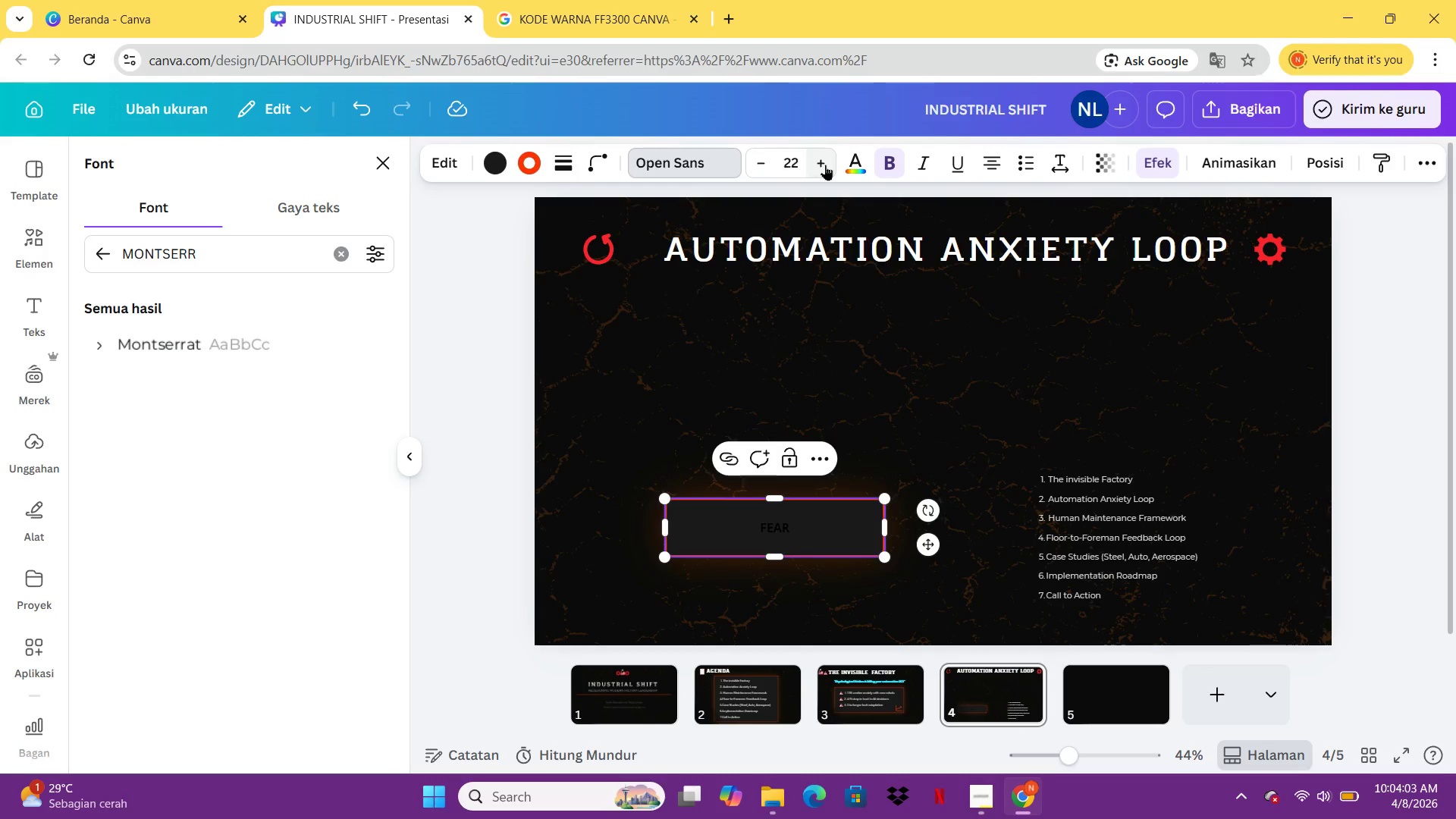 
triple_click([825, 165])
 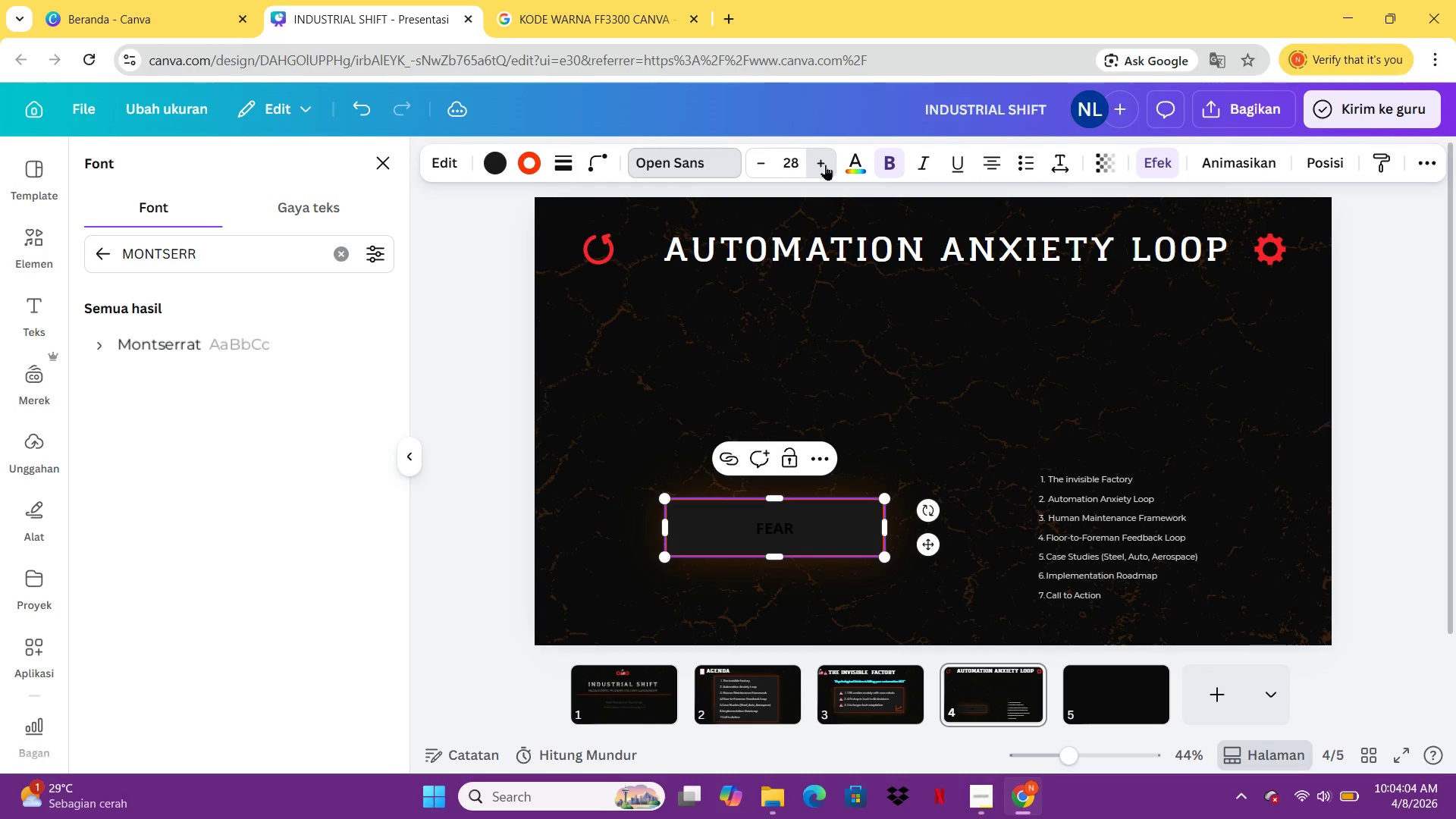 
triple_click([825, 165])
 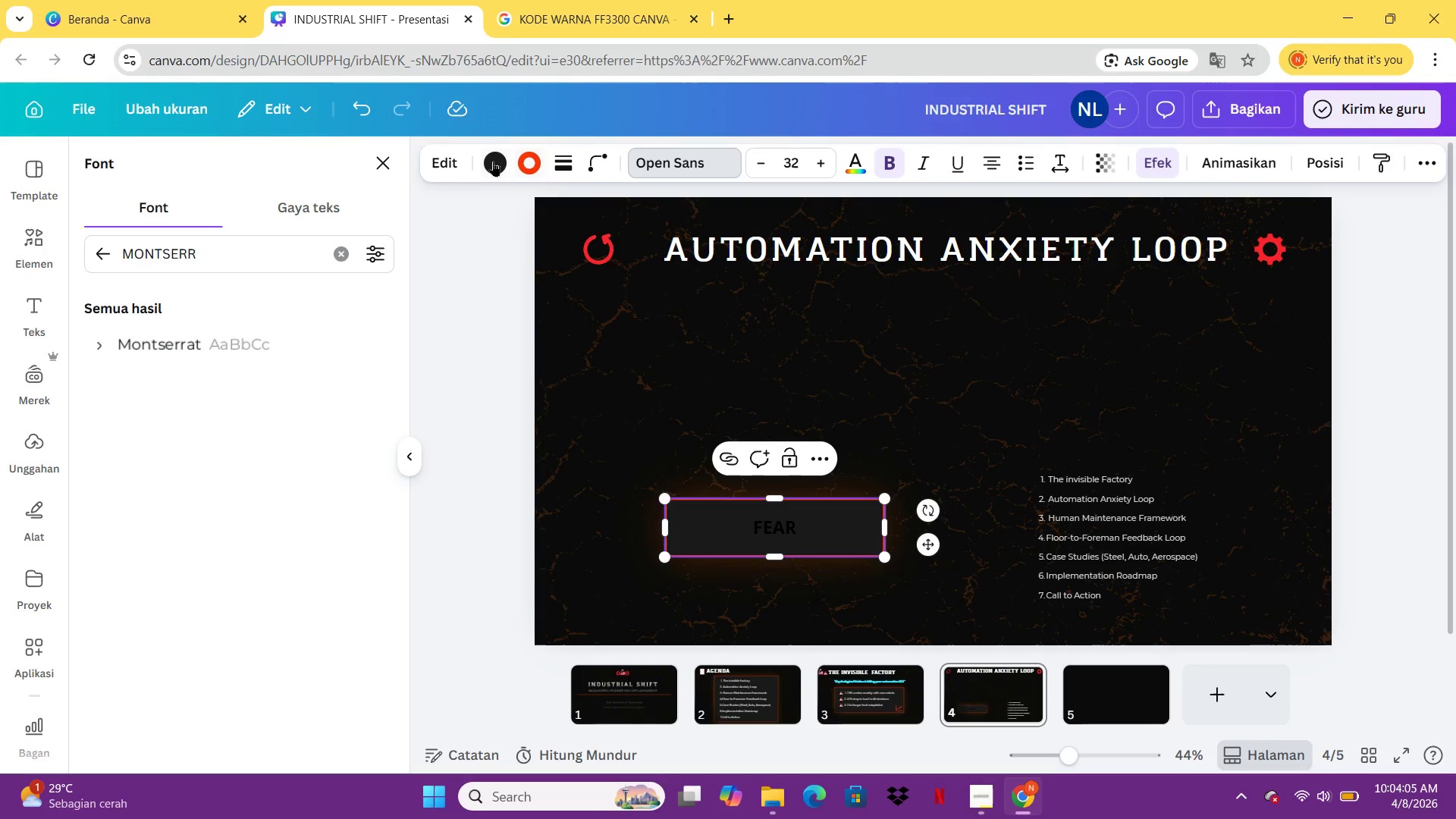 
left_click([493, 160])
 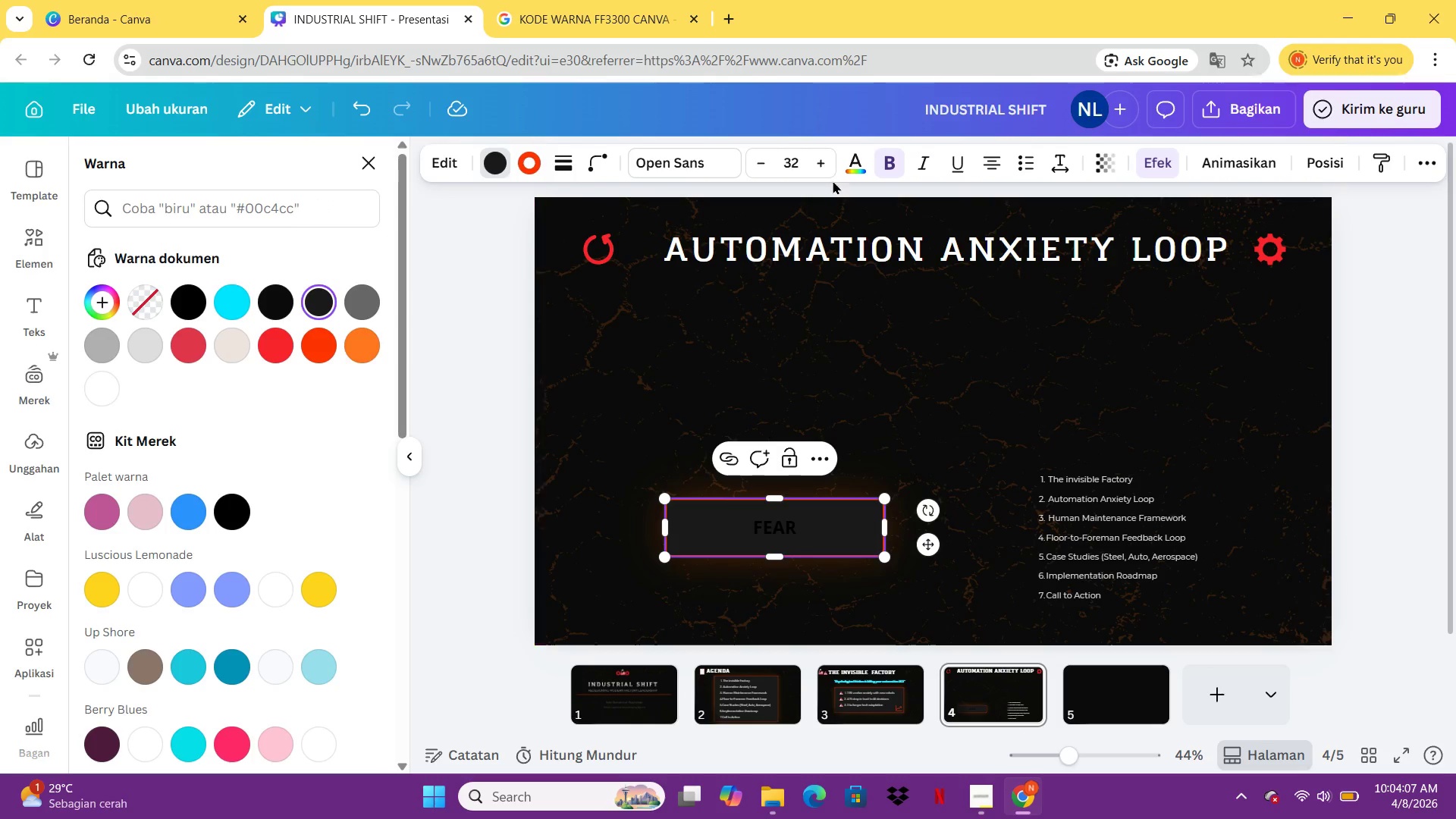 
left_click([849, 158])
 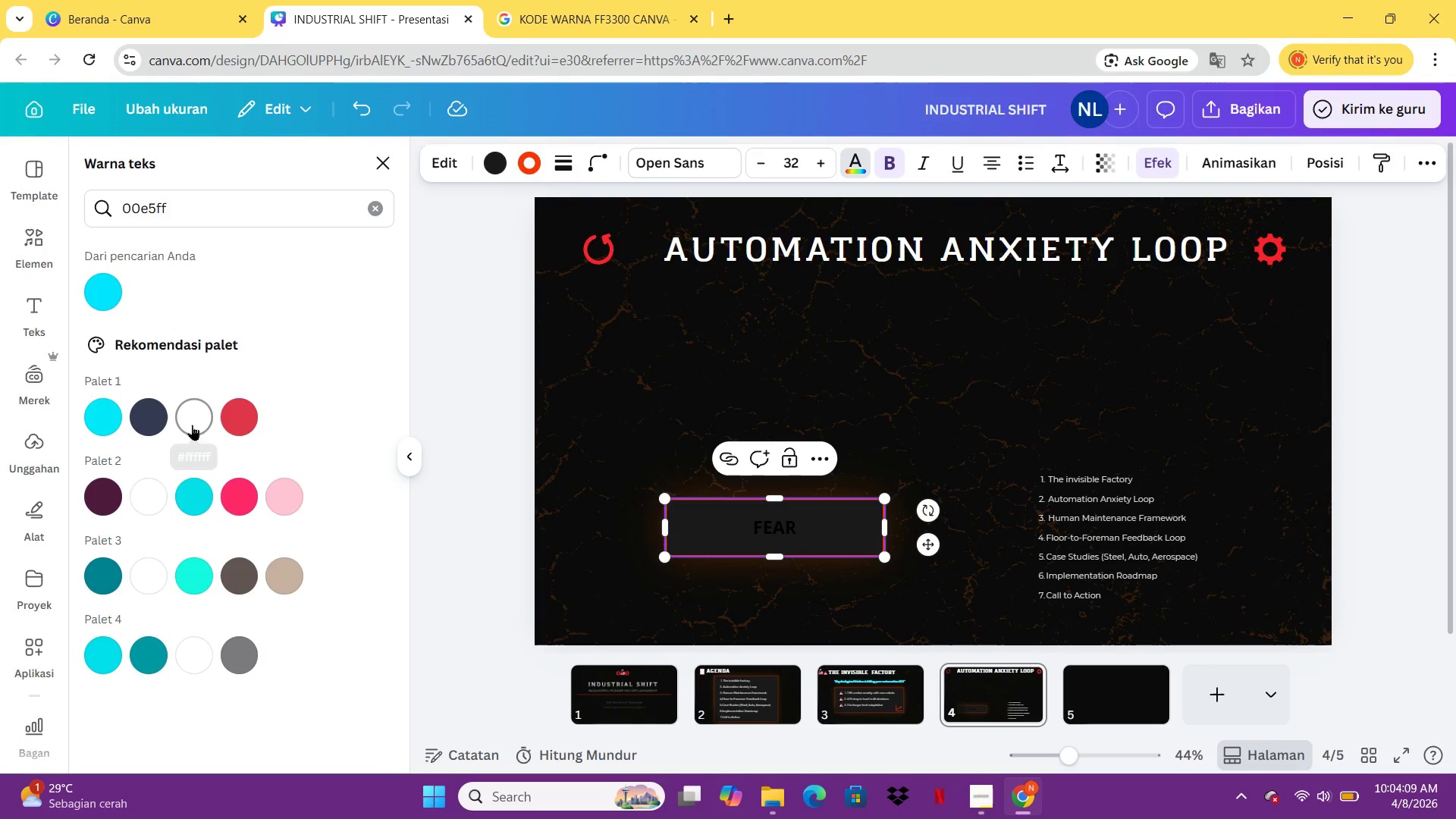 
left_click([193, 425])
 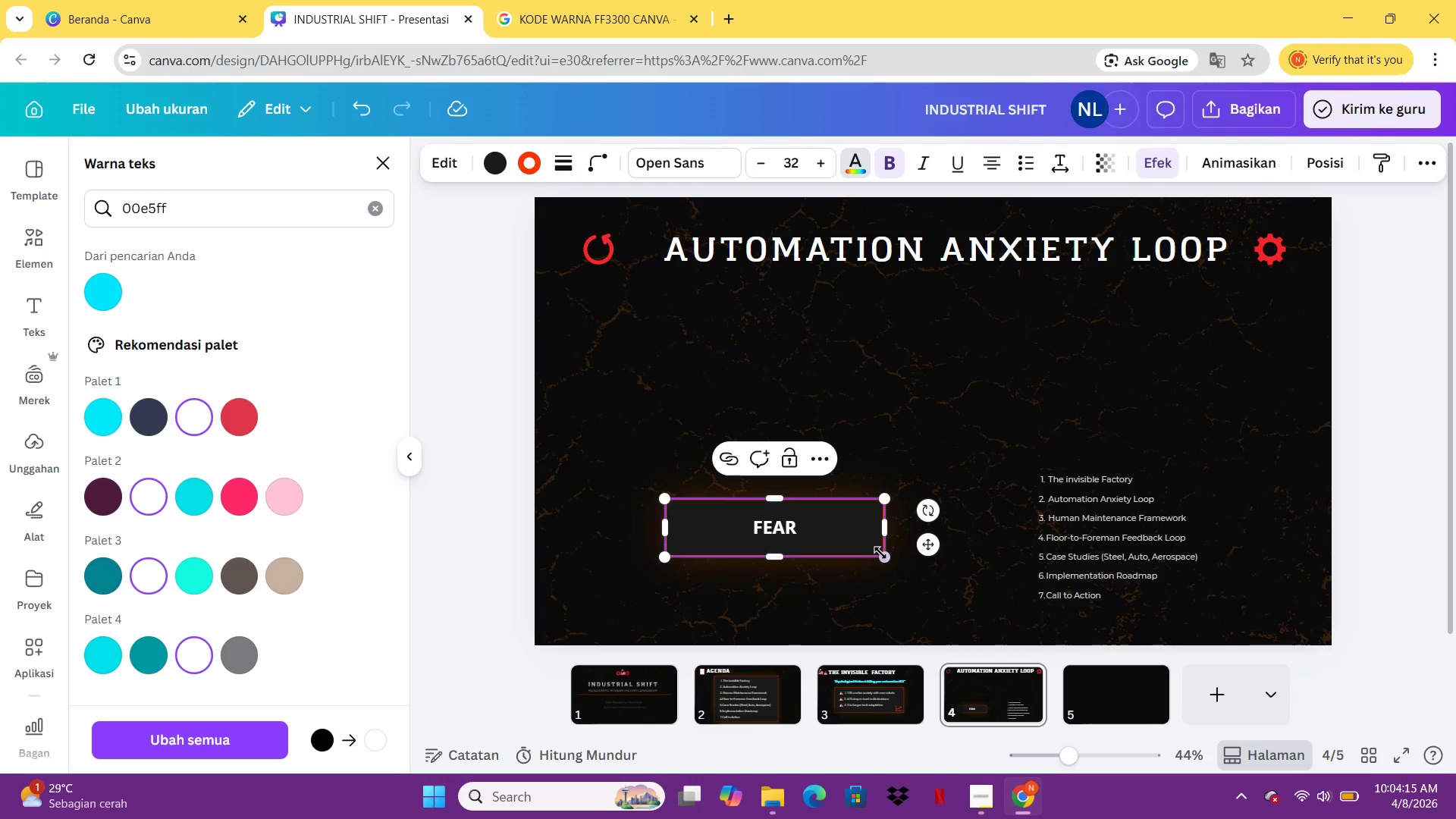 
wait(6.72)
 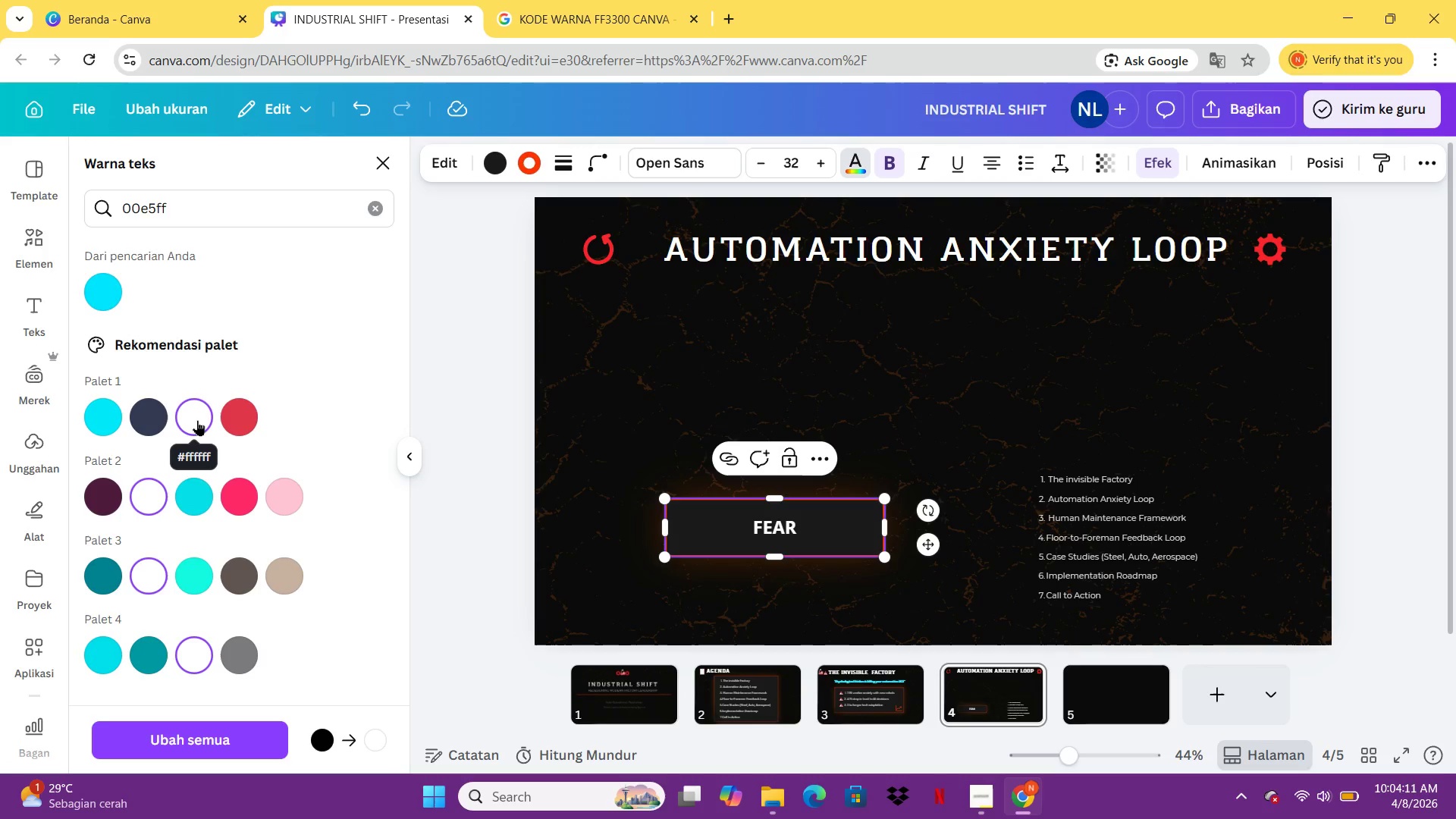 
left_click_drag(start_coordinate=[839, 529], to_coordinate=[874, 449])
 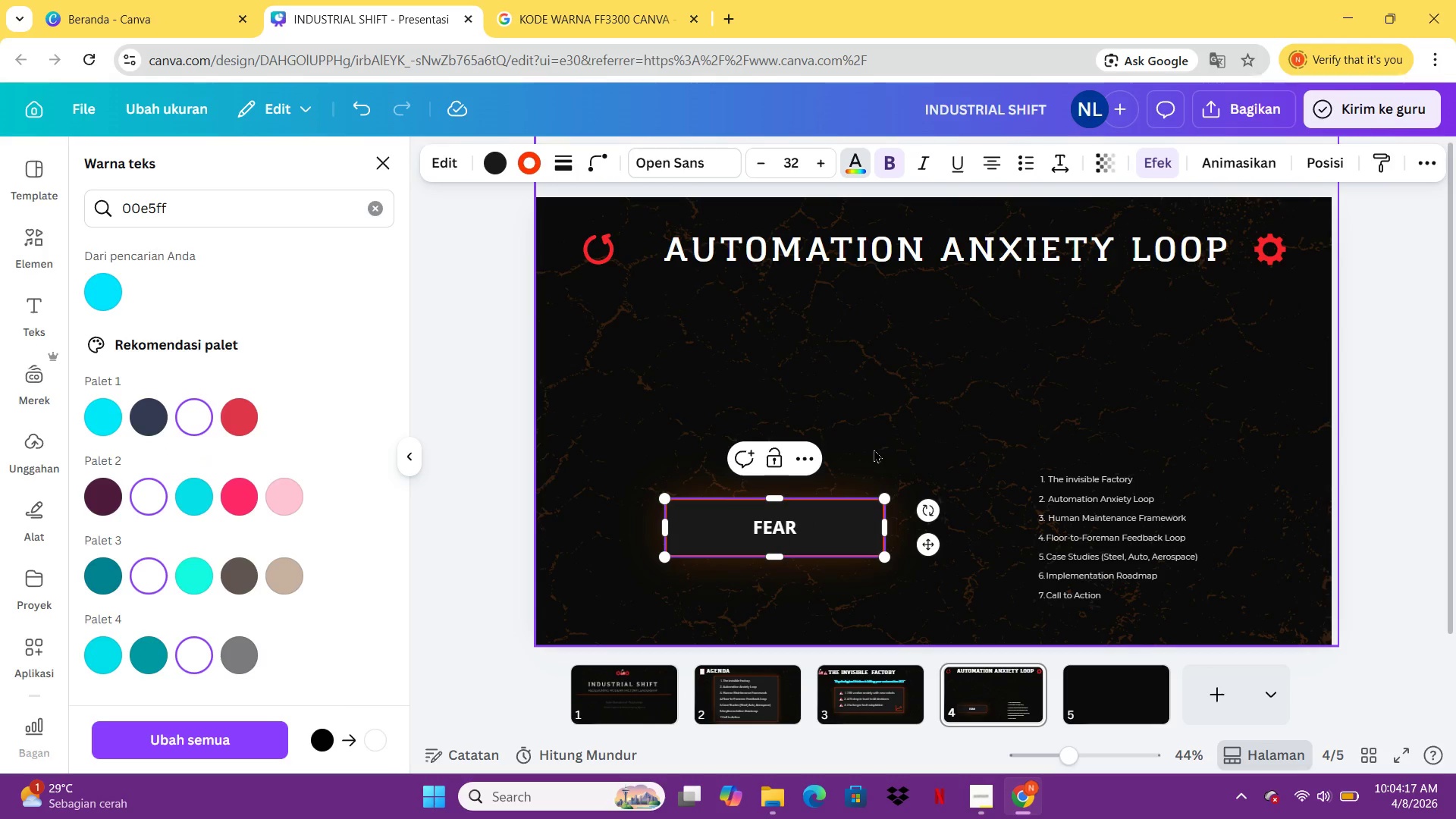 
left_click([874, 449])
 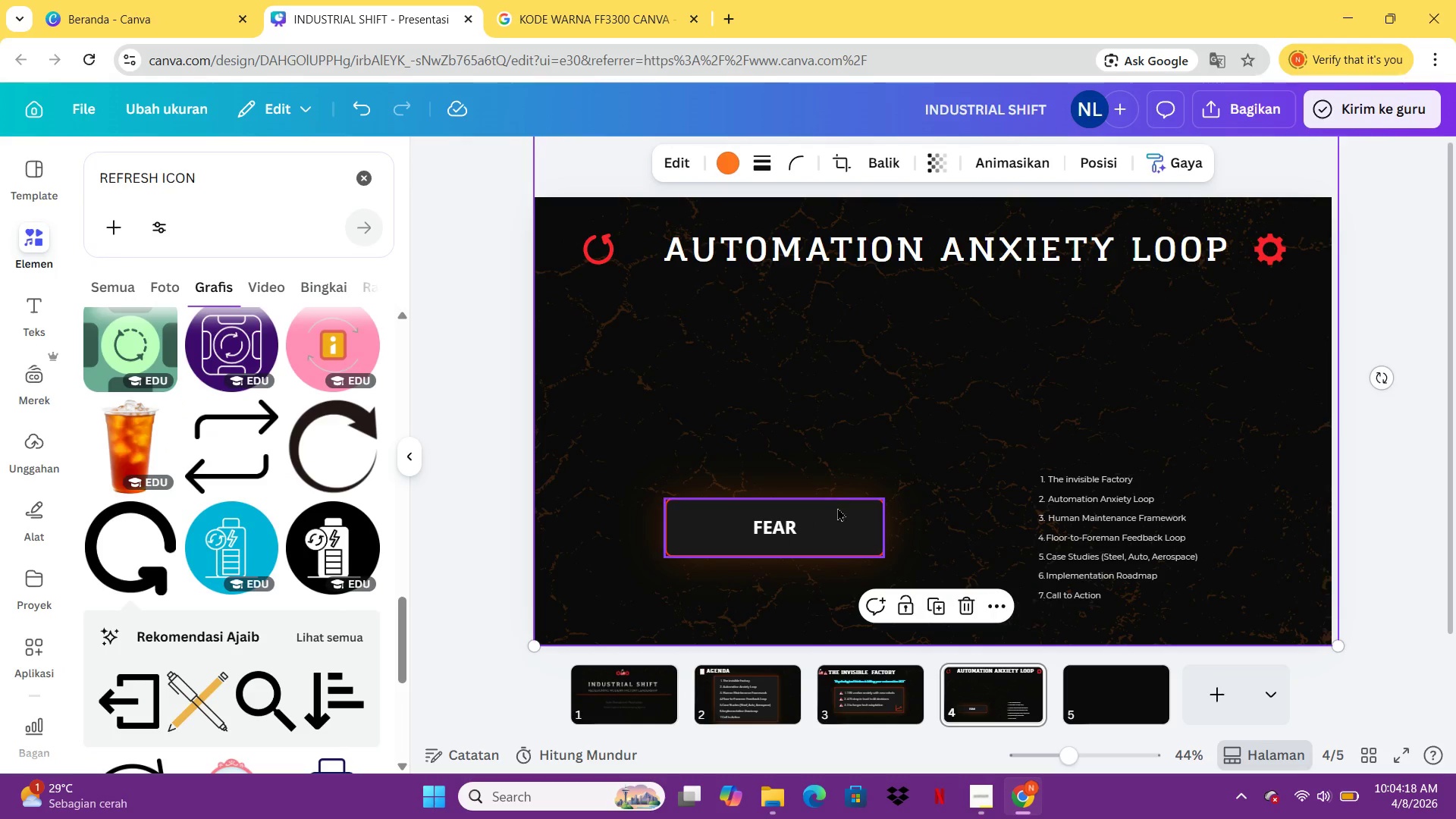 
left_click_drag(start_coordinate=[834, 519], to_coordinate=[966, 299])
 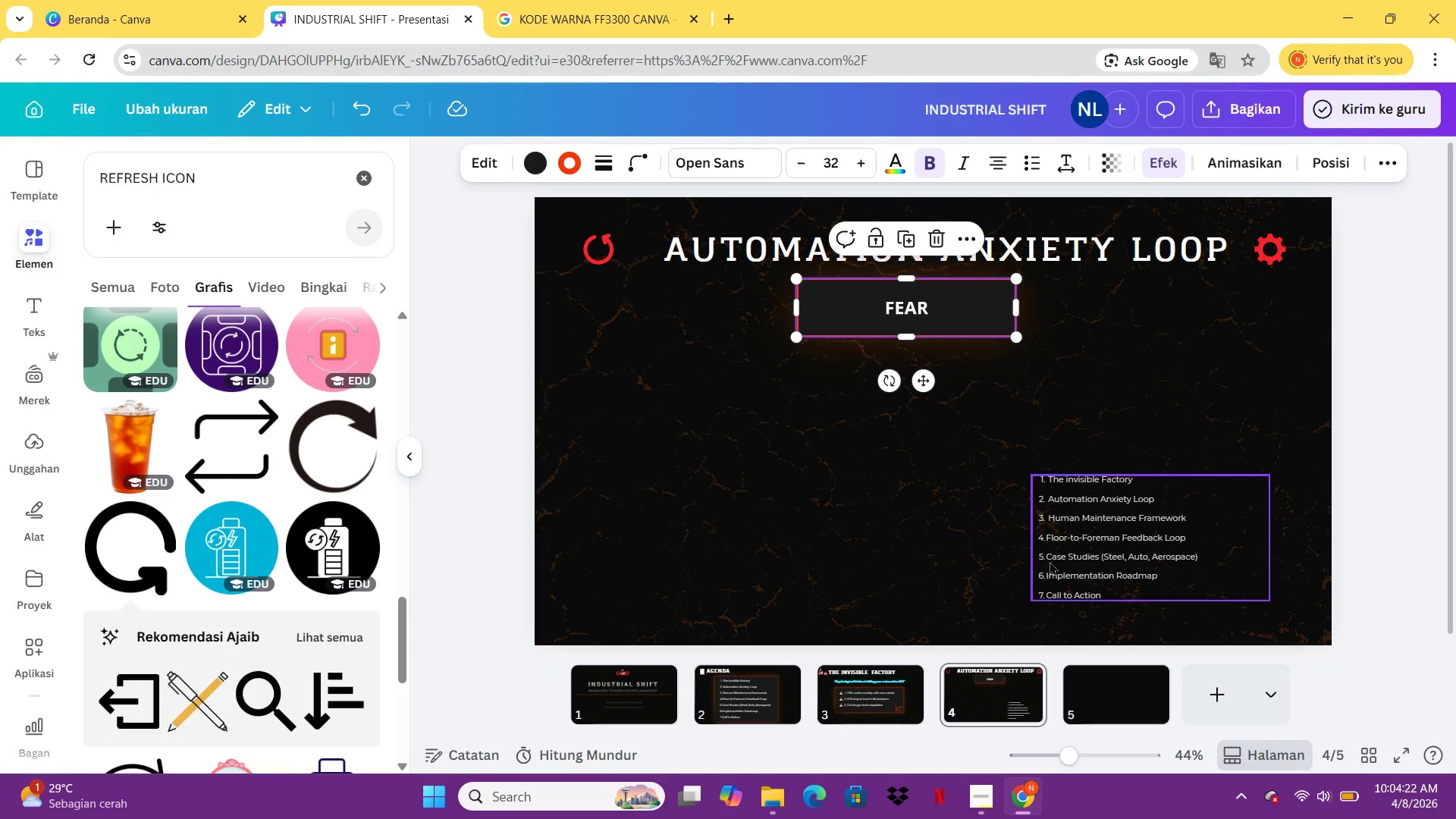 
left_click_drag(start_coordinate=[1083, 515], to_coordinate=[1187, 372])
 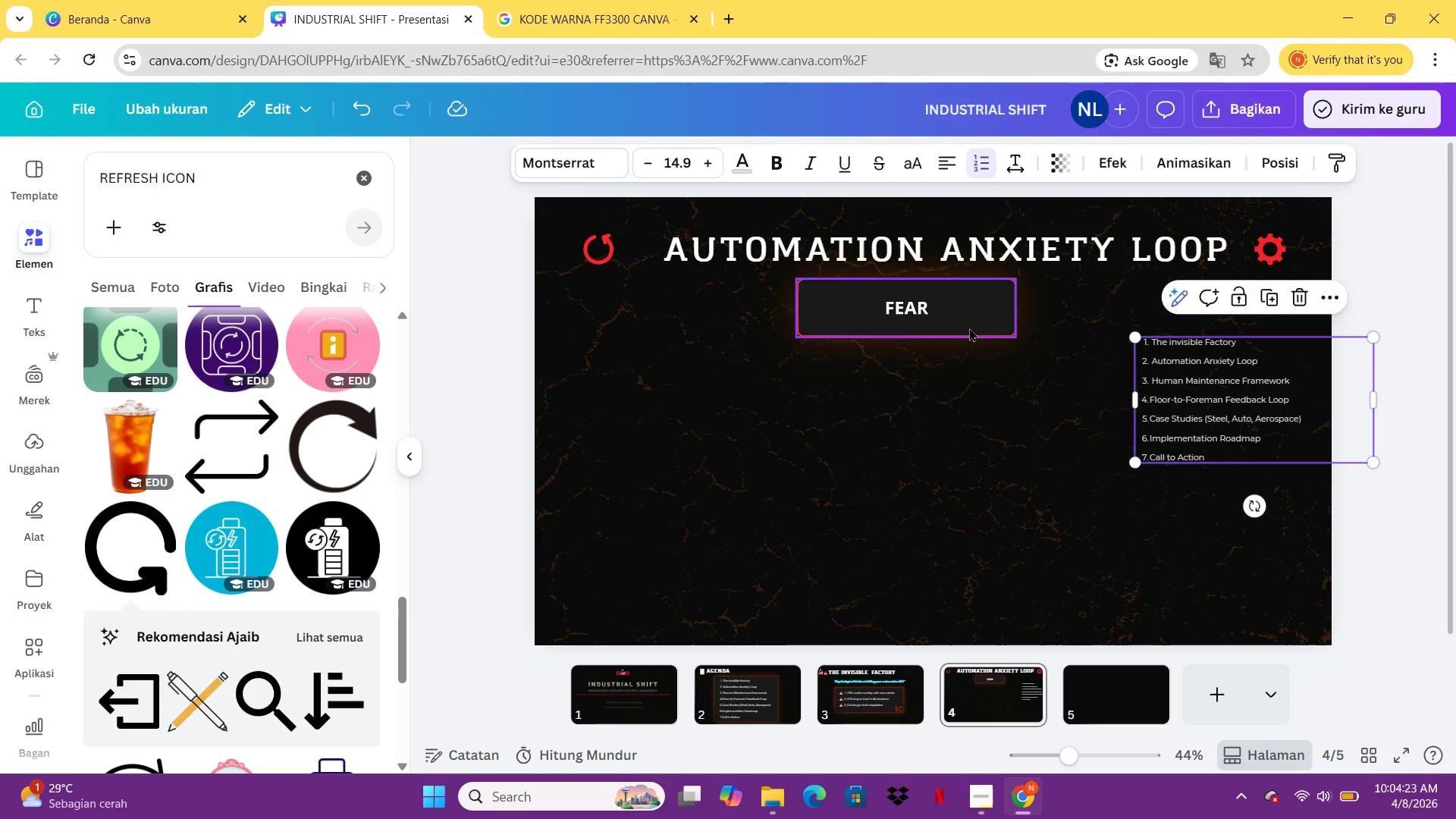 
left_click([969, 328])
 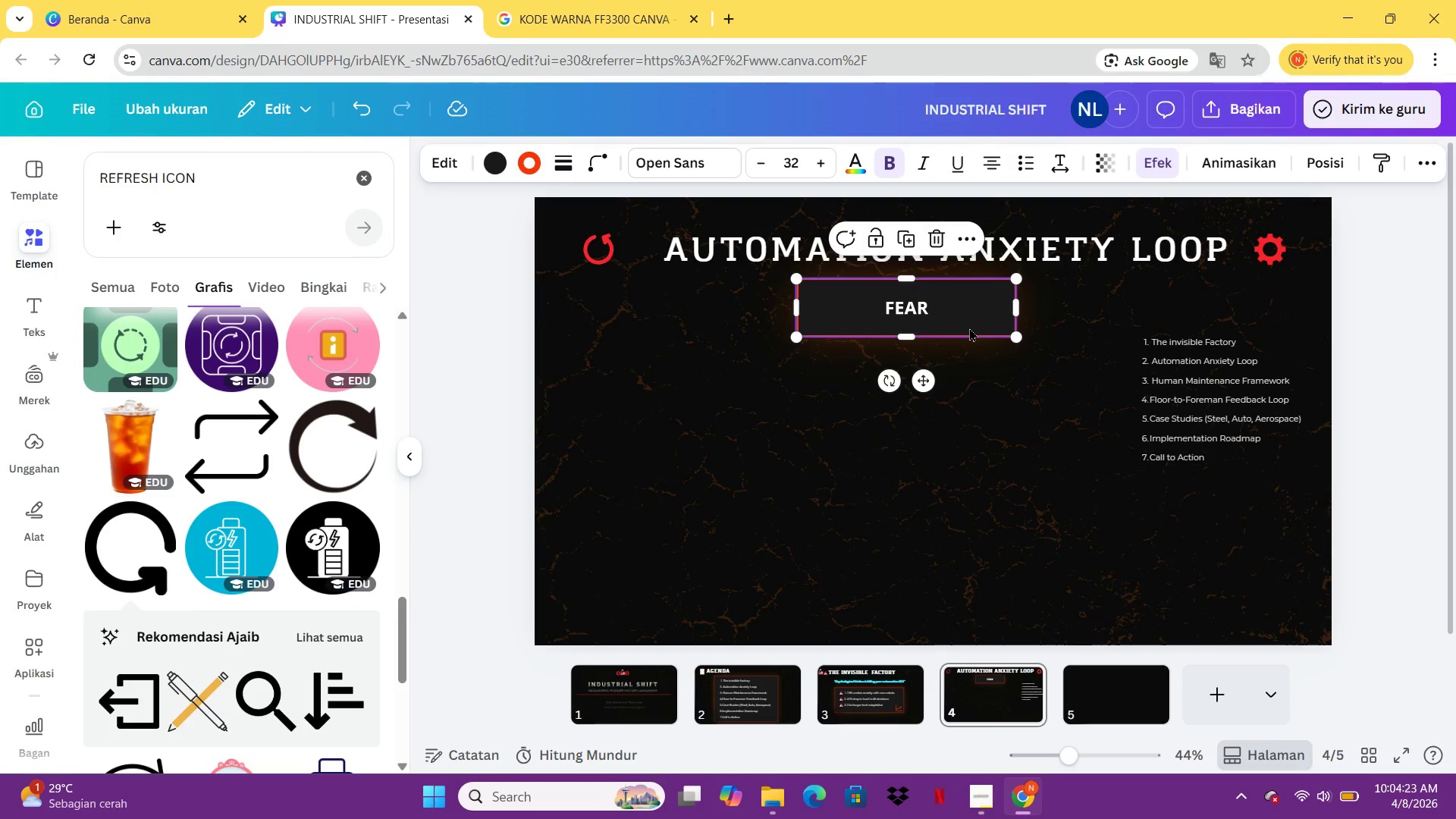 
key(Control+C)
 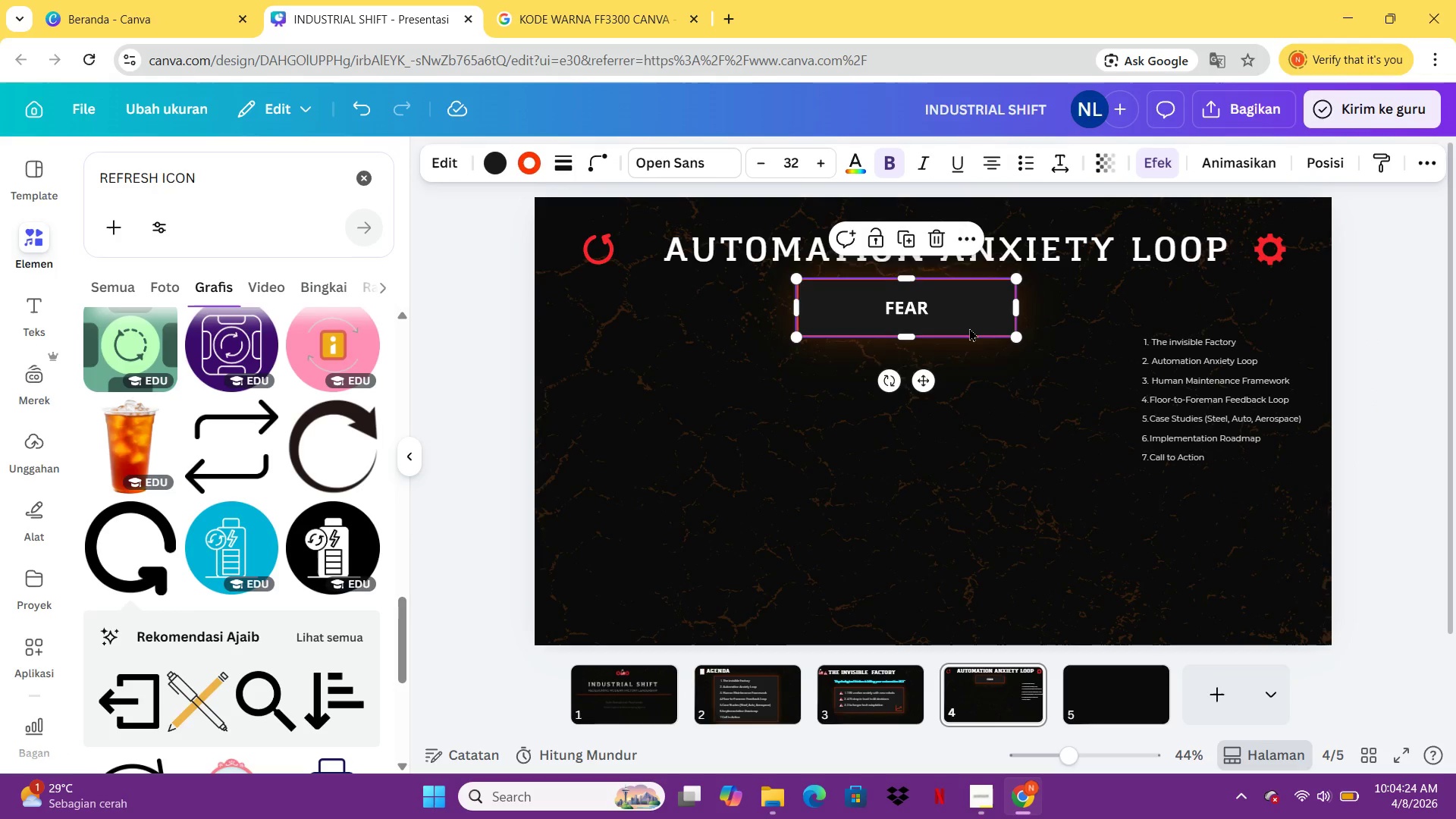 
key(Control+V)
 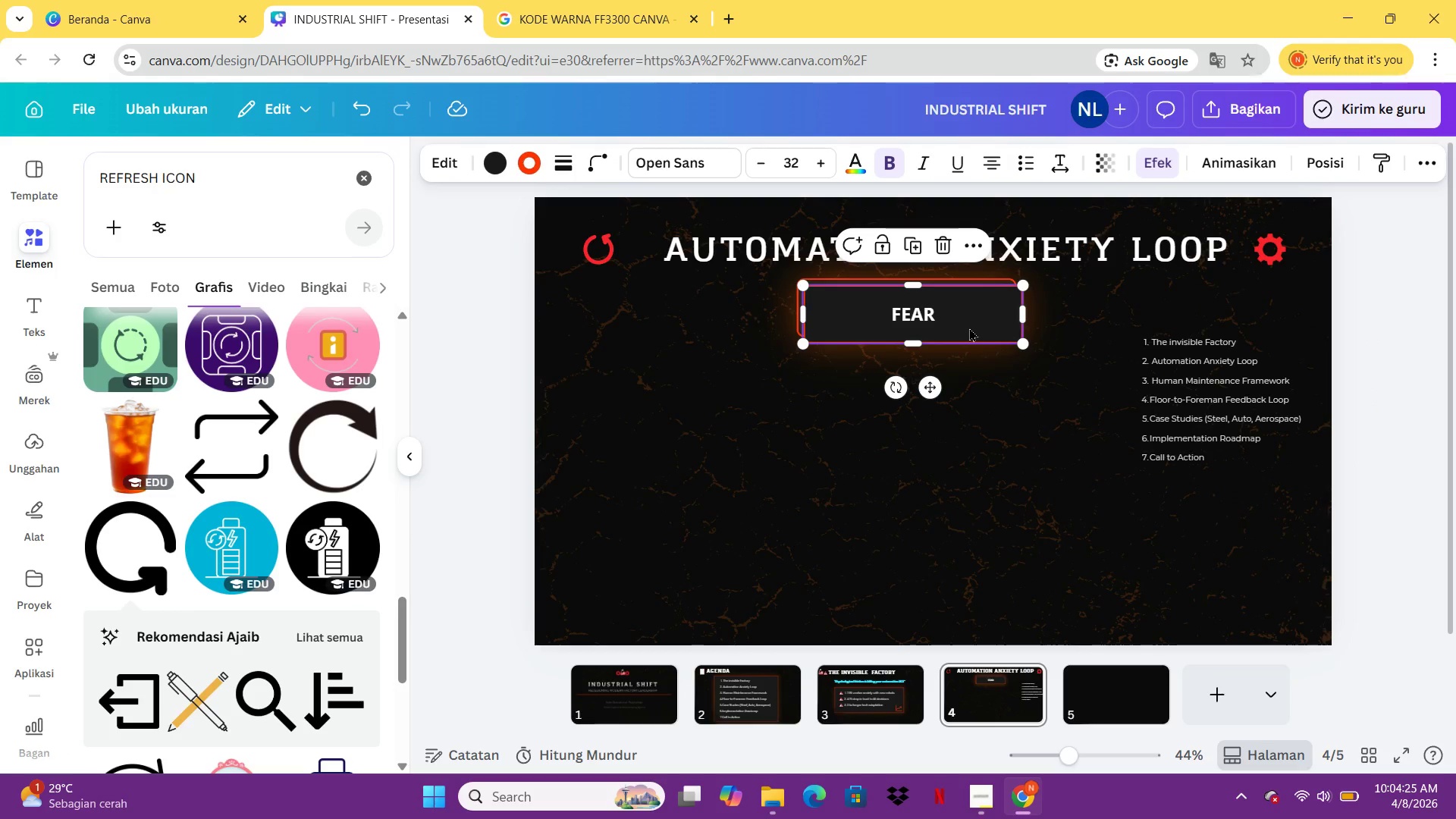 
left_click_drag(start_coordinate=[969, 328], to_coordinate=[957, 397])
 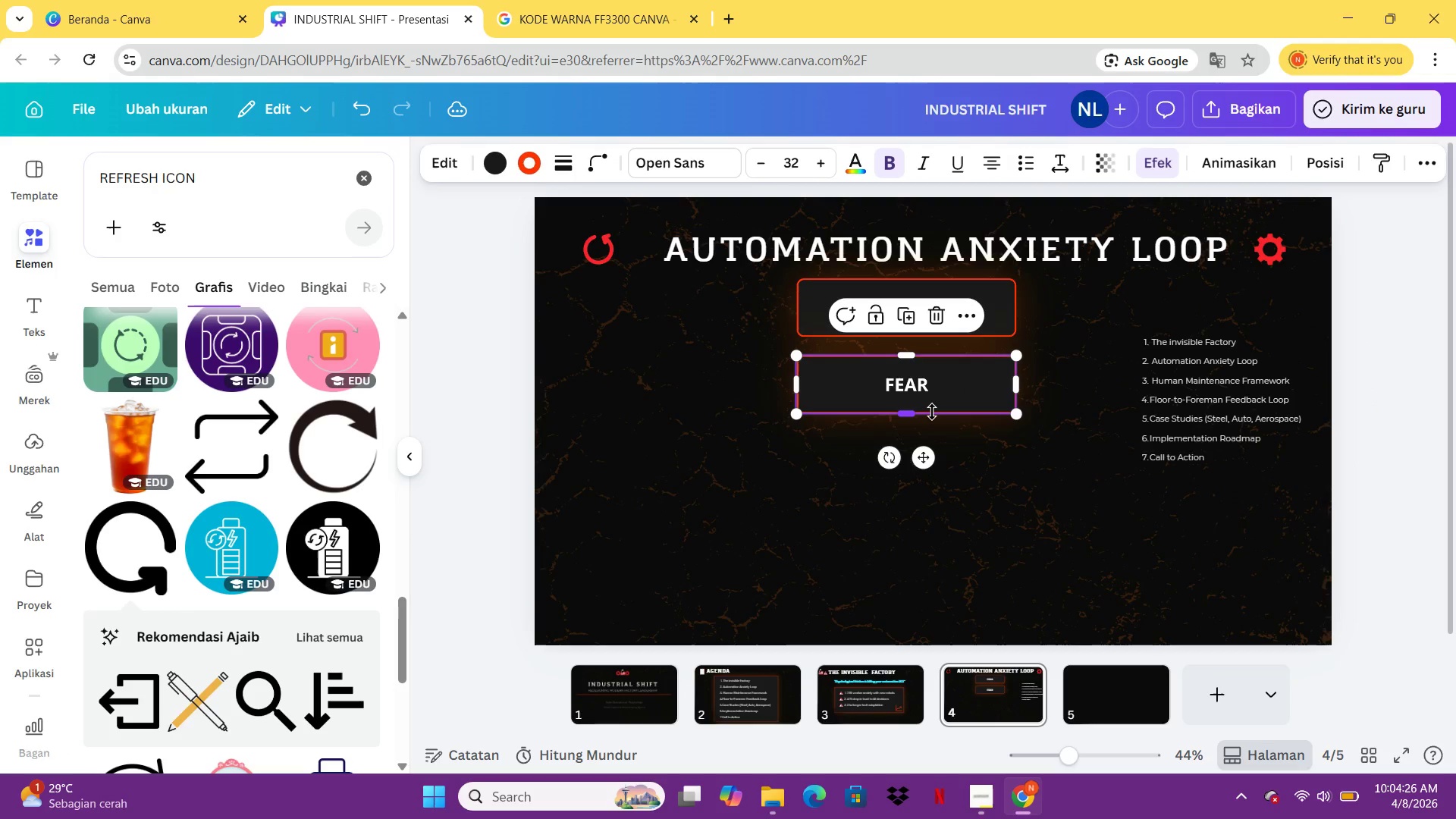 
double_click([932, 412])
 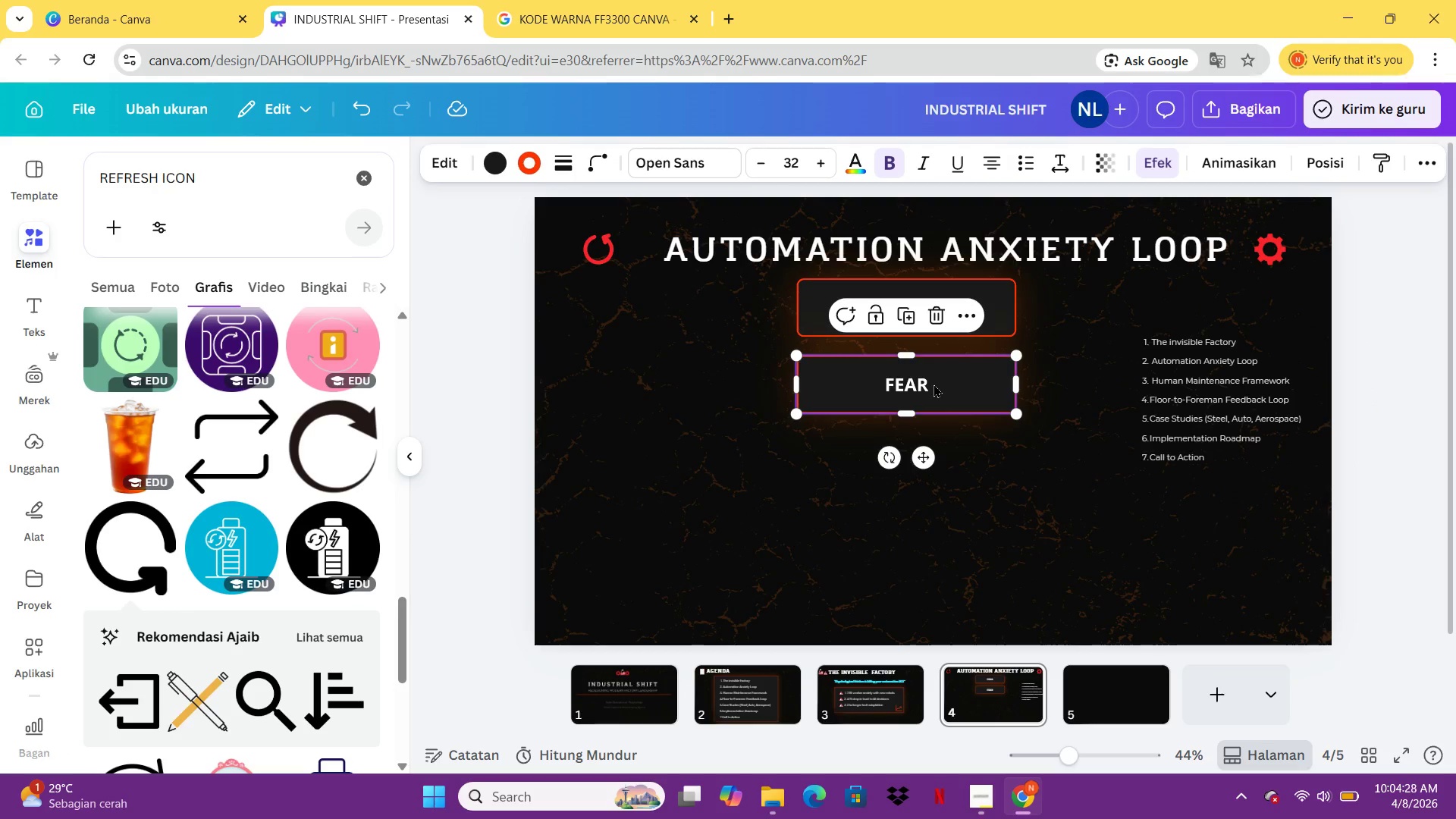 
double_click([934, 384])
 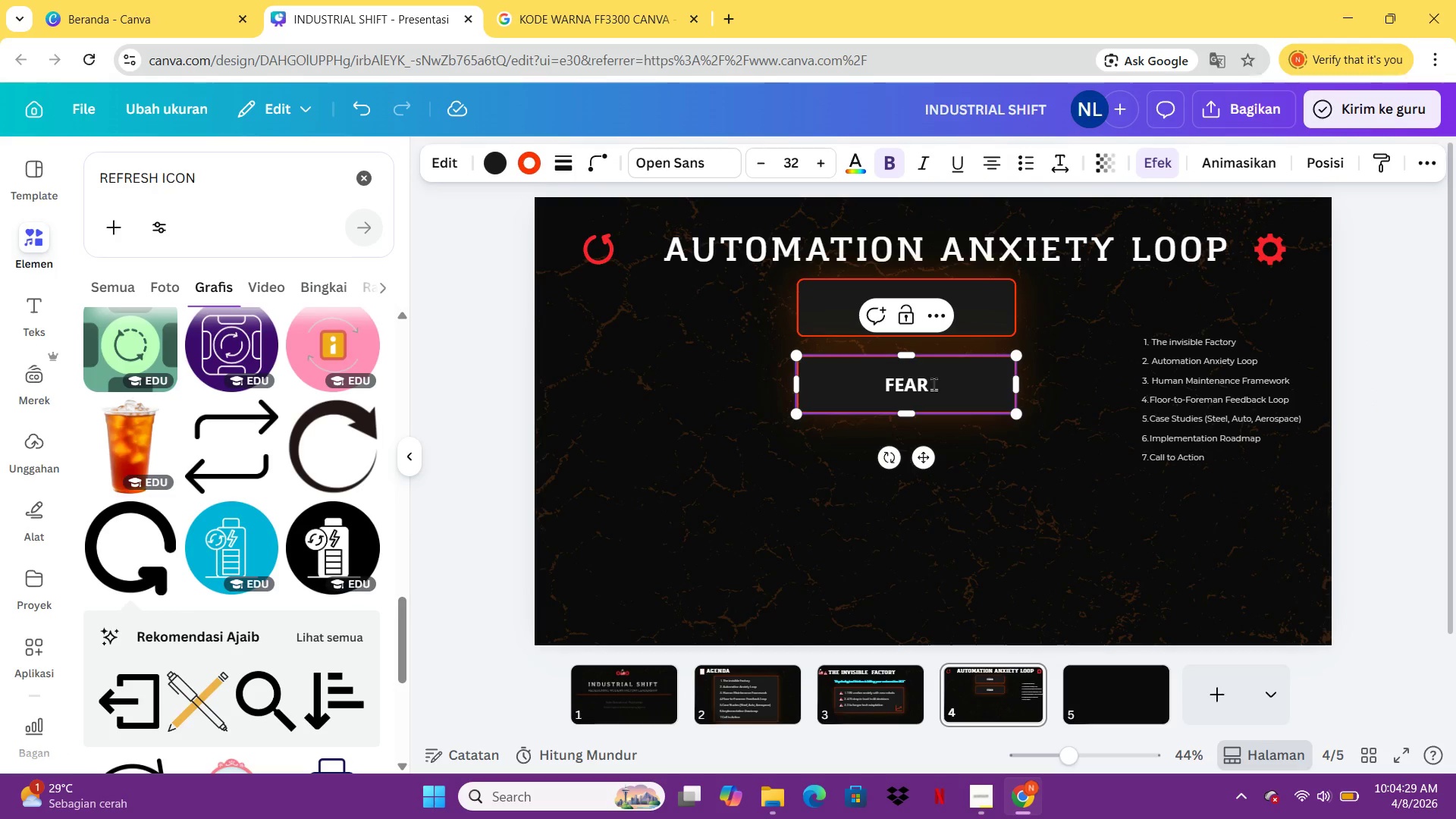 
key(Control+A)
 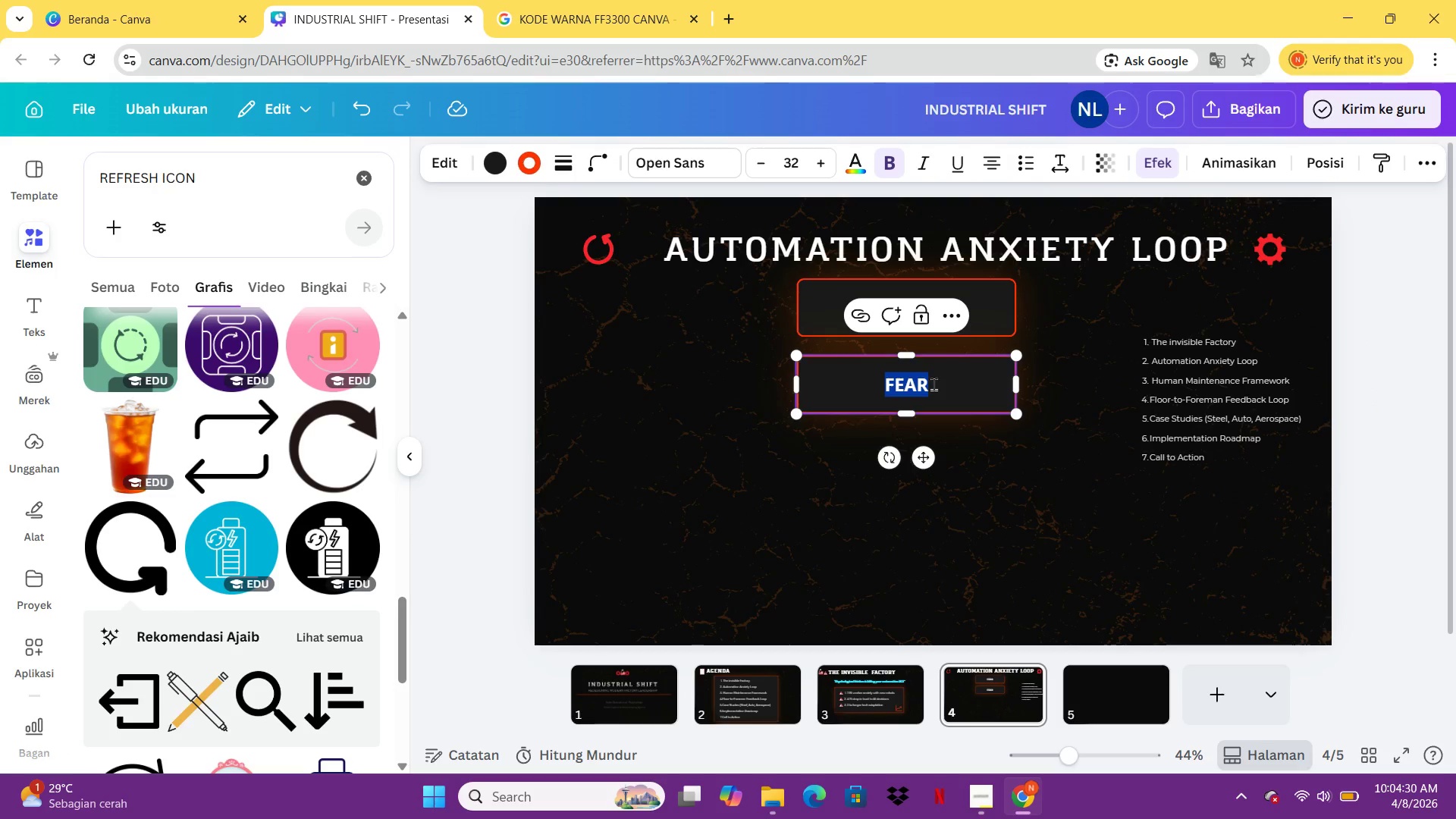 
type(MISTRUST)
 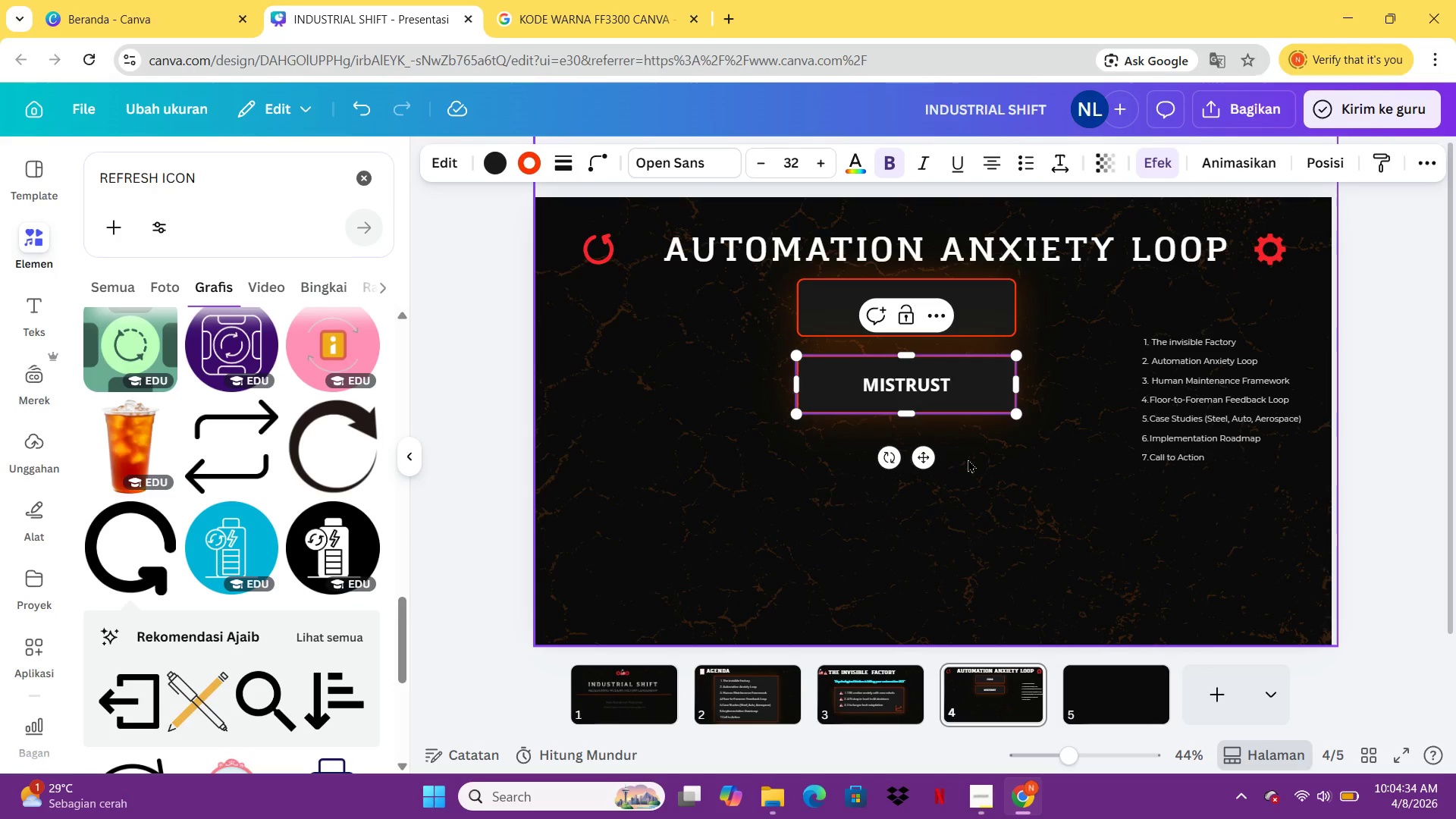 
key(Control+C)
 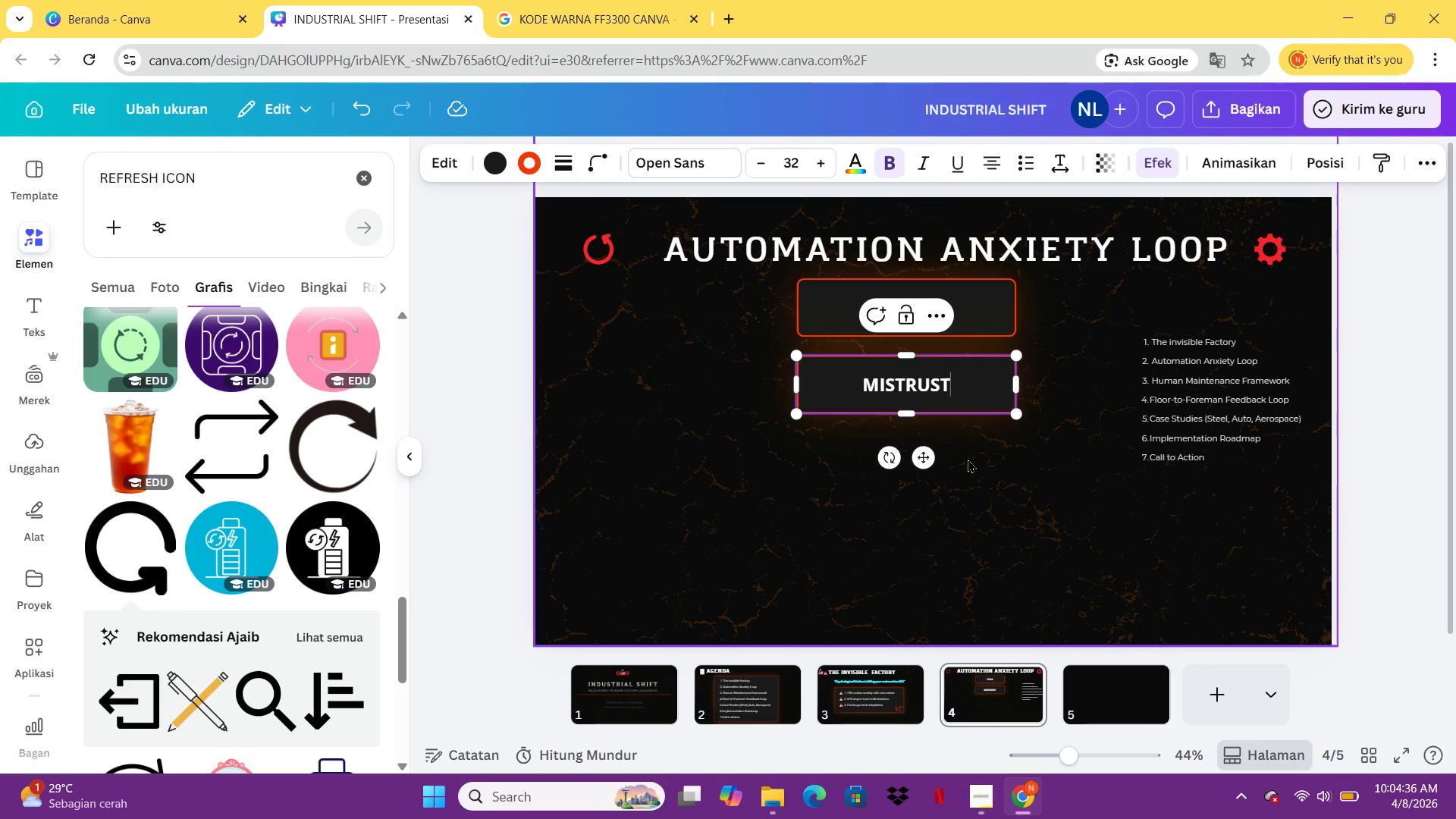 
left_click([968, 459])
 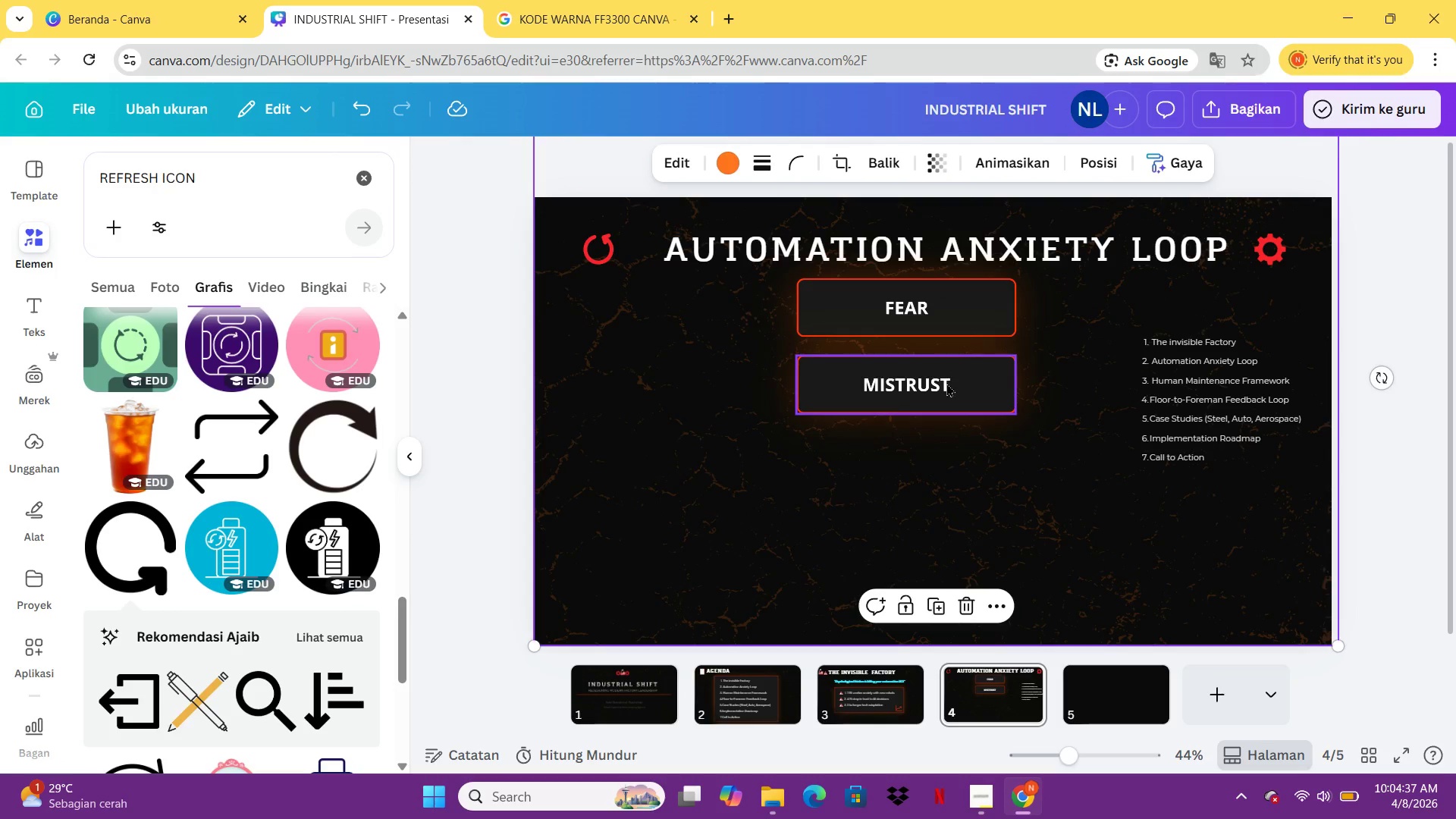 
left_click([946, 381])
 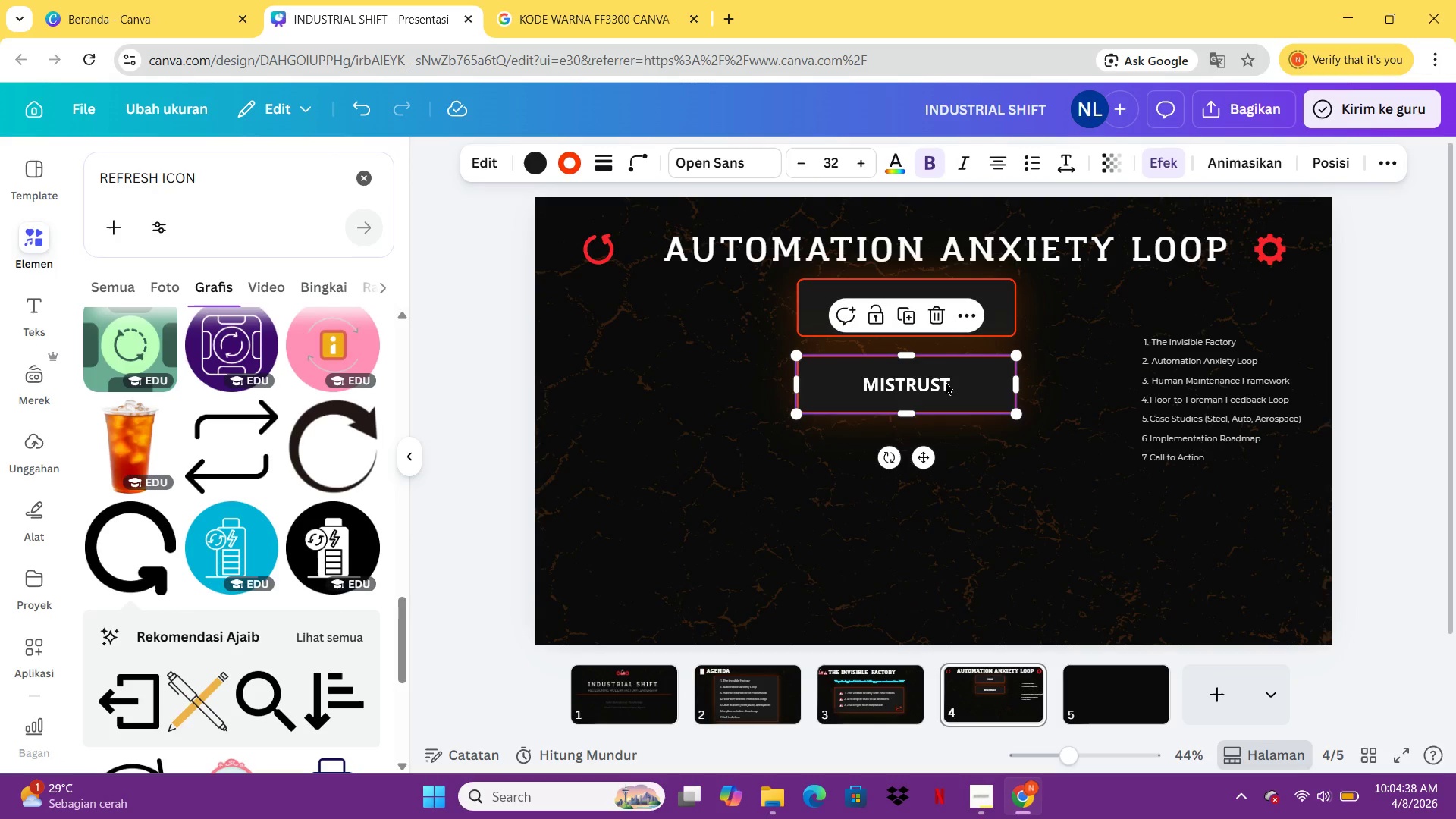 
key(Control+C)
 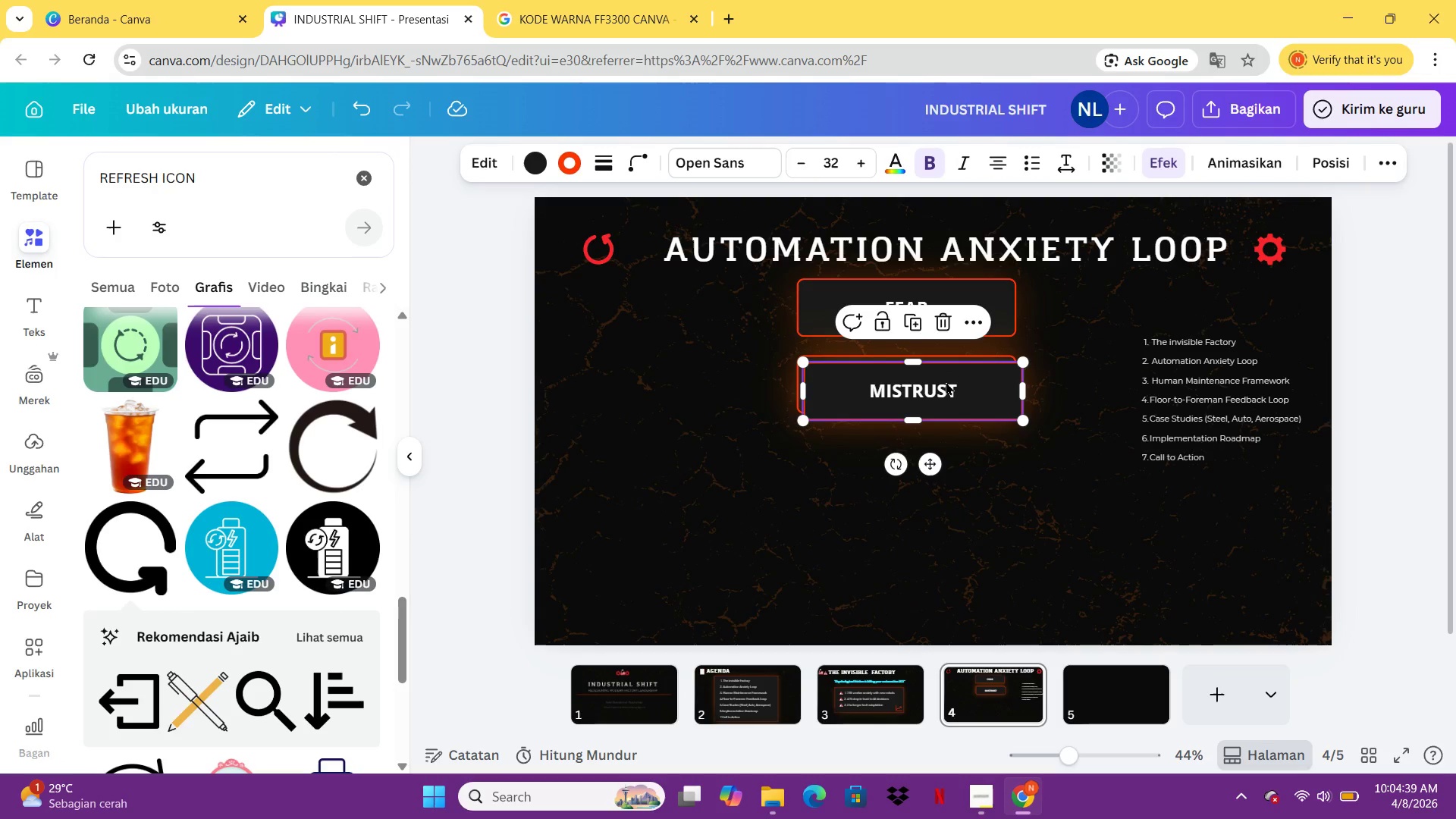 
key(Control+V)
 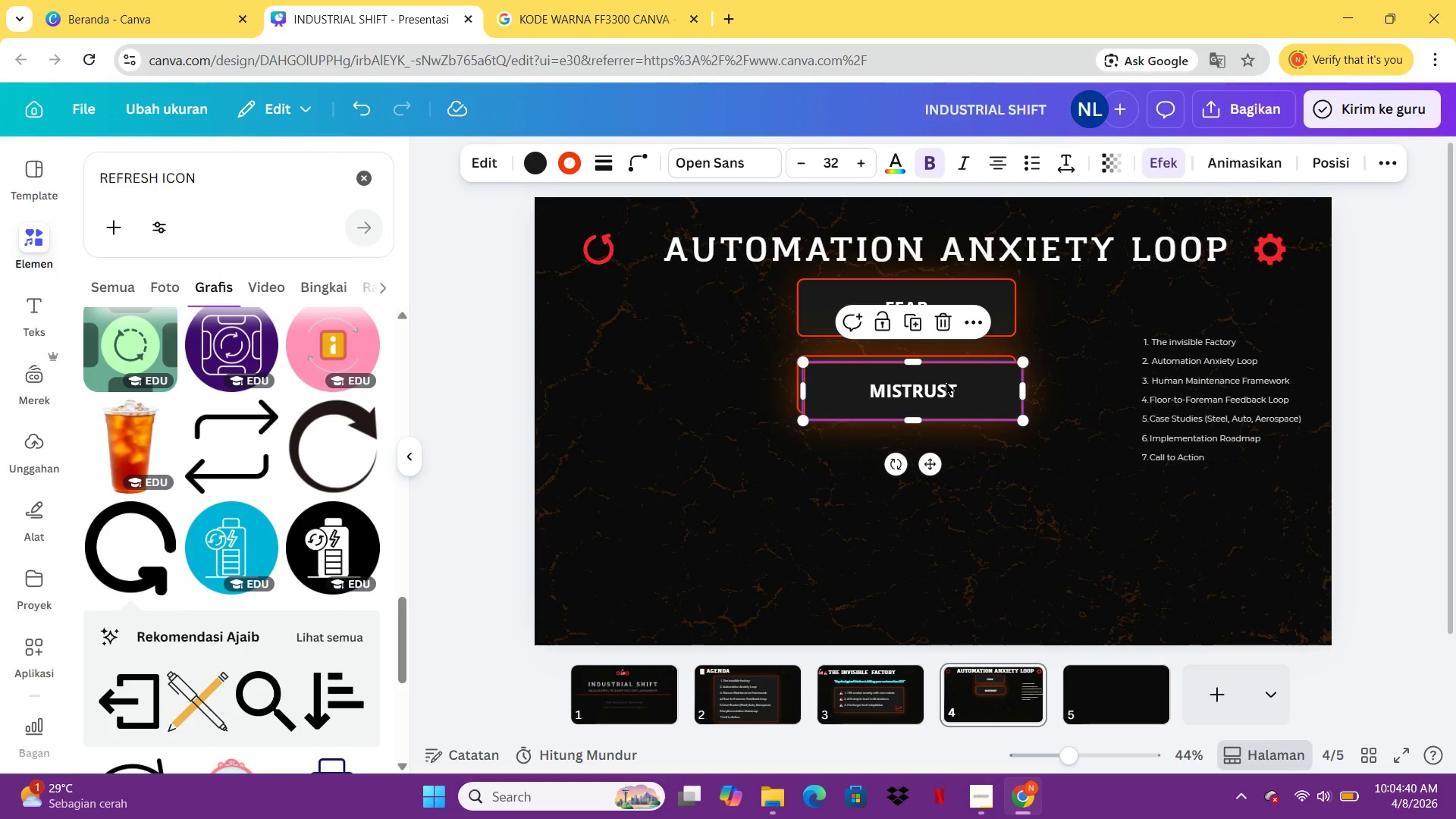 
left_click_drag(start_coordinate=[946, 381], to_coordinate=[937, 451])
 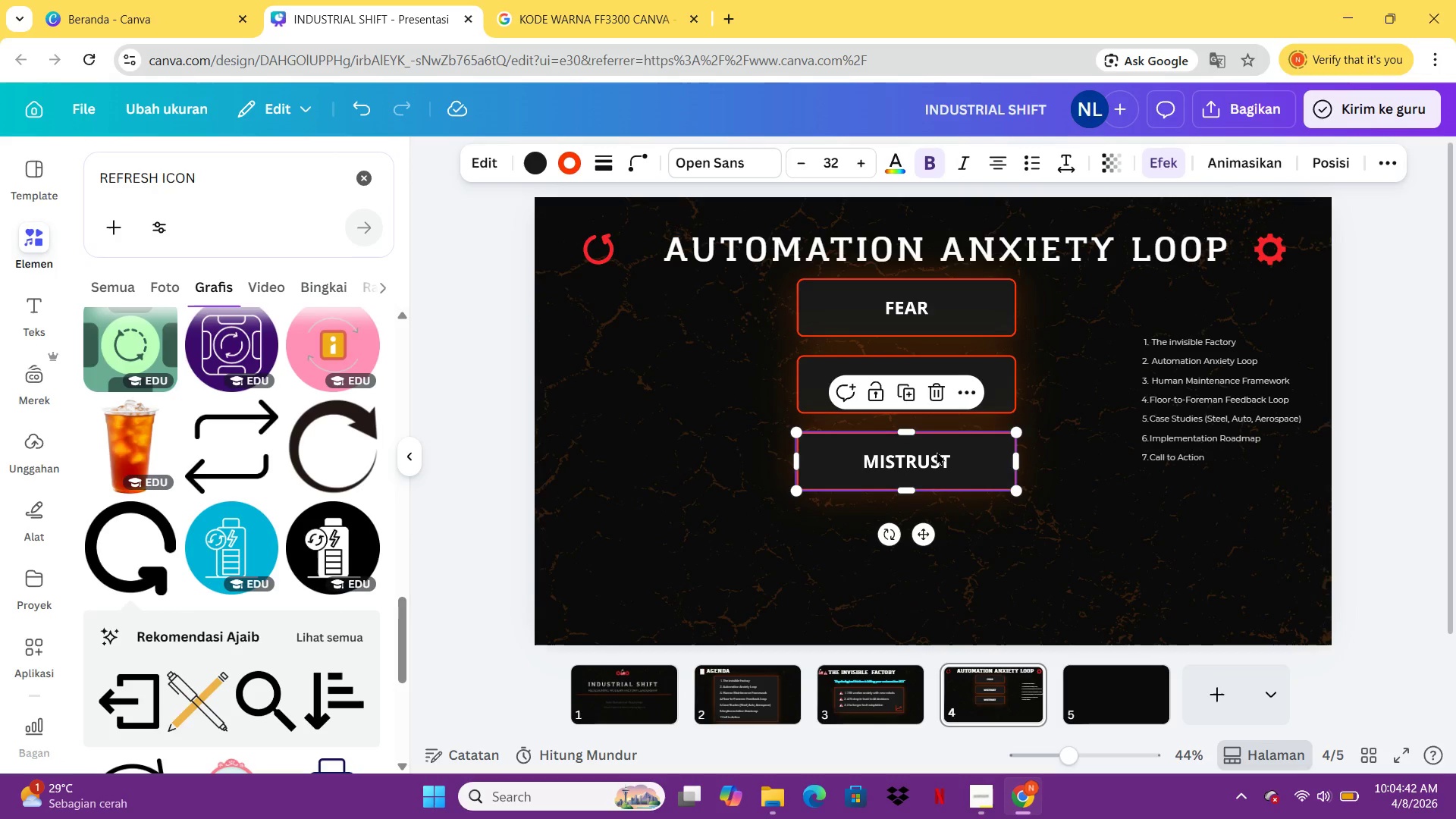 
double_click([937, 451])
 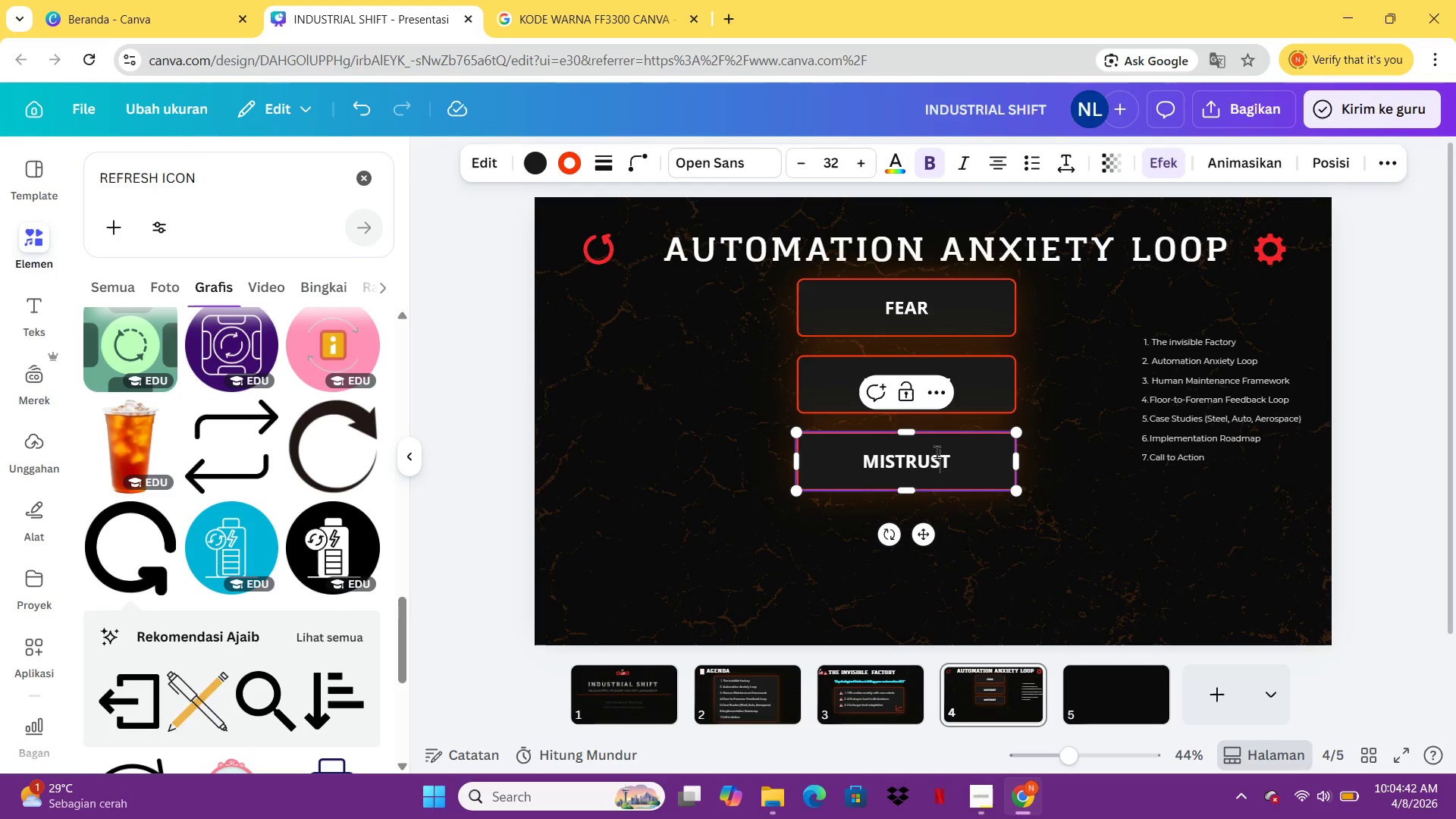 
key(Control+A)
 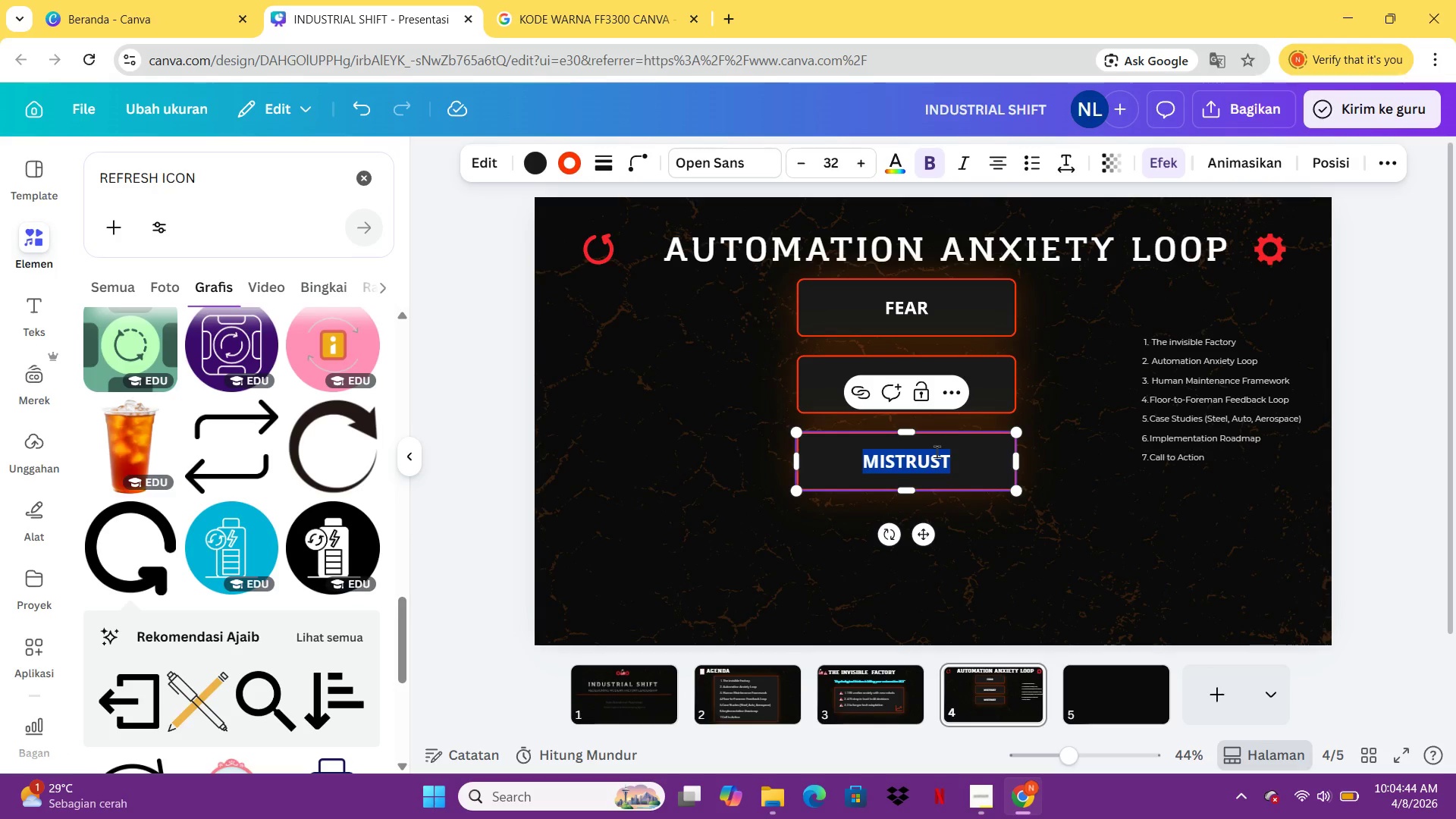 
type(RESISTANCE)
 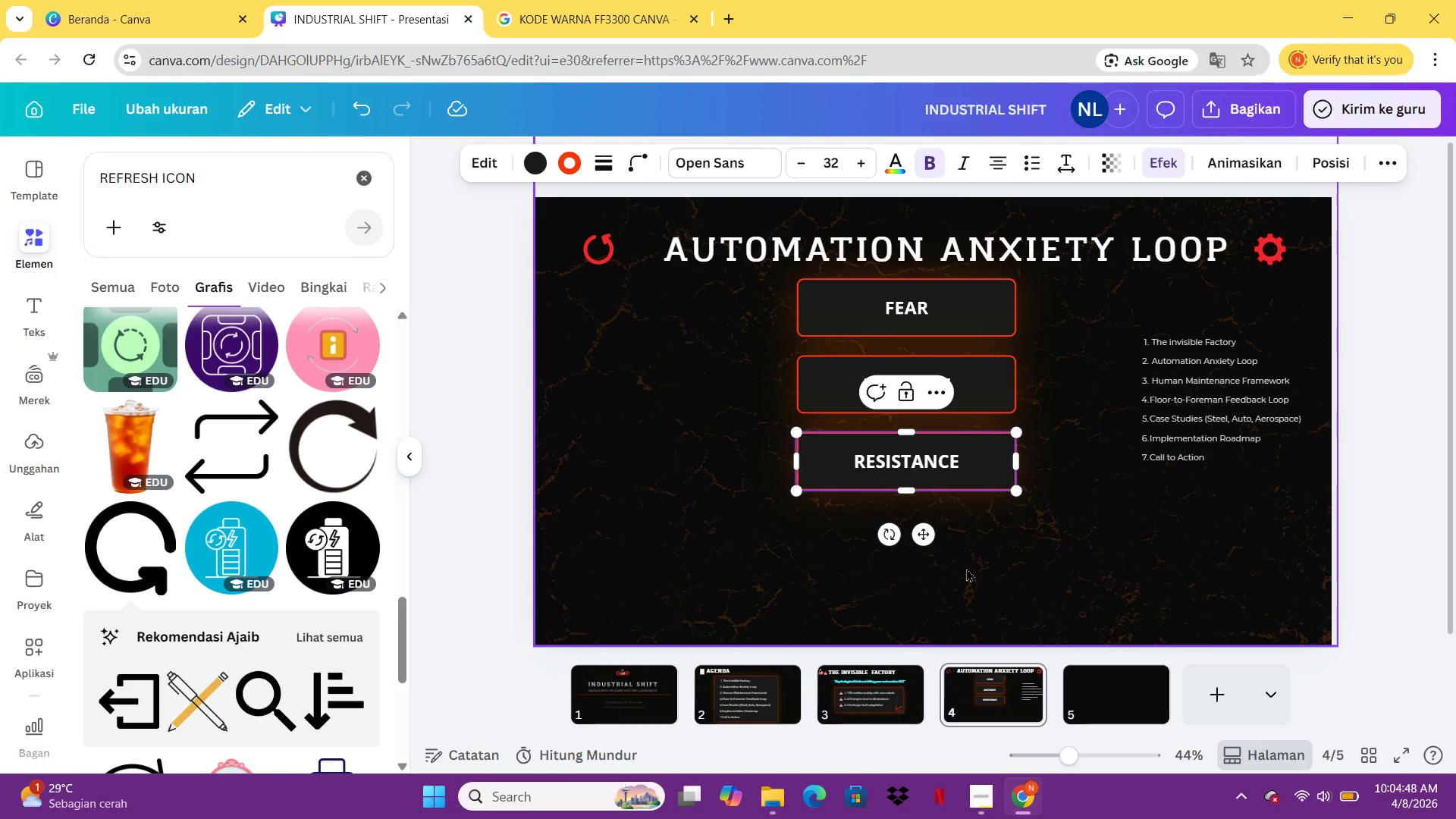 
left_click([966, 568])
 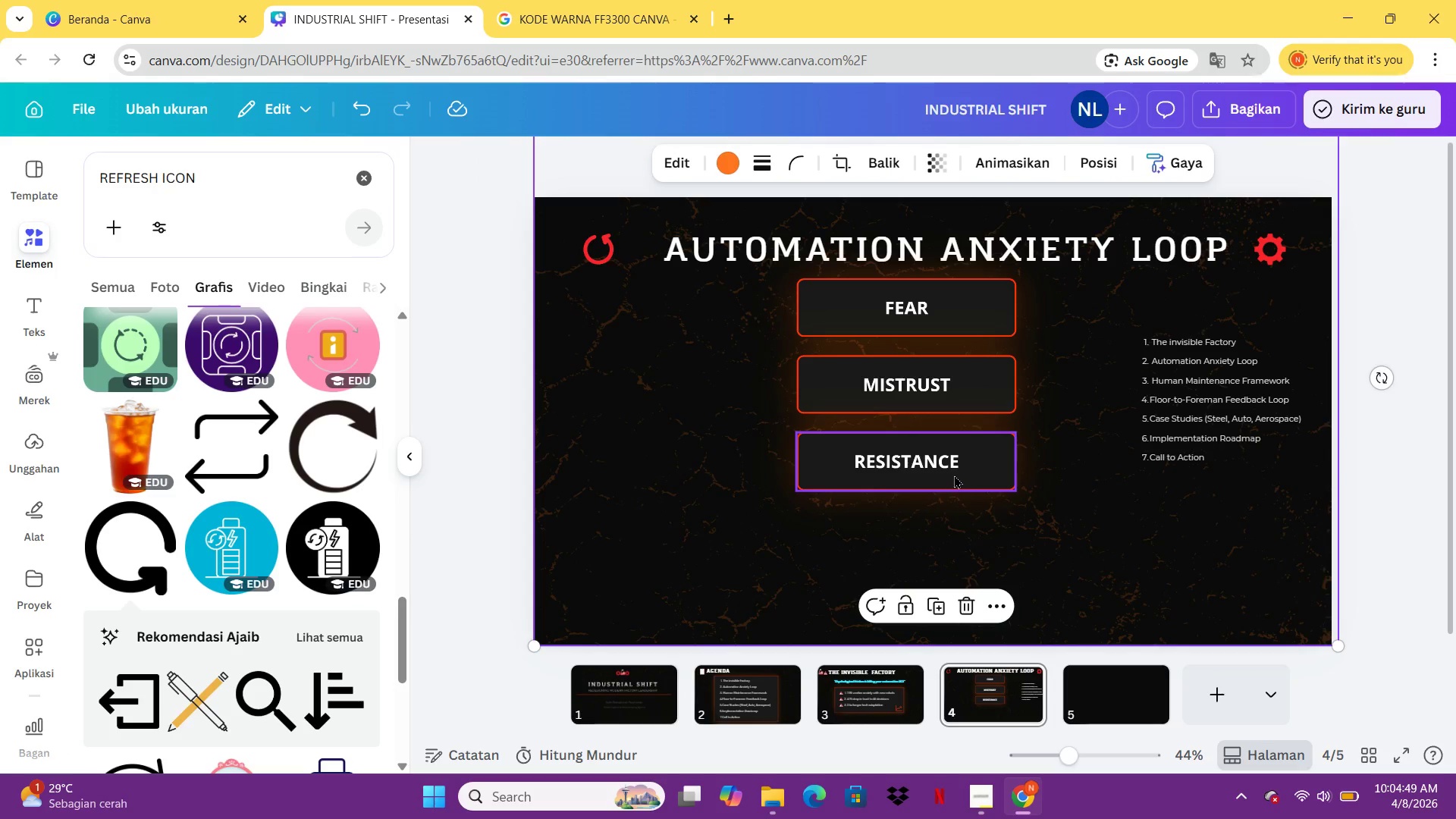 
left_click([954, 470])
 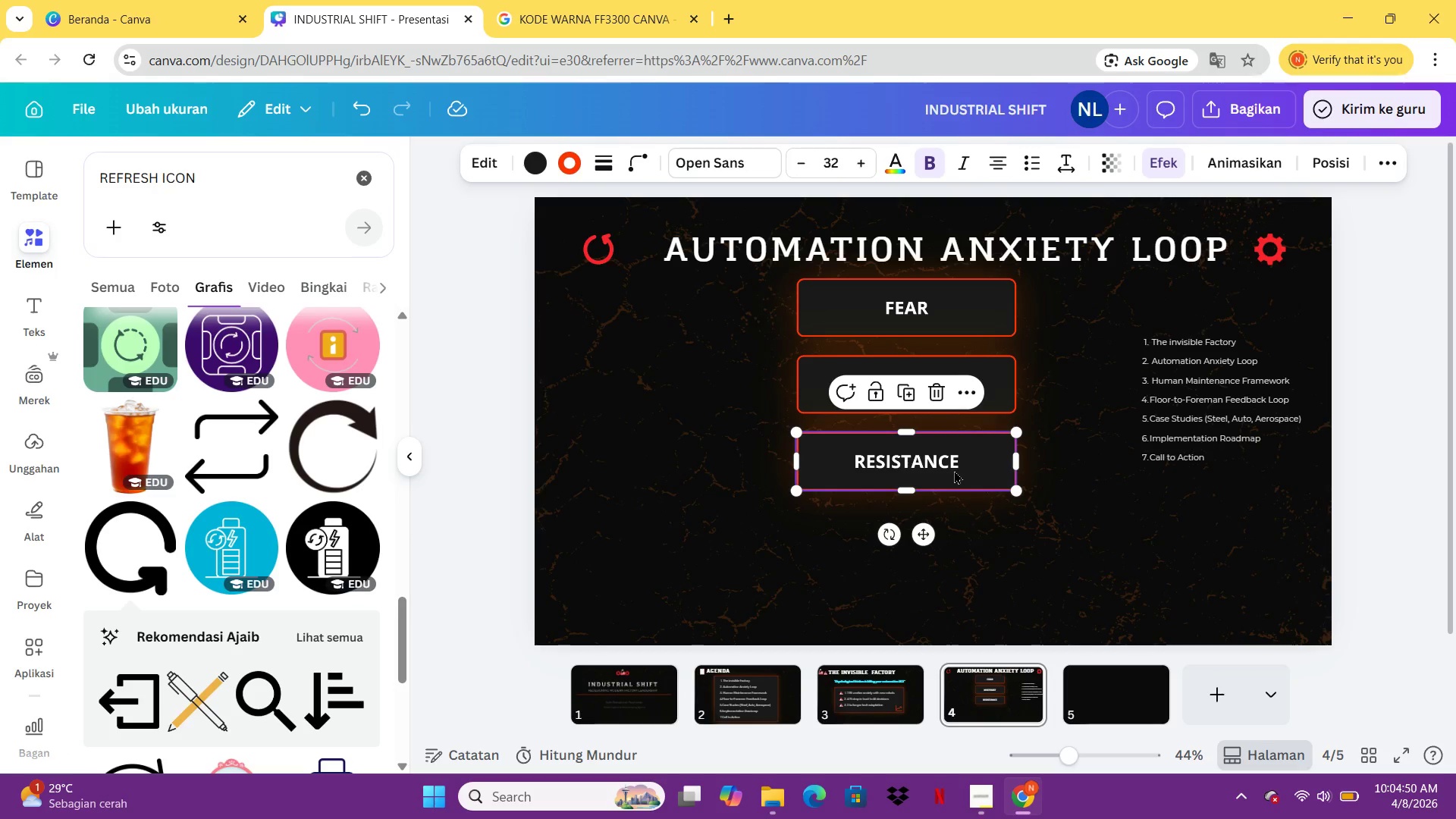 
key(Control+C)
 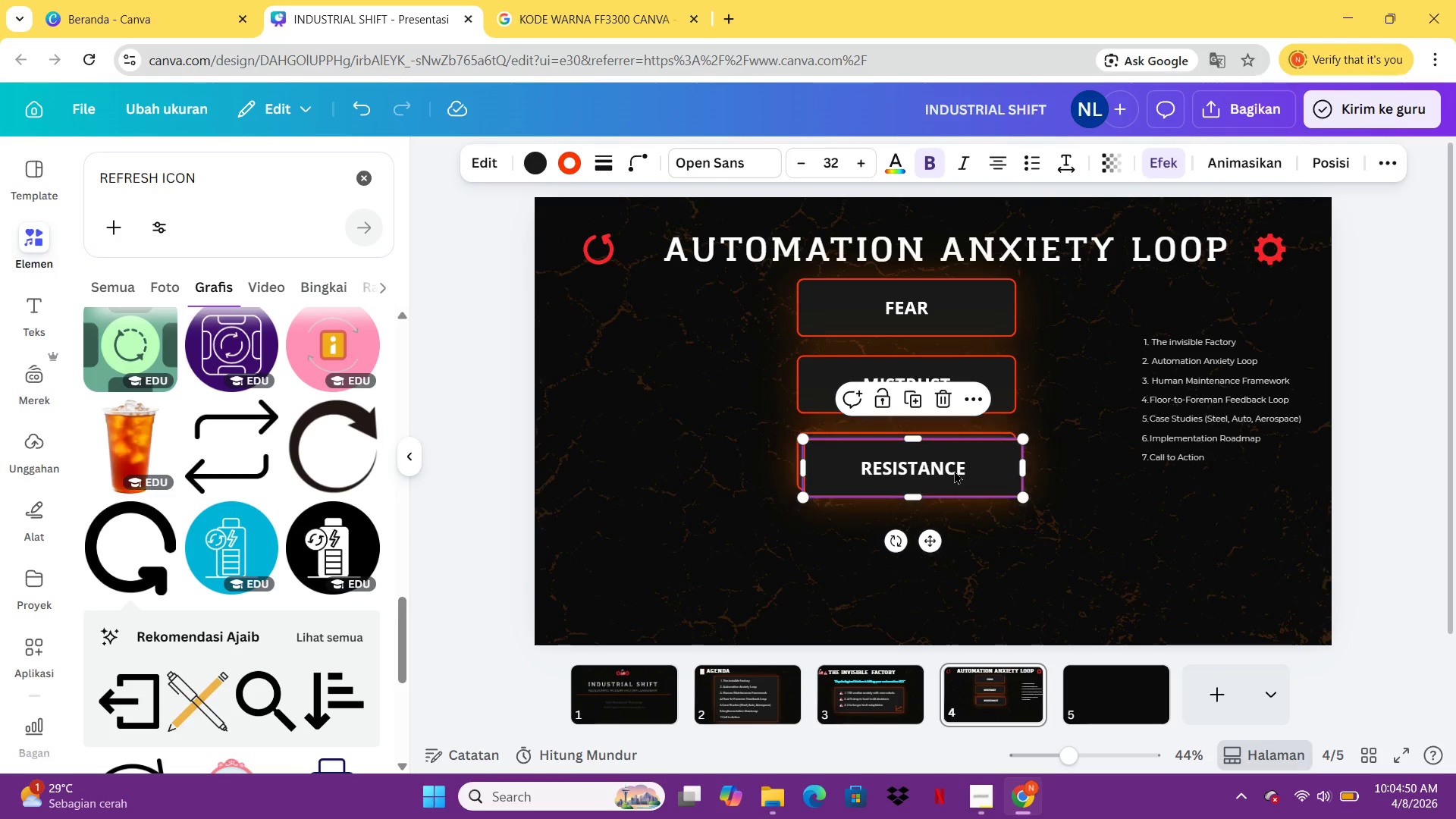 
key(Control+V)
 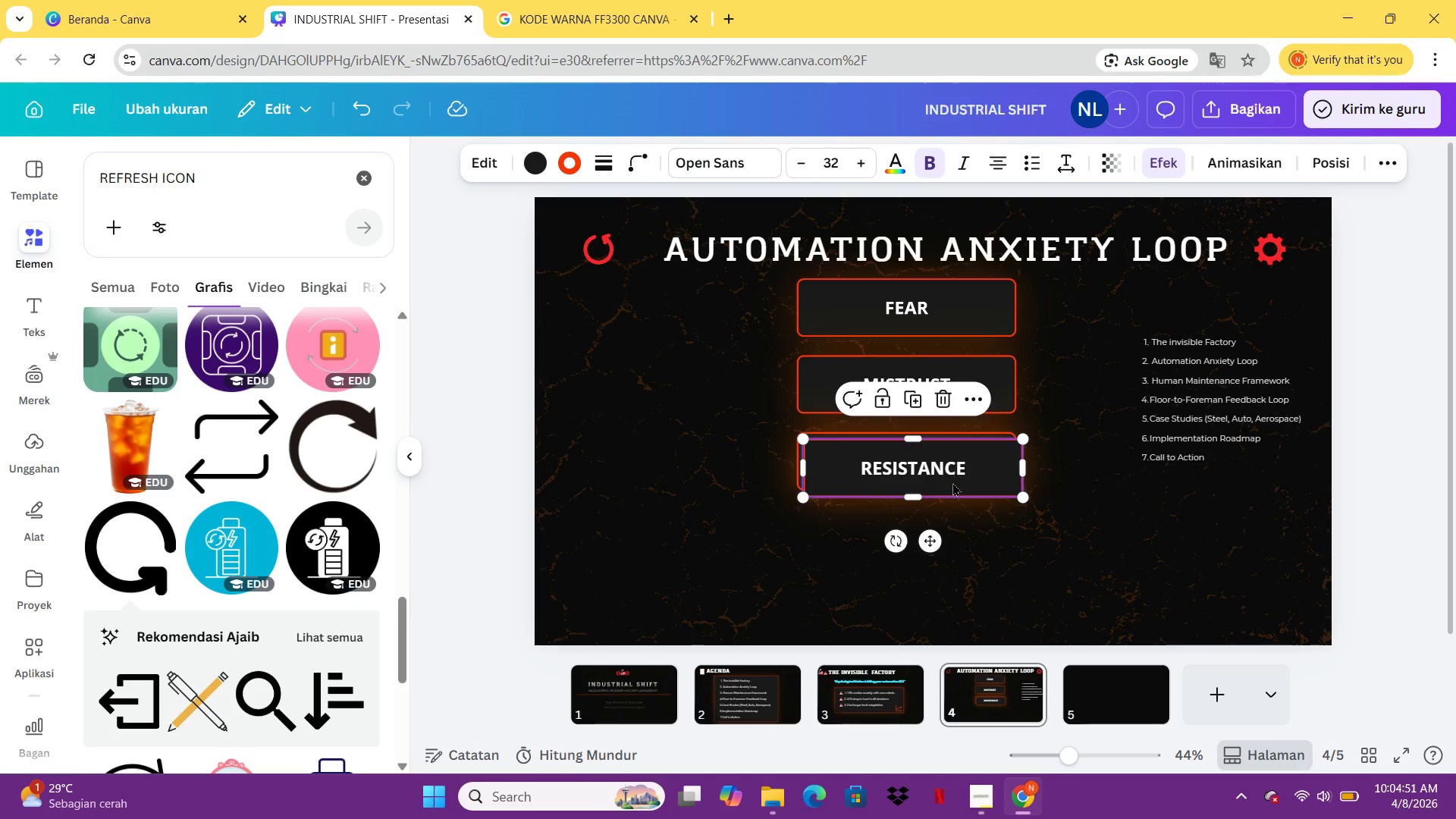 
left_click_drag(start_coordinate=[954, 470], to_coordinate=[952, 541])
 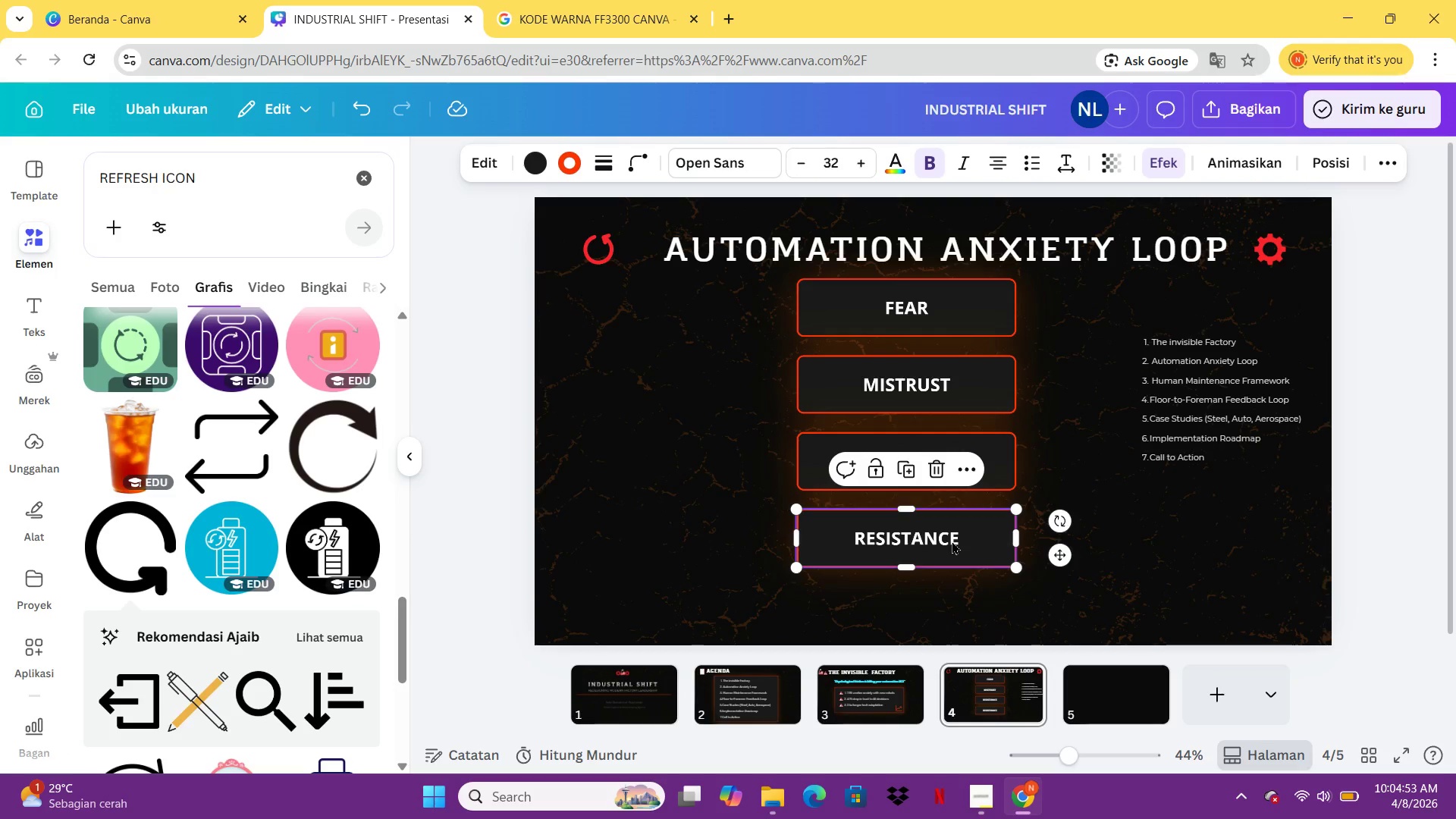 
double_click([952, 541])
 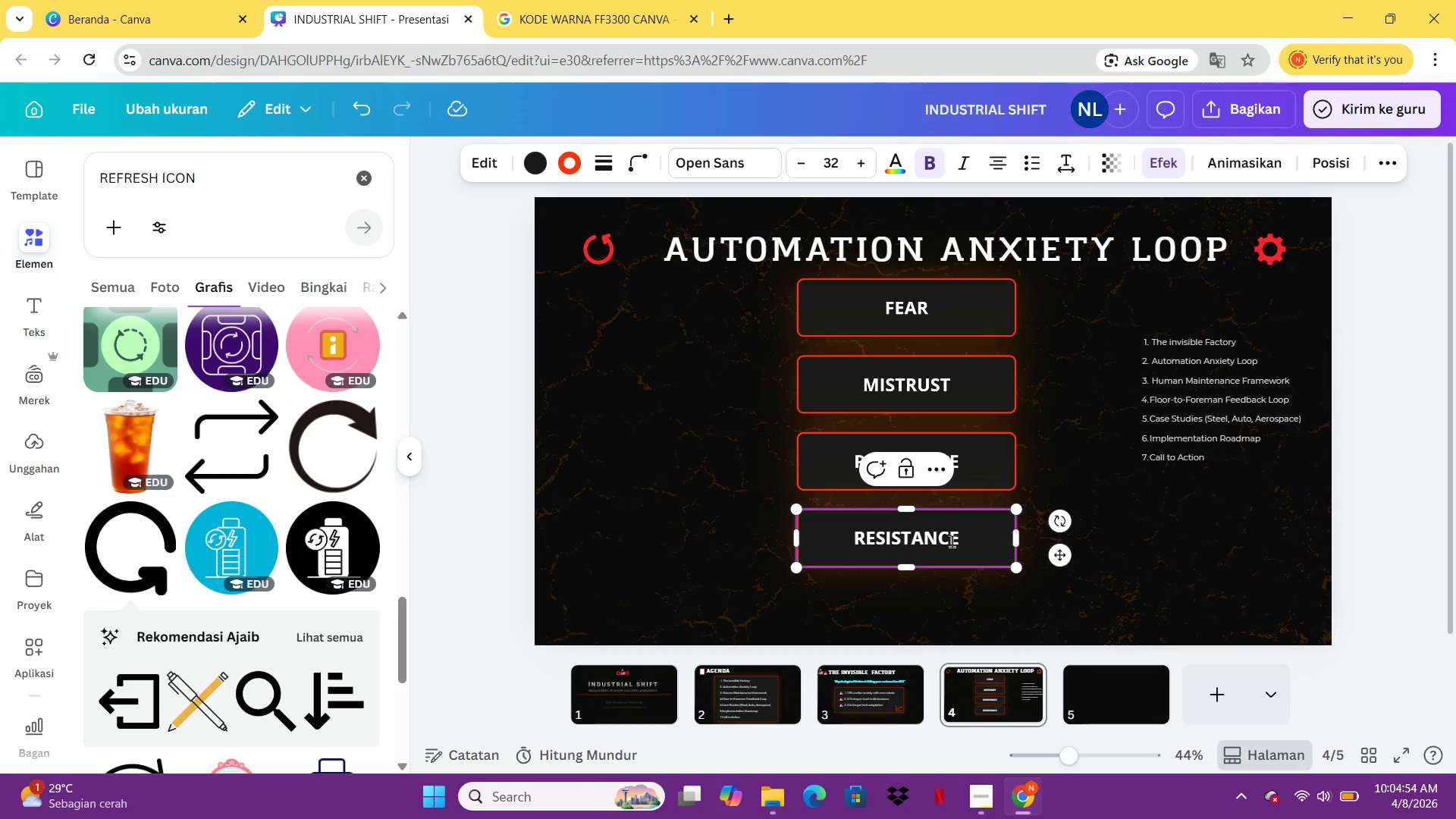 
key(Control+A)
 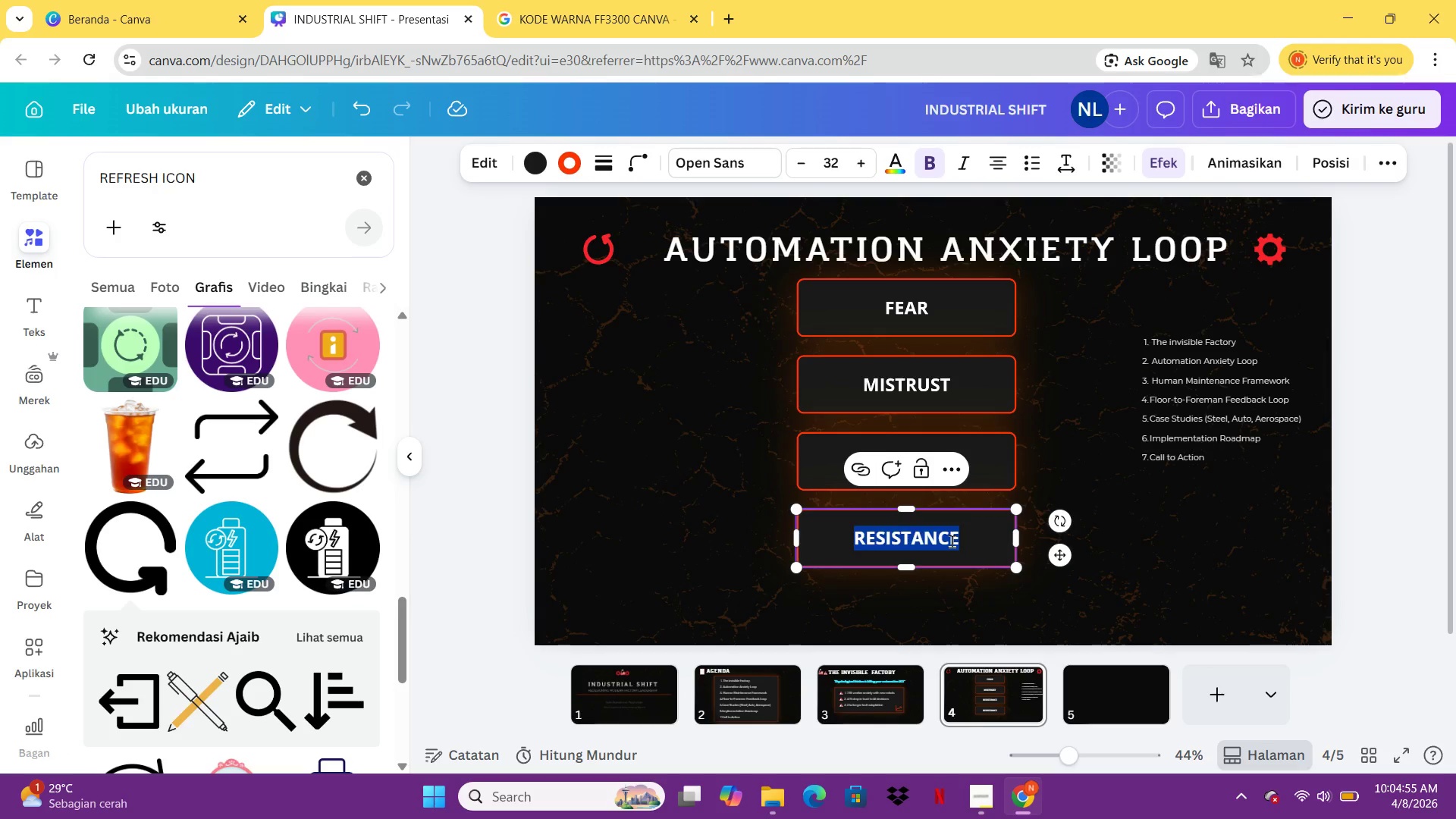 
type(ERROR)
 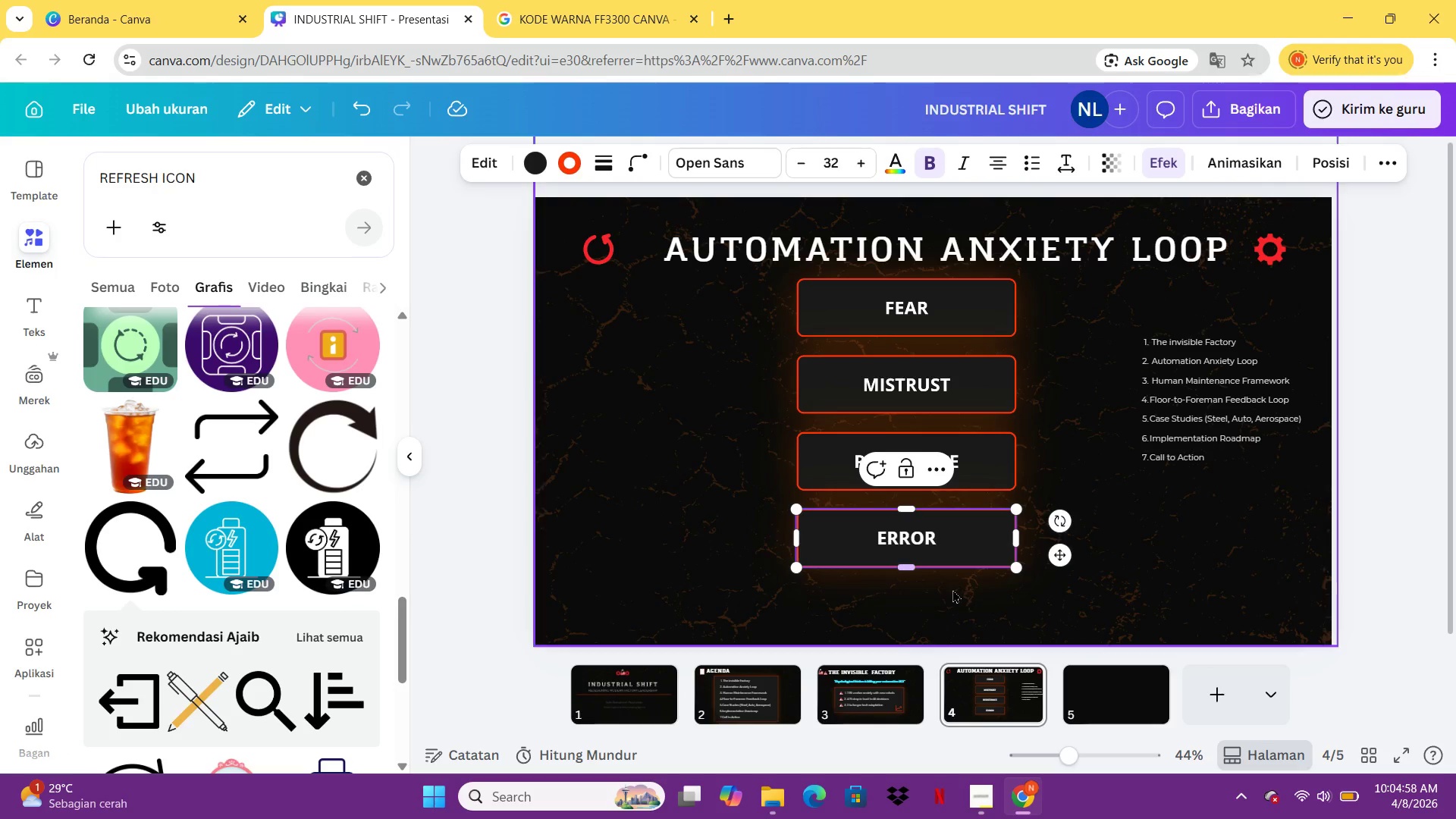 
left_click([959, 595])
 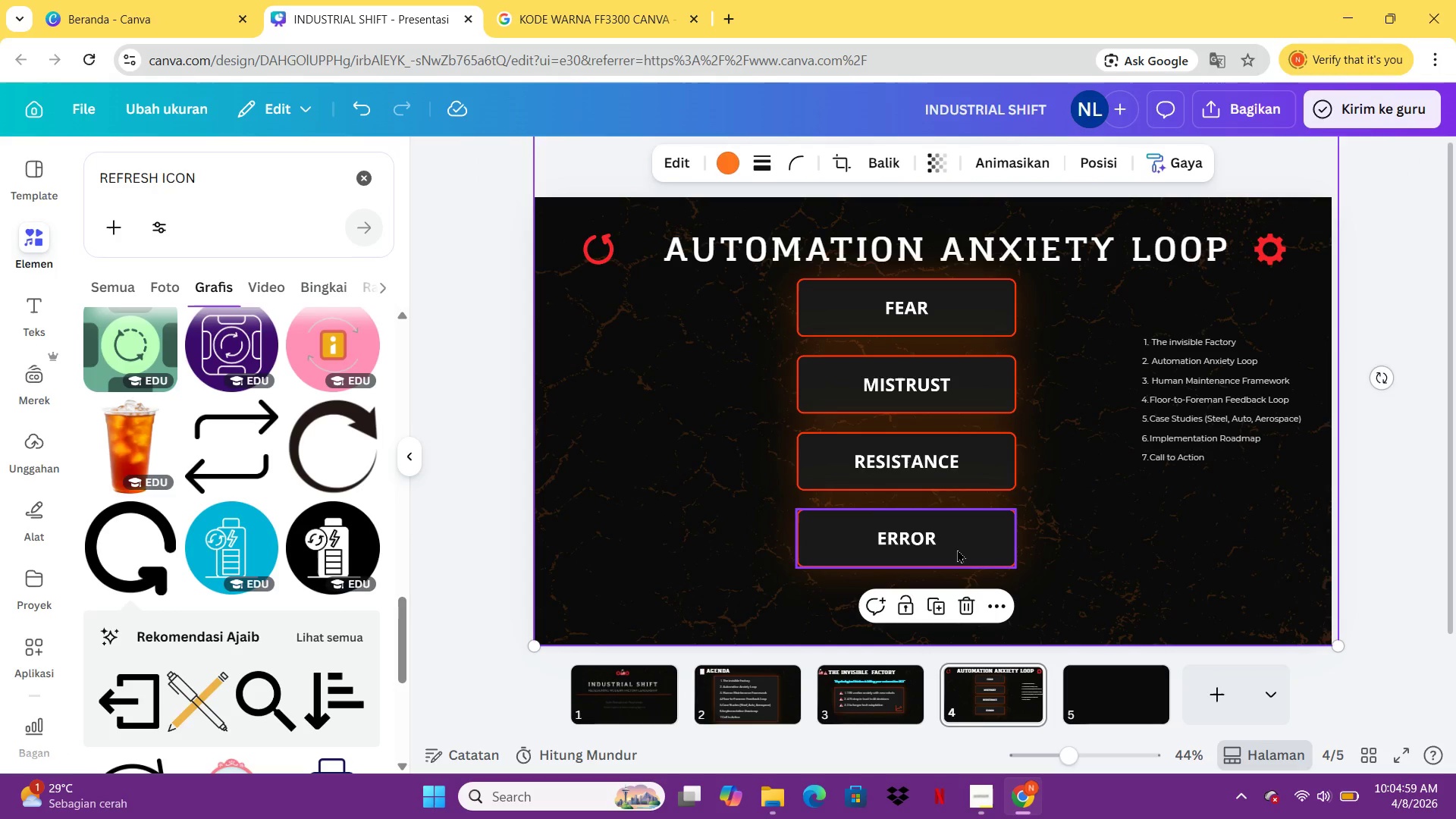 
left_click([957, 549])
 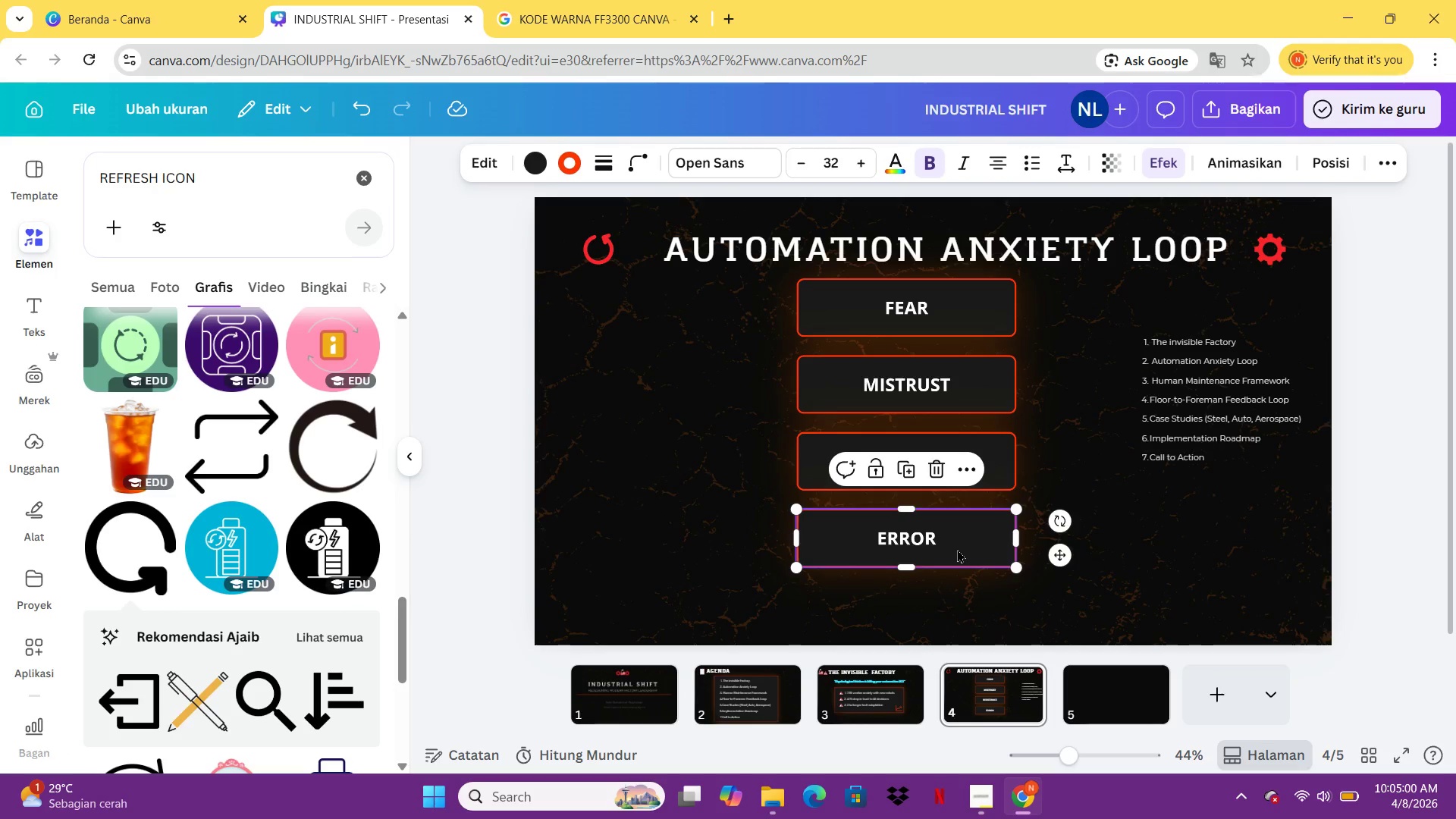 
key(Control+C)
 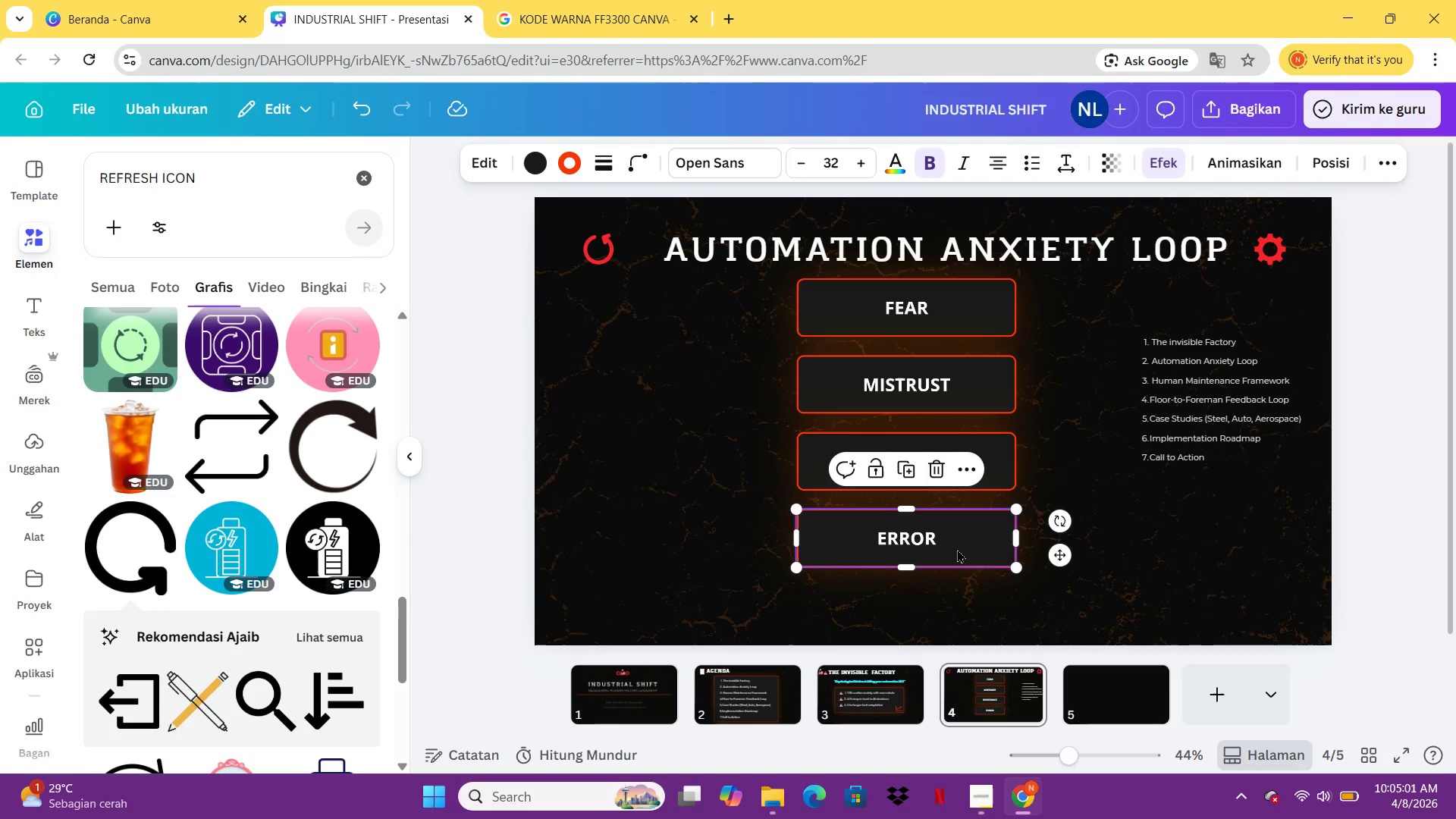 
key(Control+V)
 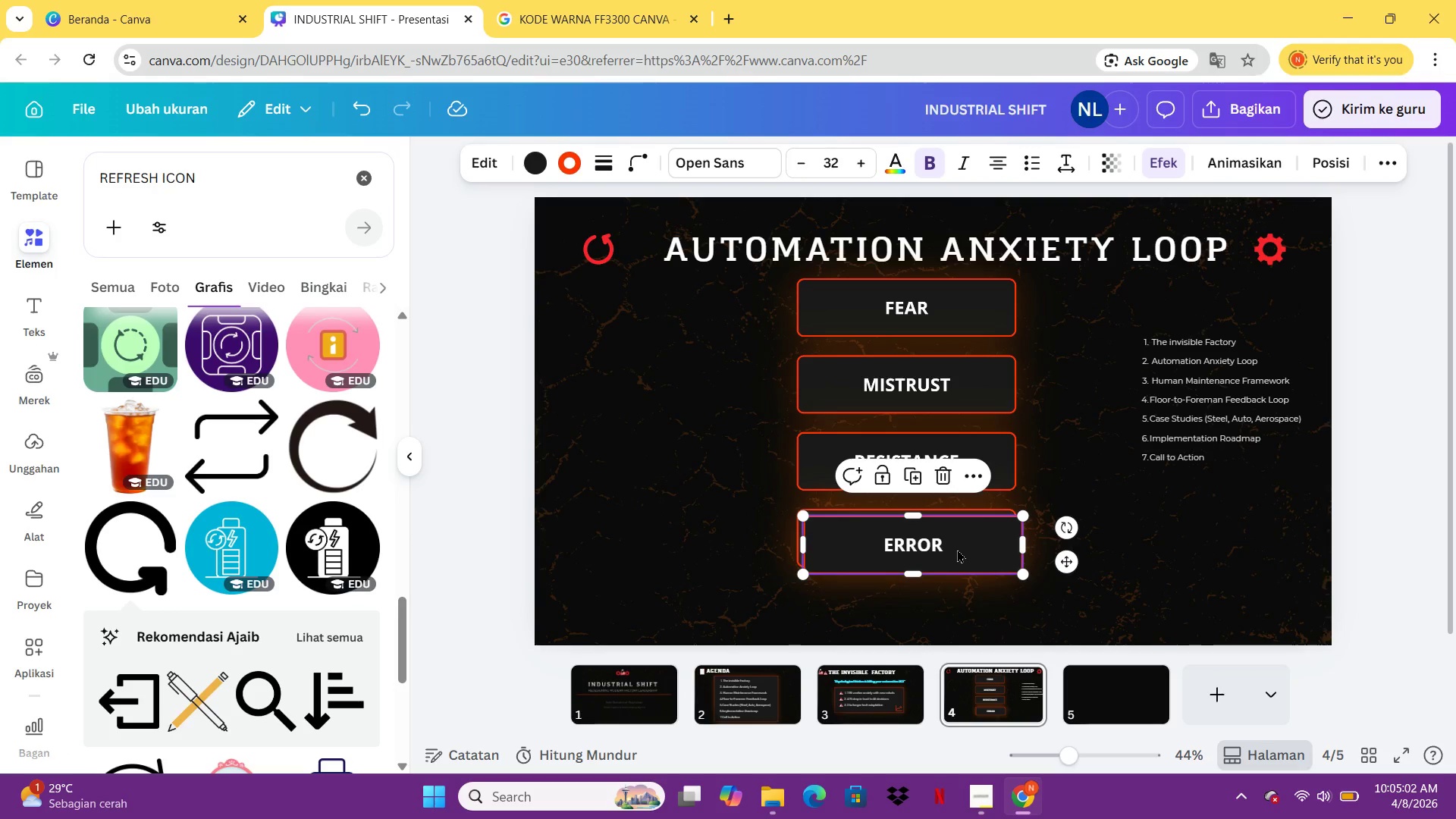 
left_click_drag(start_coordinate=[957, 549], to_coordinate=[1050, 567])
 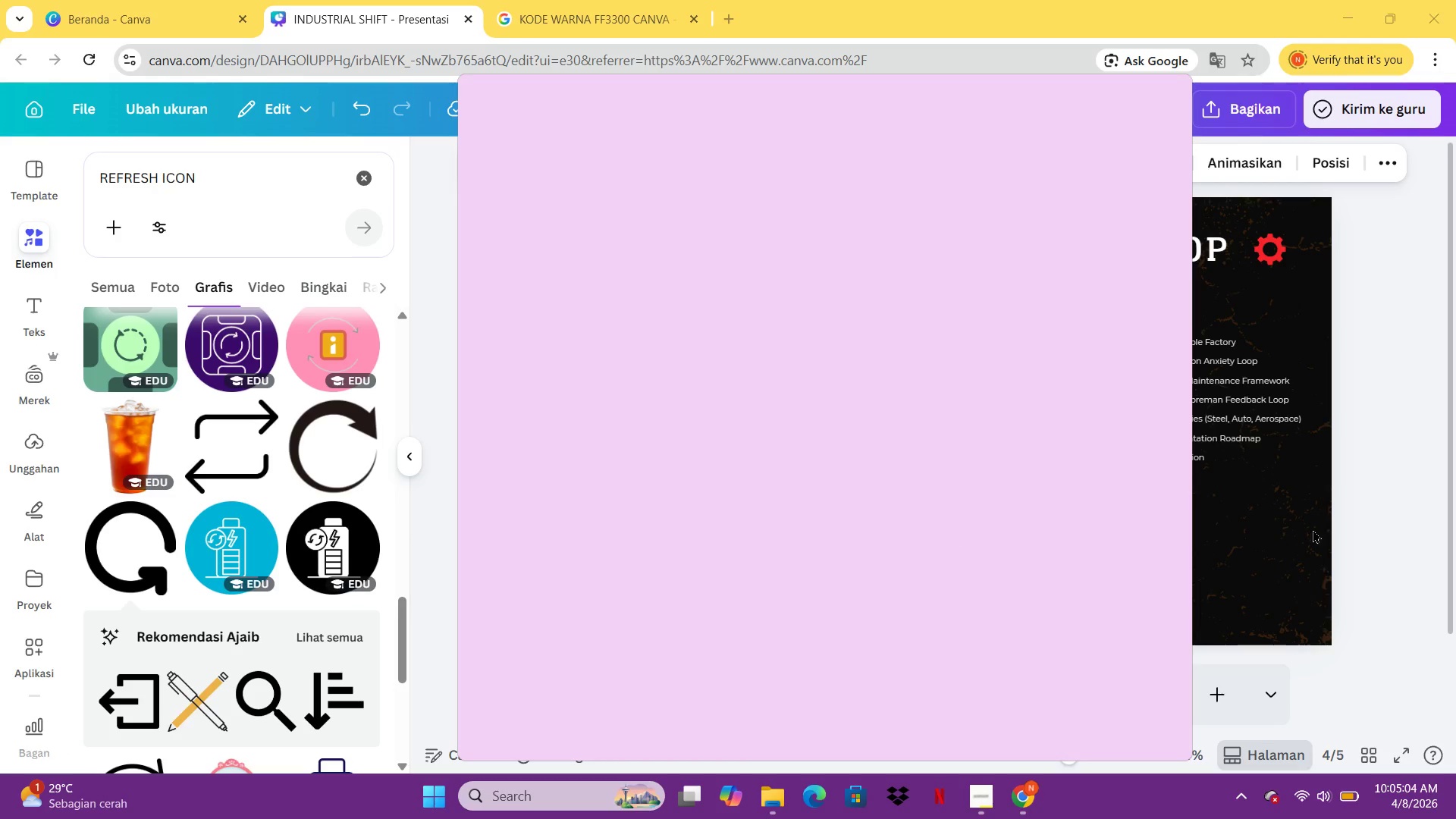 
left_click([1328, 532])
 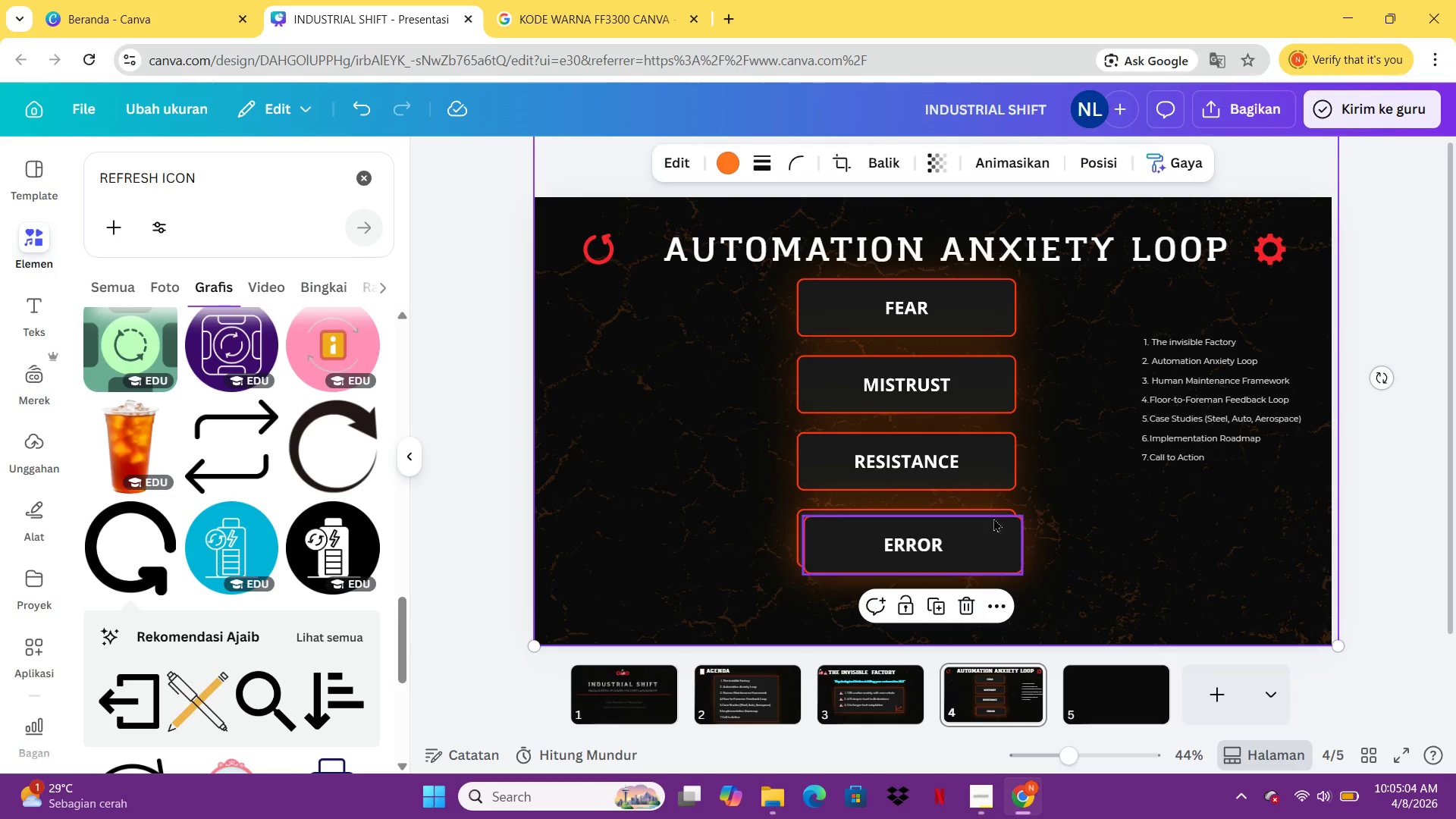 
left_click_drag(start_coordinate=[944, 526], to_coordinate=[1108, 531])
 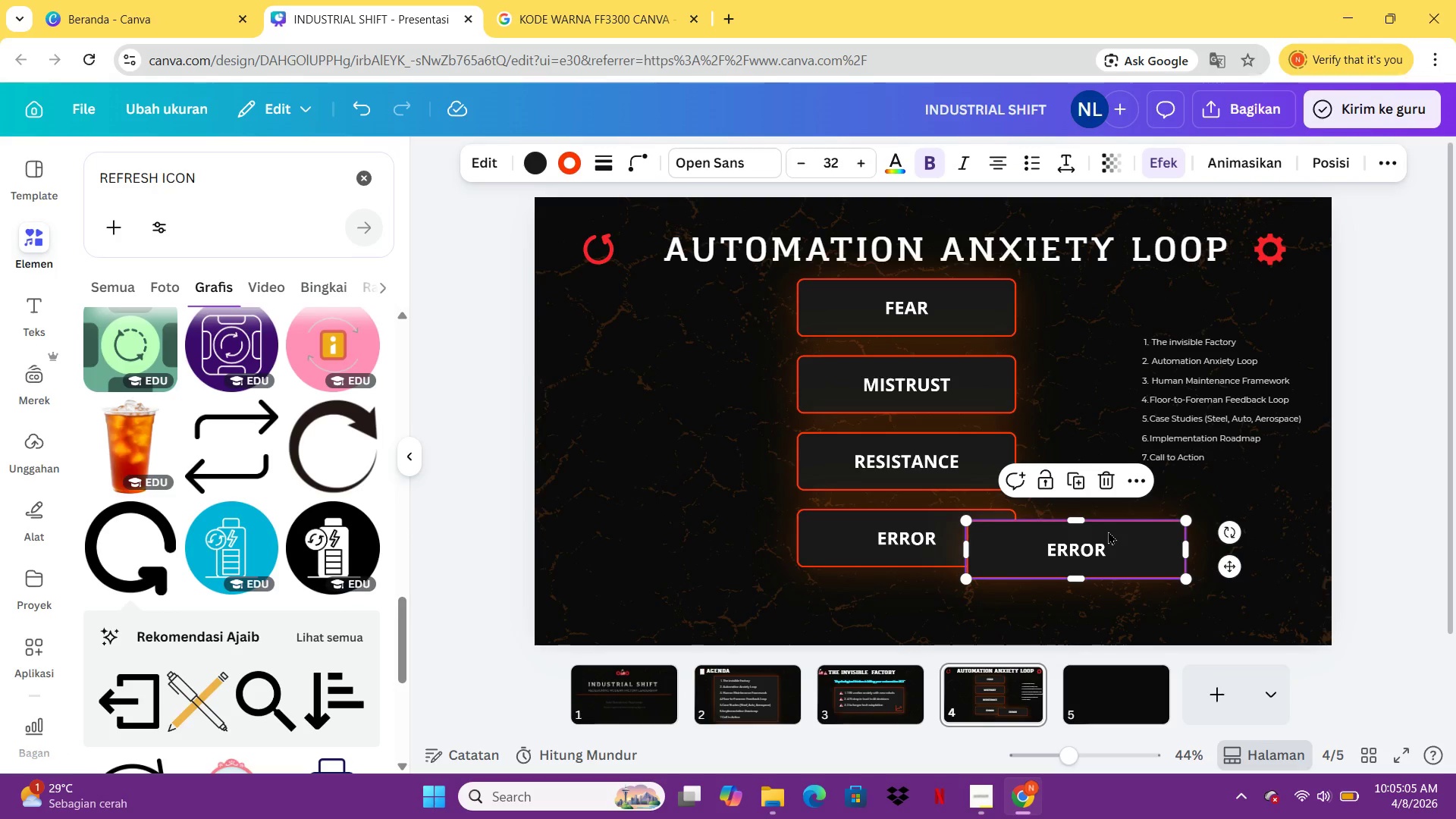 
double_click([1108, 531])
 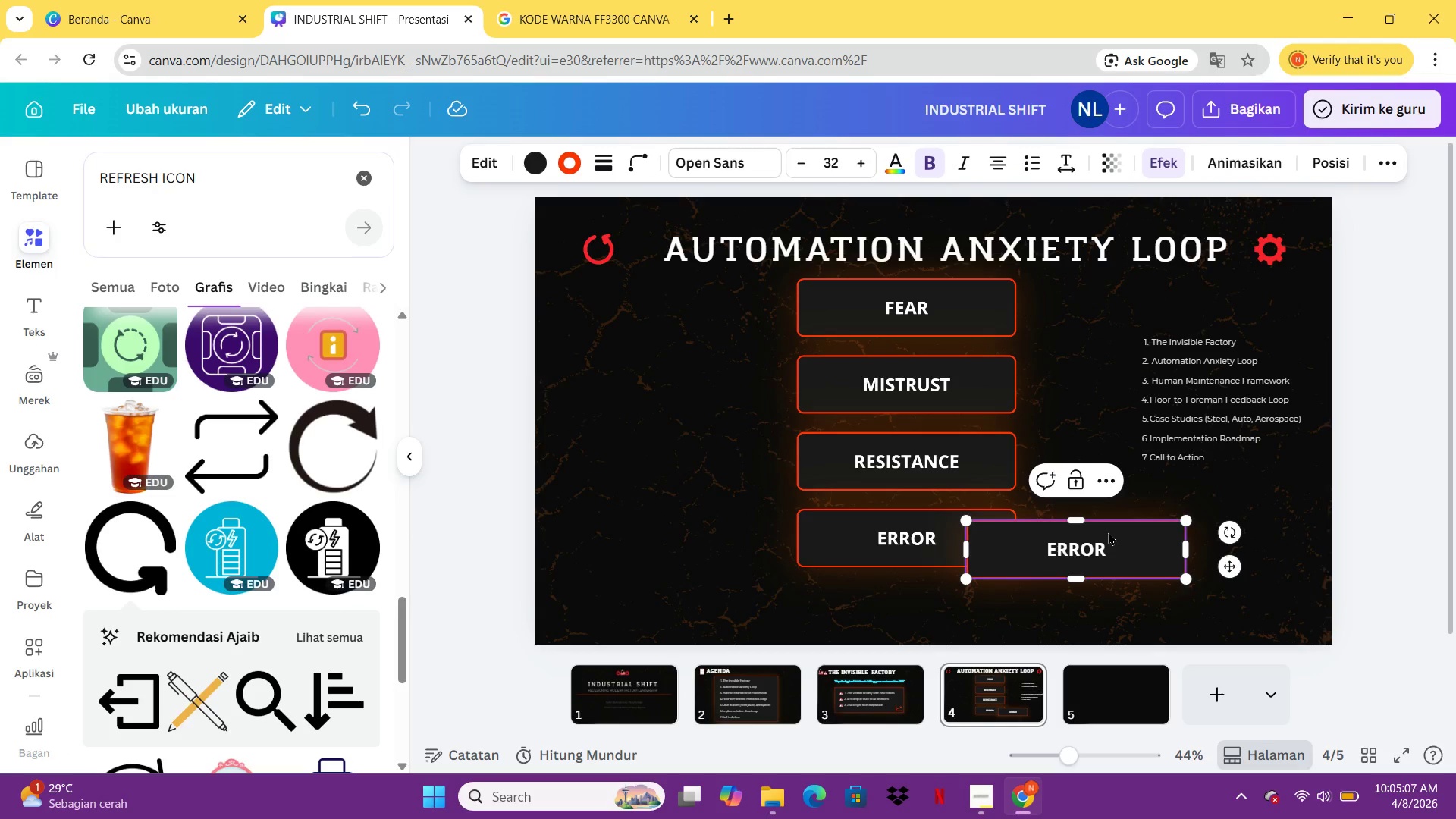 
key(Control+A)
 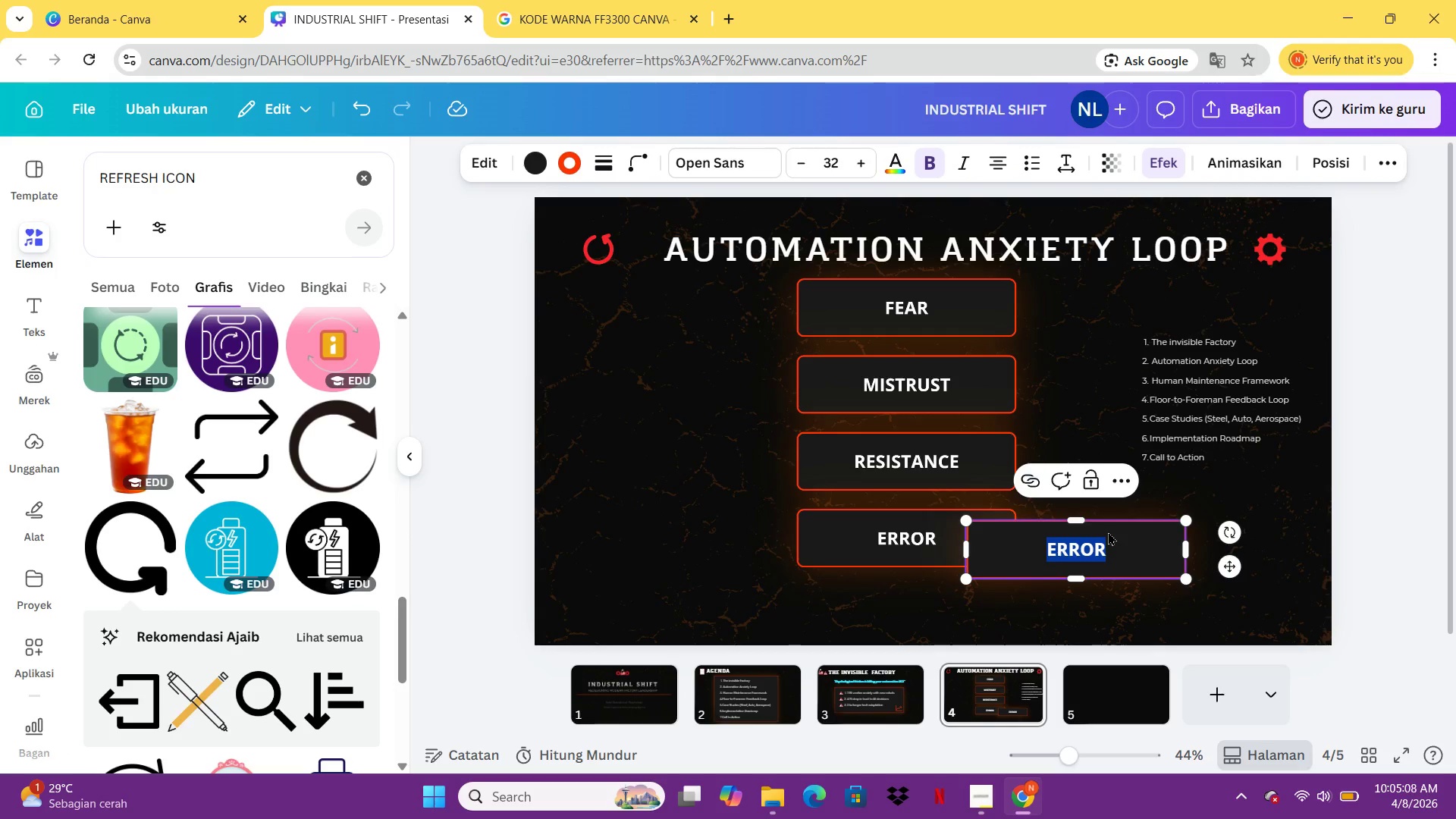 
type(FIX)
 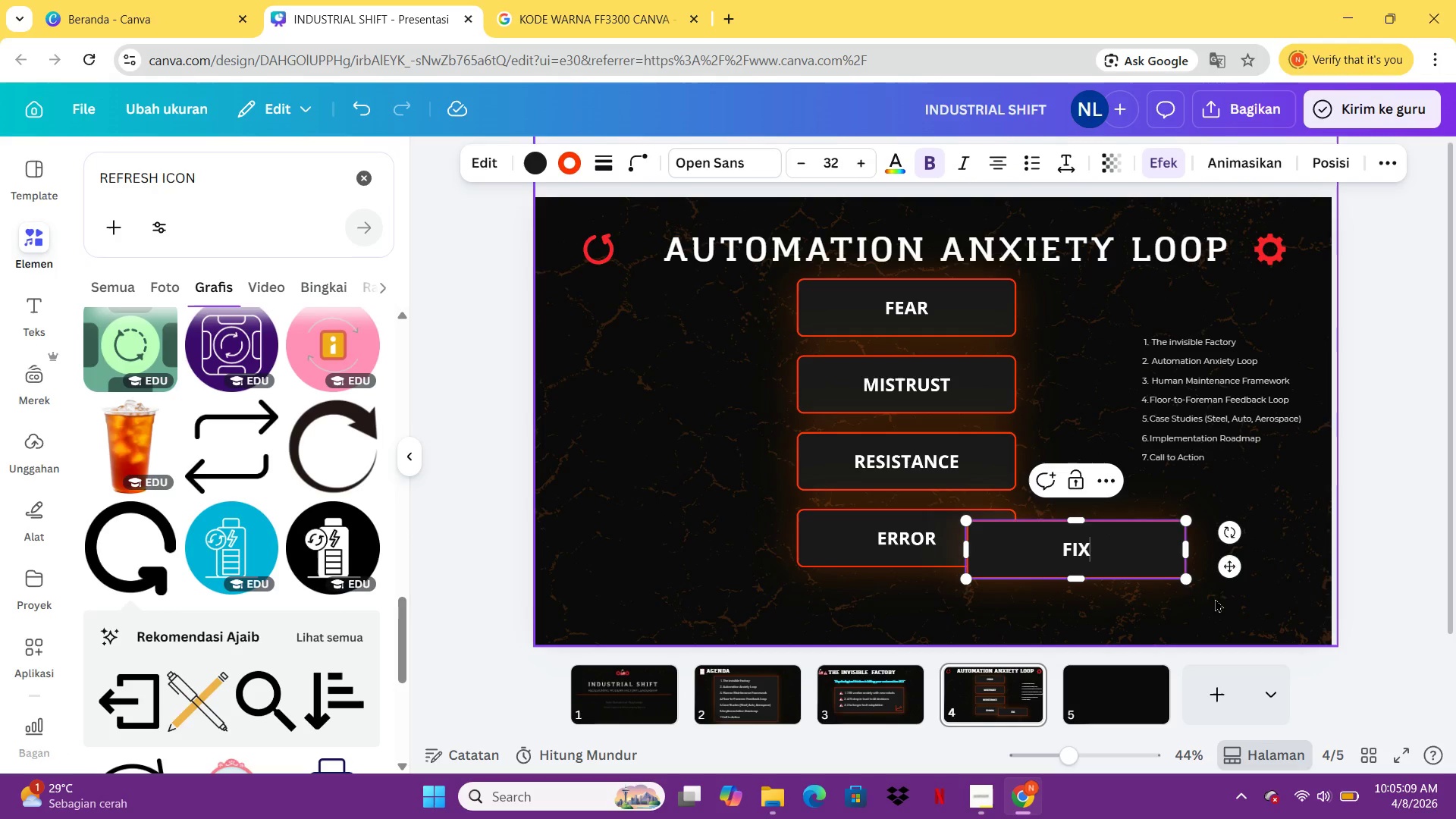 
left_click([1216, 604])
 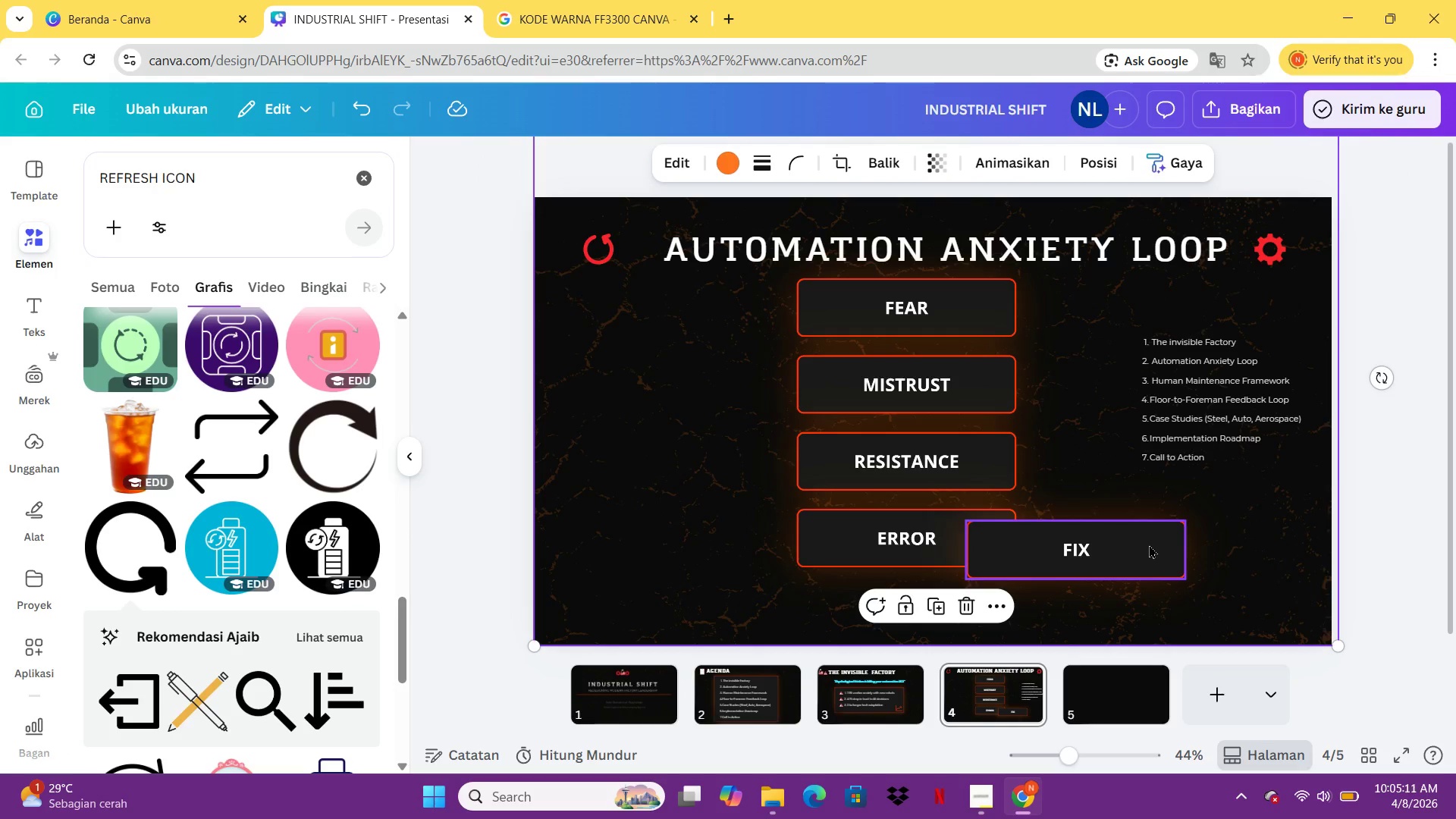 
left_click([1149, 544])
 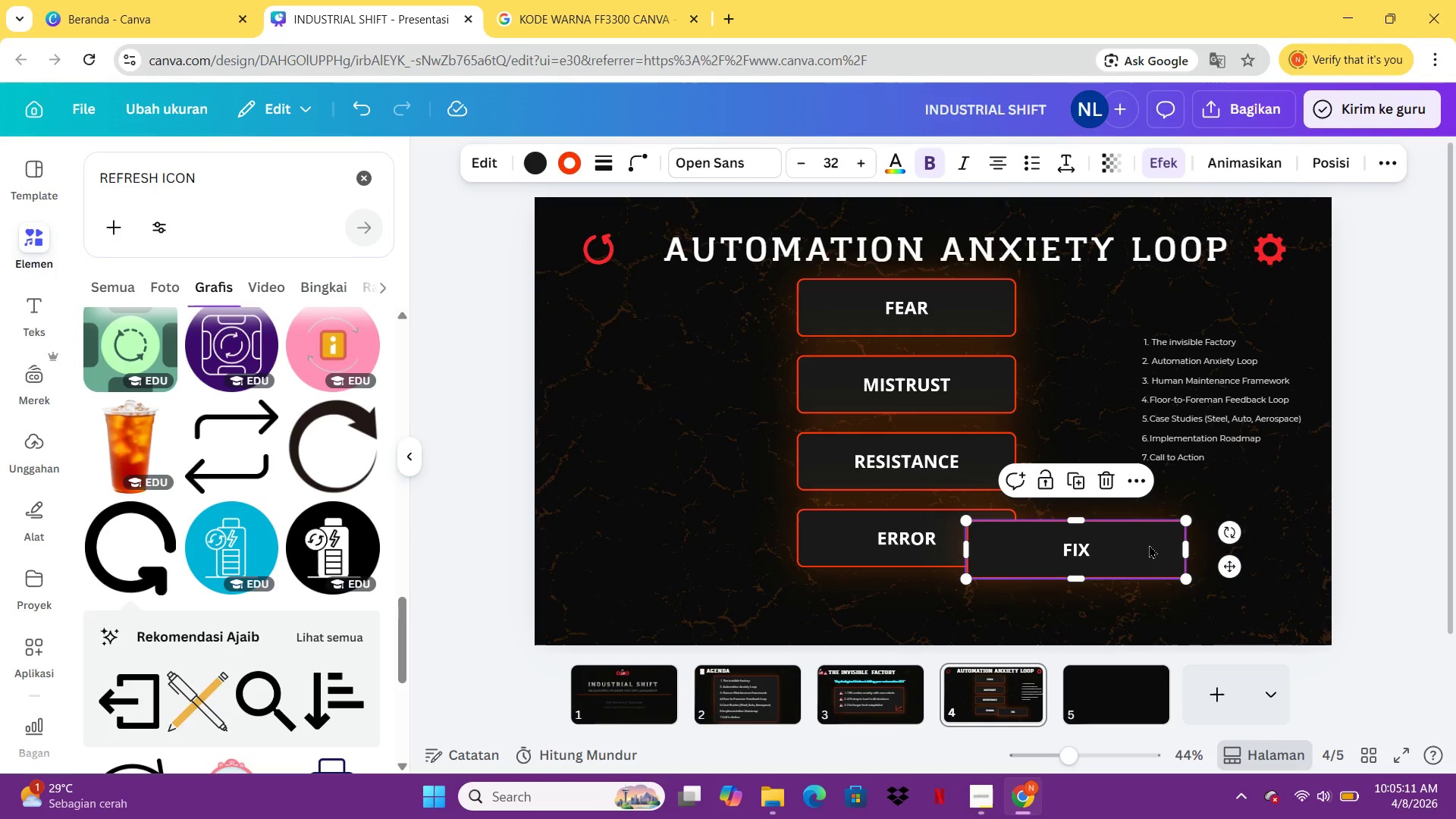 
key(Control+C)
 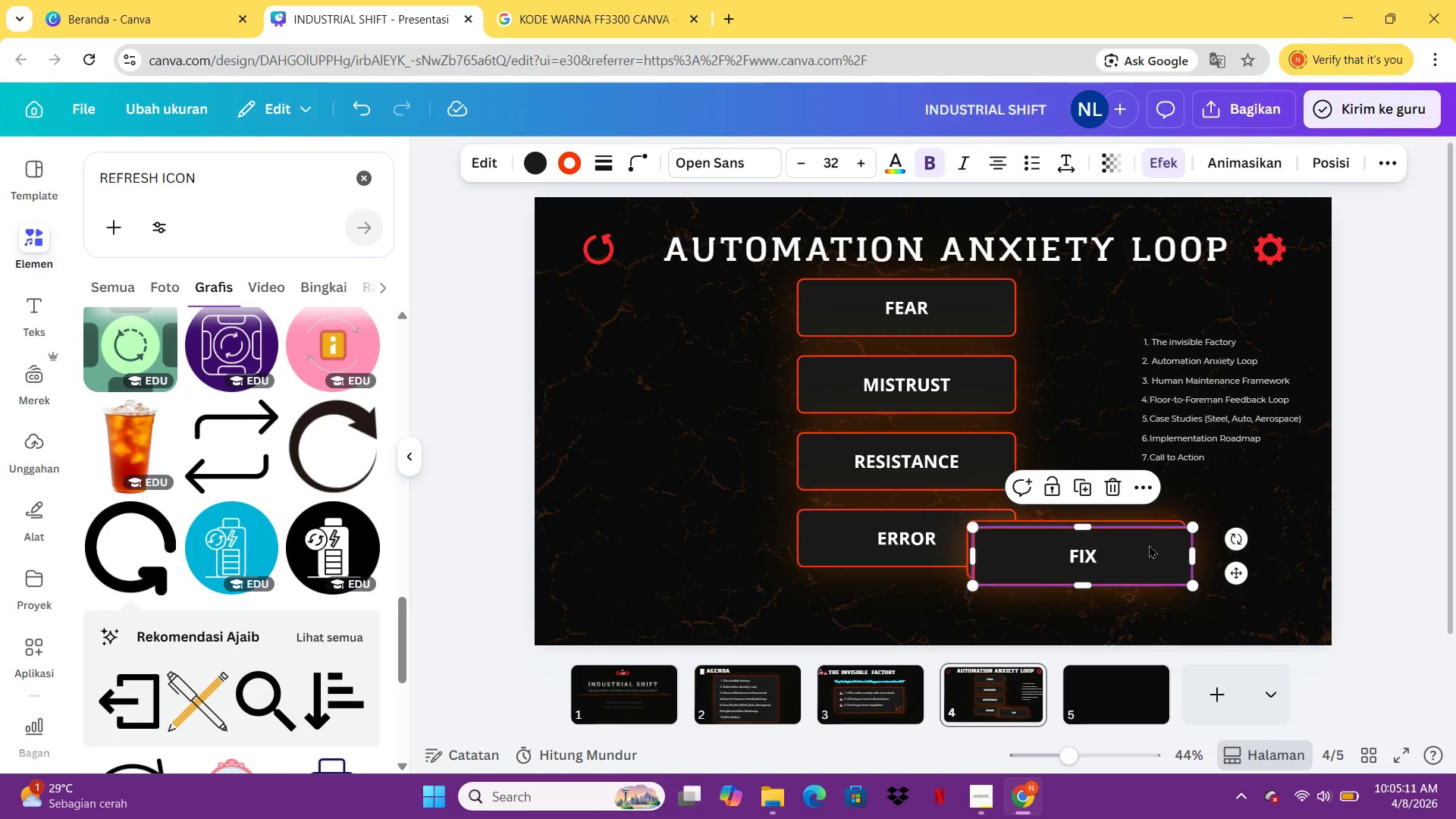 
key(Control+V)
 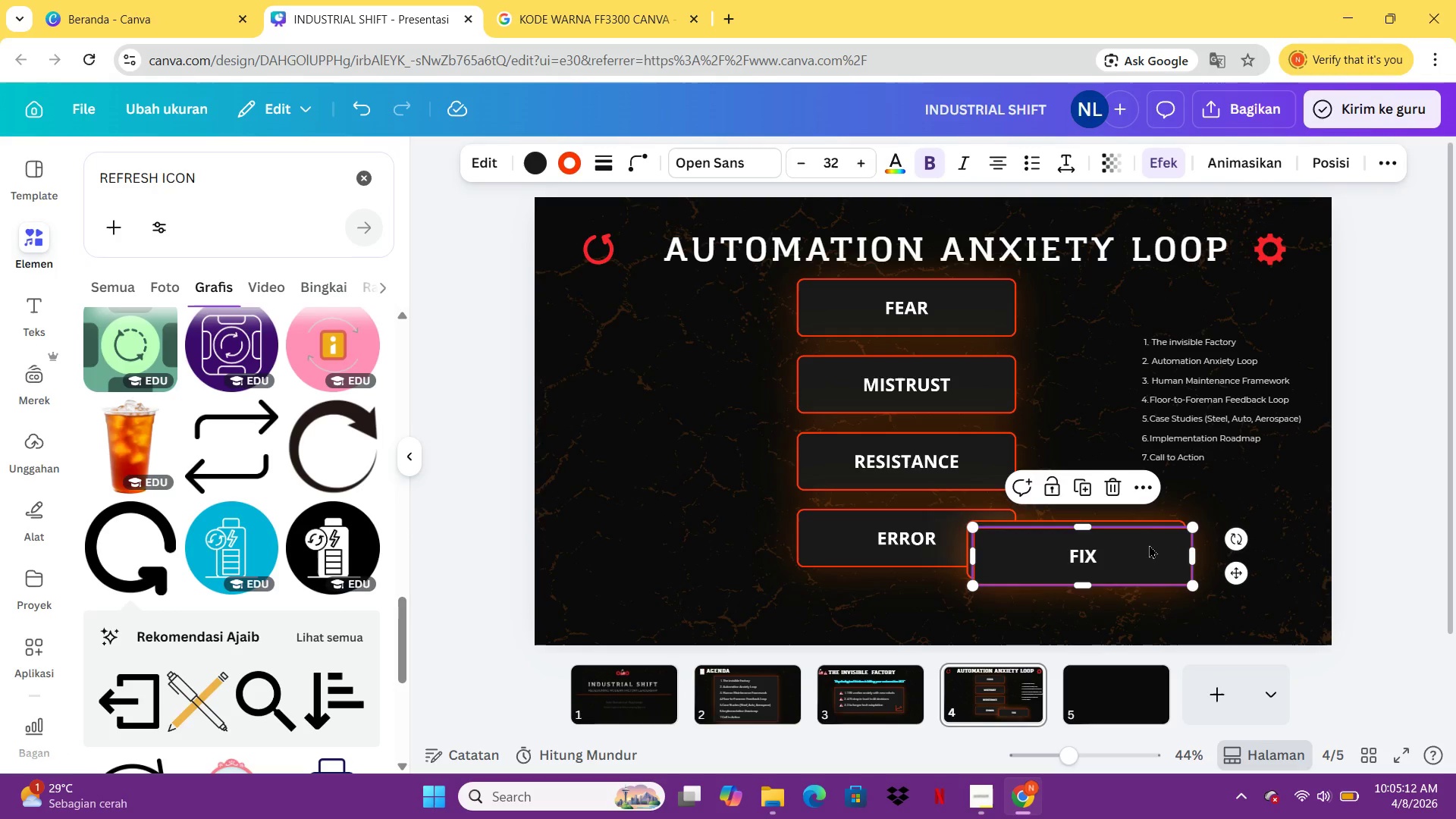 
left_click_drag(start_coordinate=[1149, 544], to_coordinate=[1225, 587])
 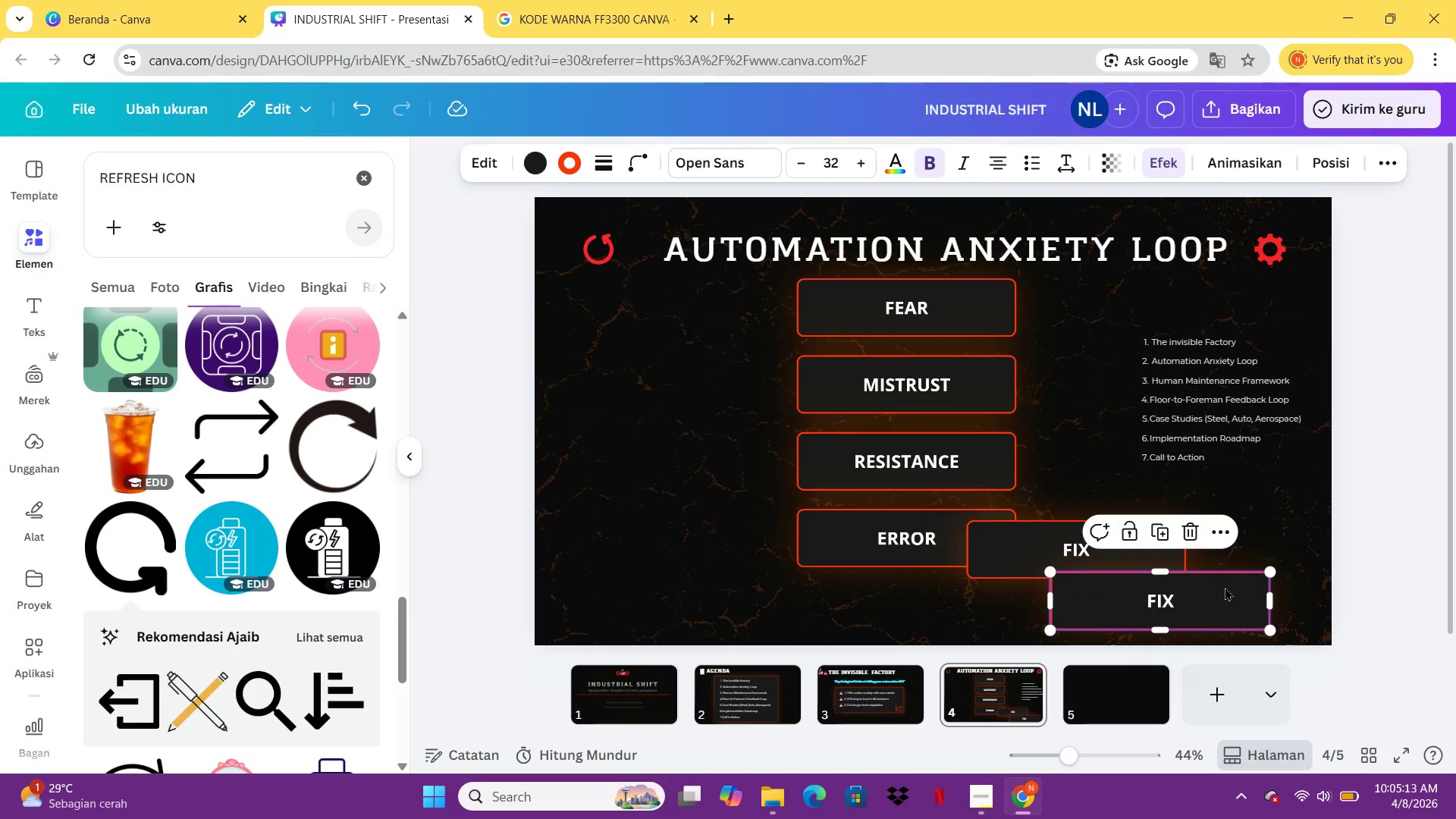 
double_click([1225, 587])
 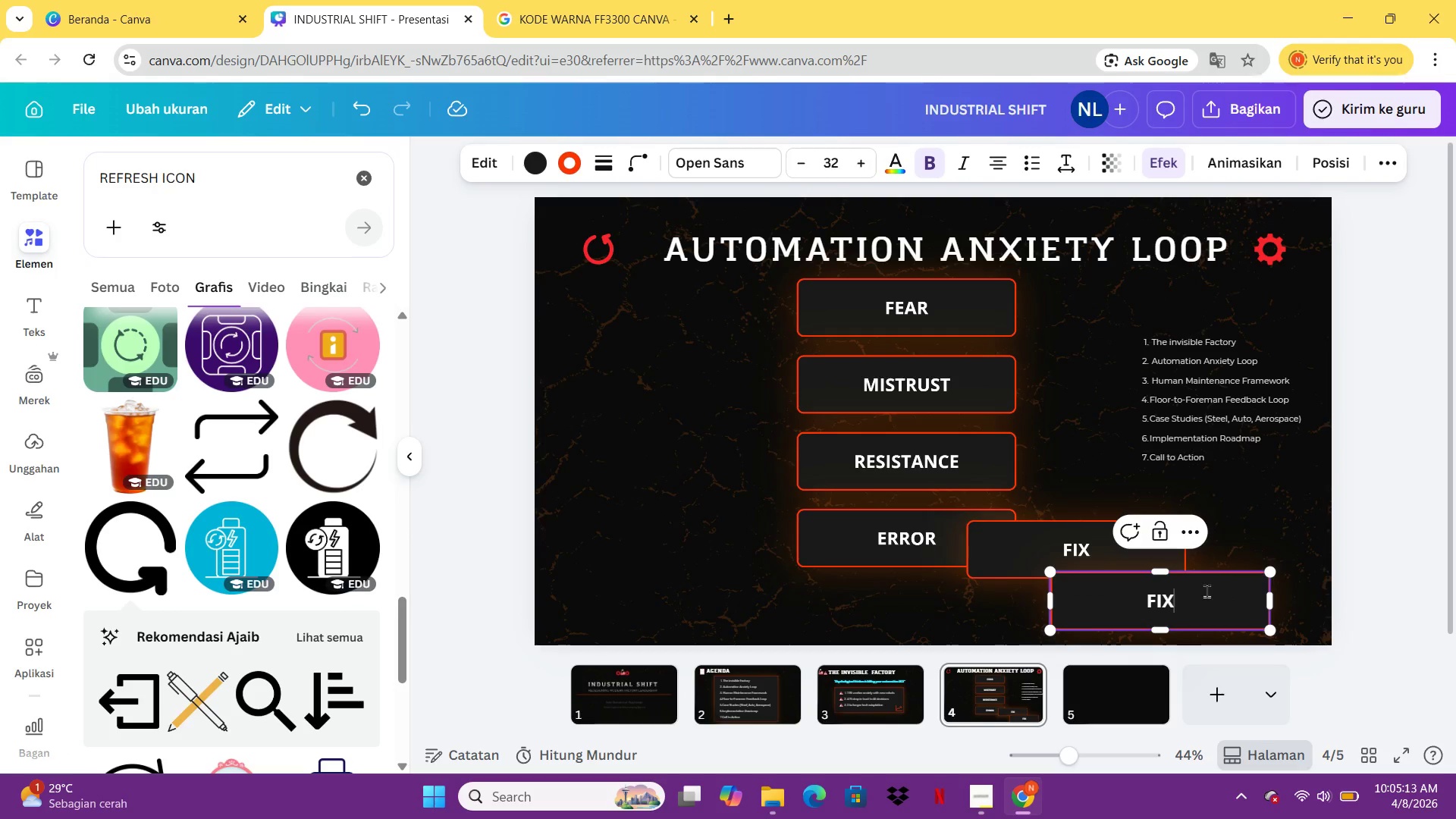 
key(Control+A)
 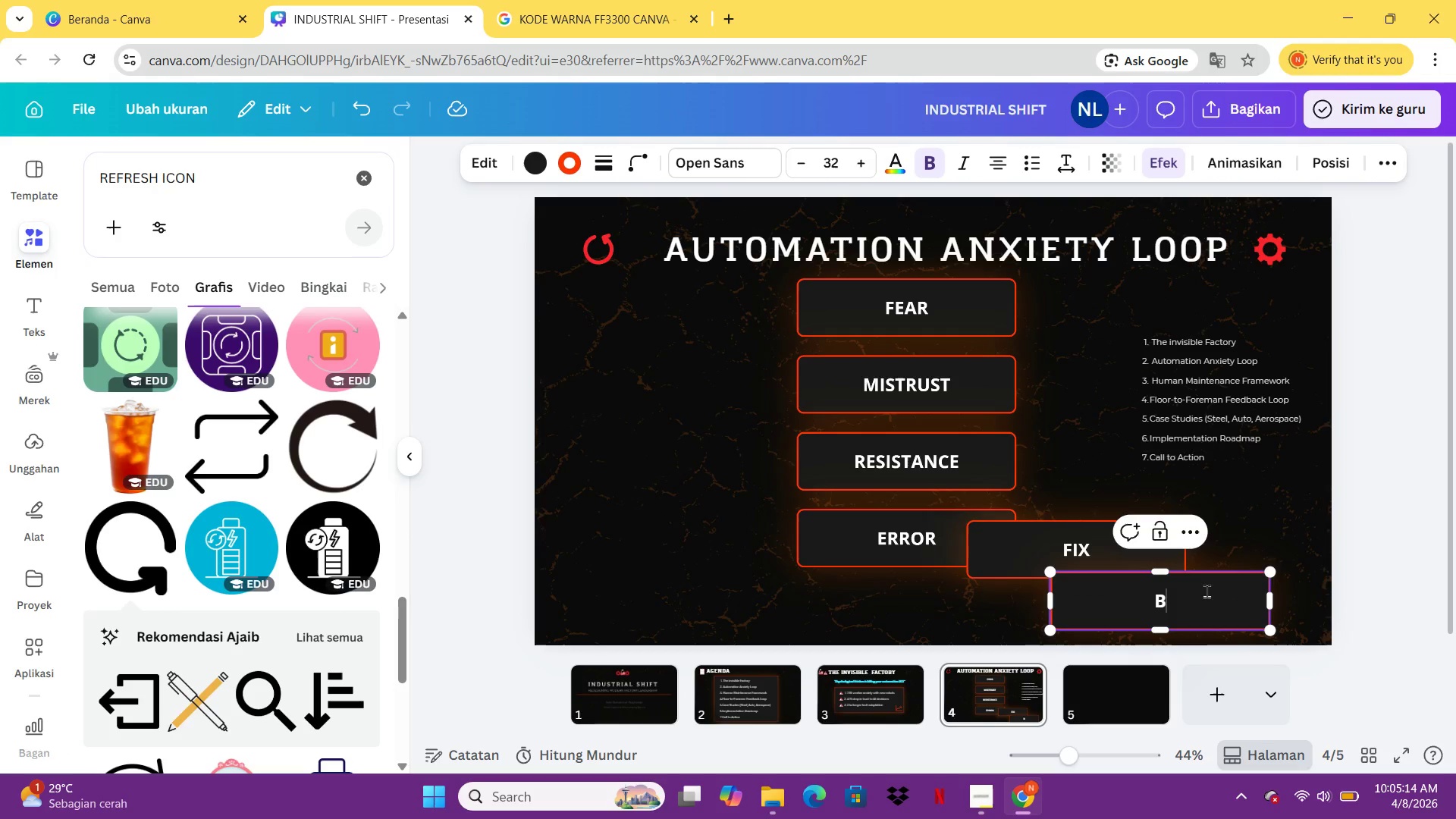 
type(BLAME)
 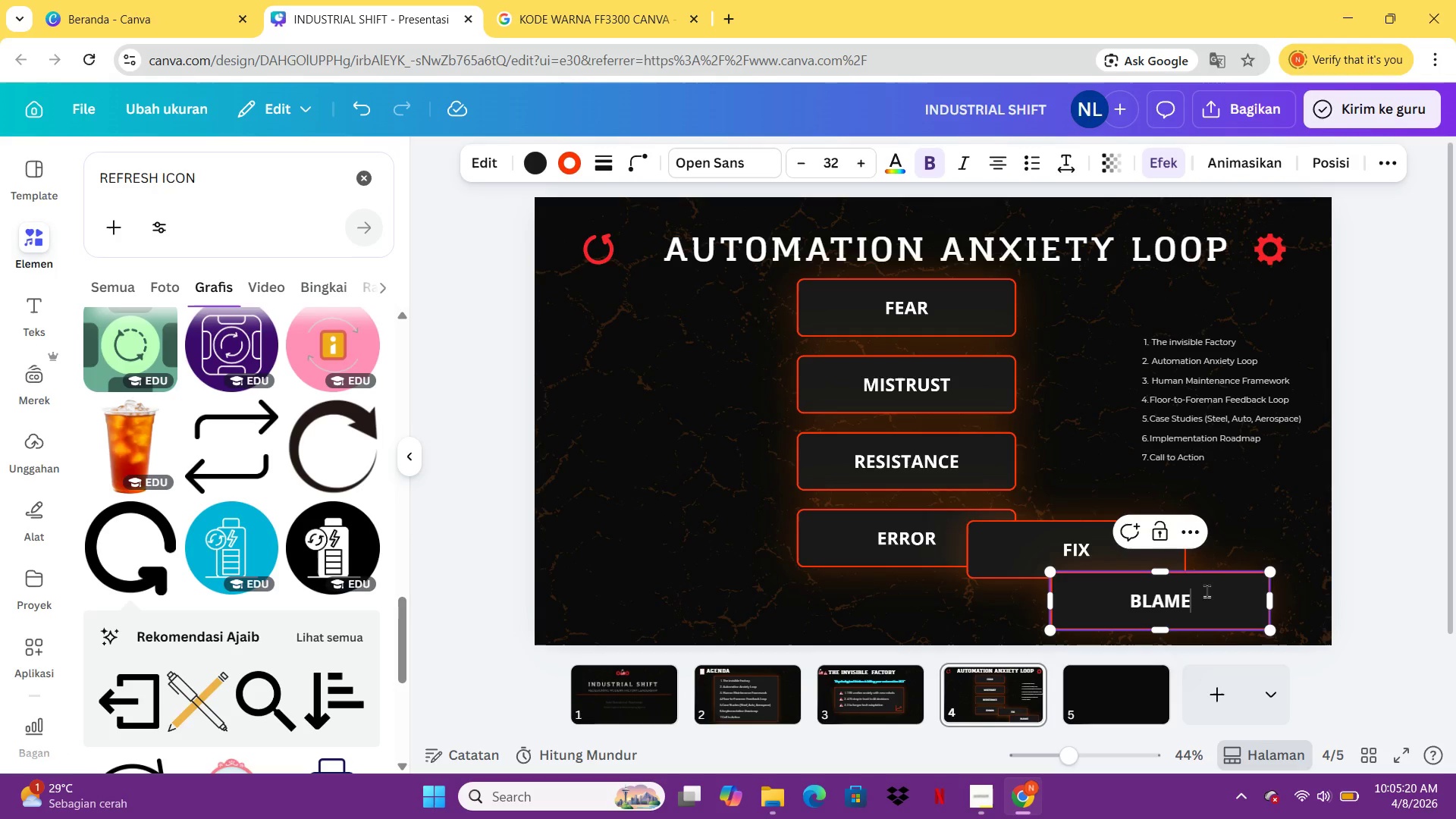 
wait(10.28)
 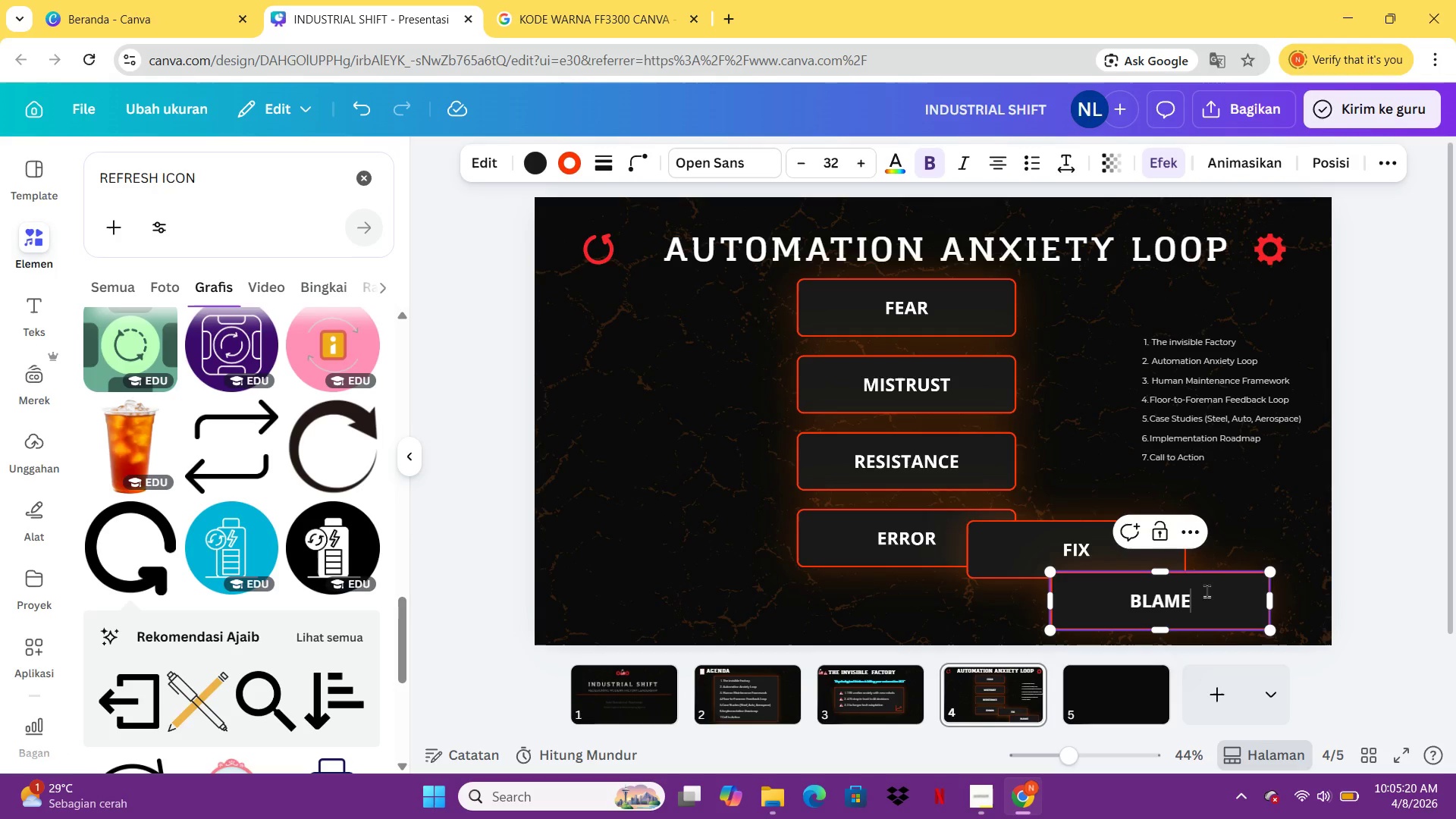 
left_click_drag(start_coordinate=[1056, 532], to_coordinate=[890, 591])
 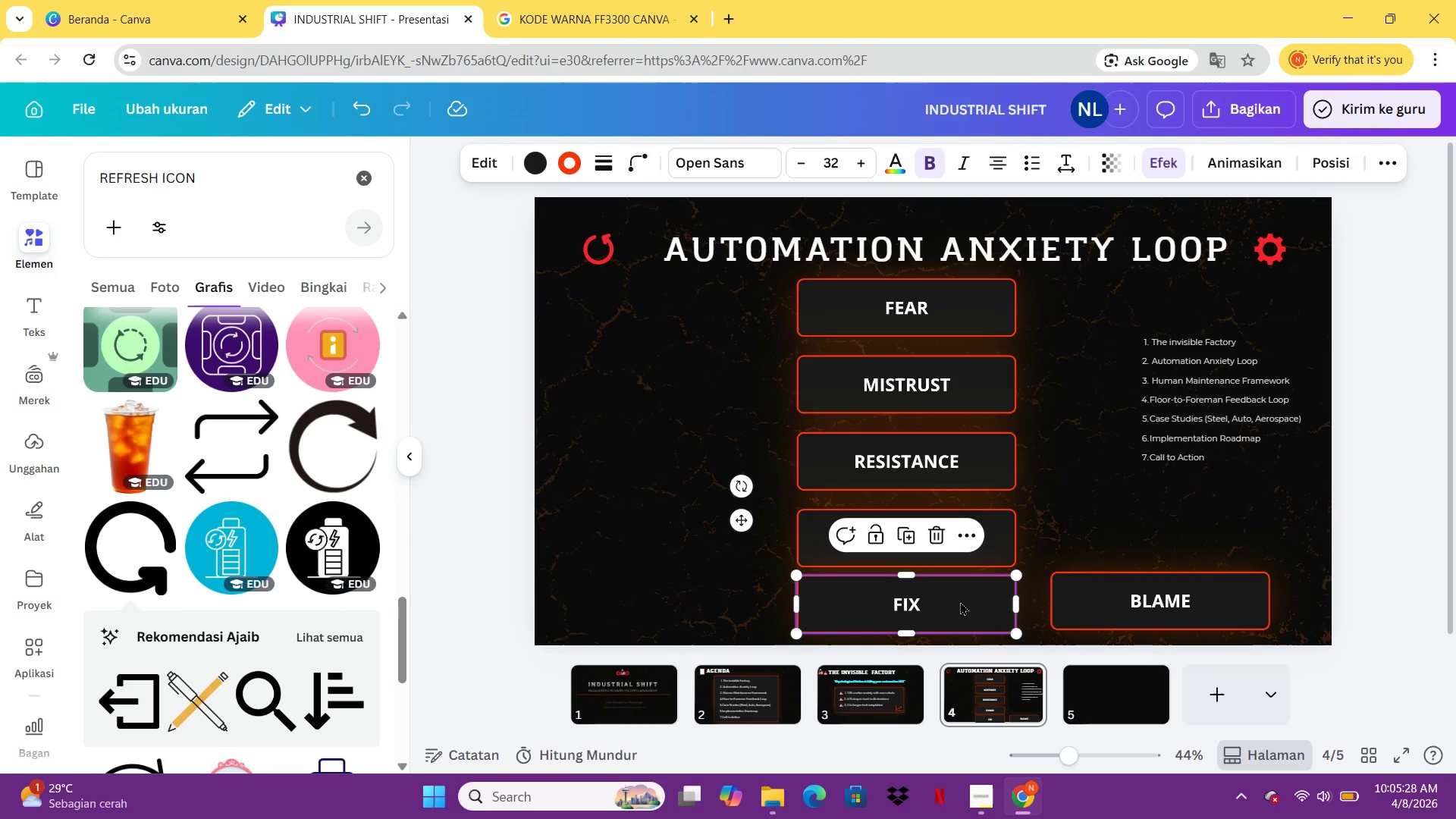 
left_click_drag(start_coordinate=[957, 603], to_coordinate=[958, 613])
 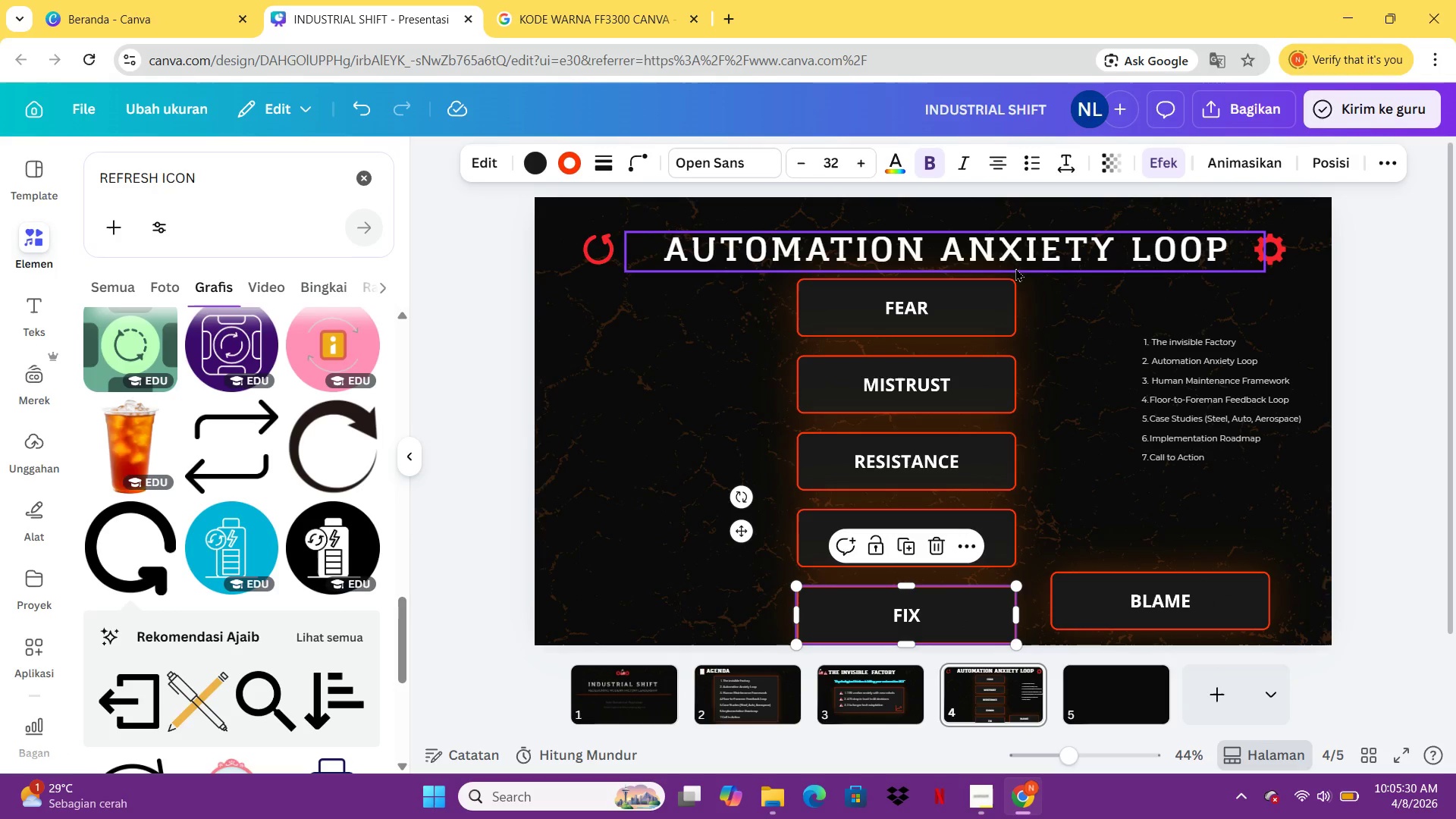 
left_click([1015, 268])
 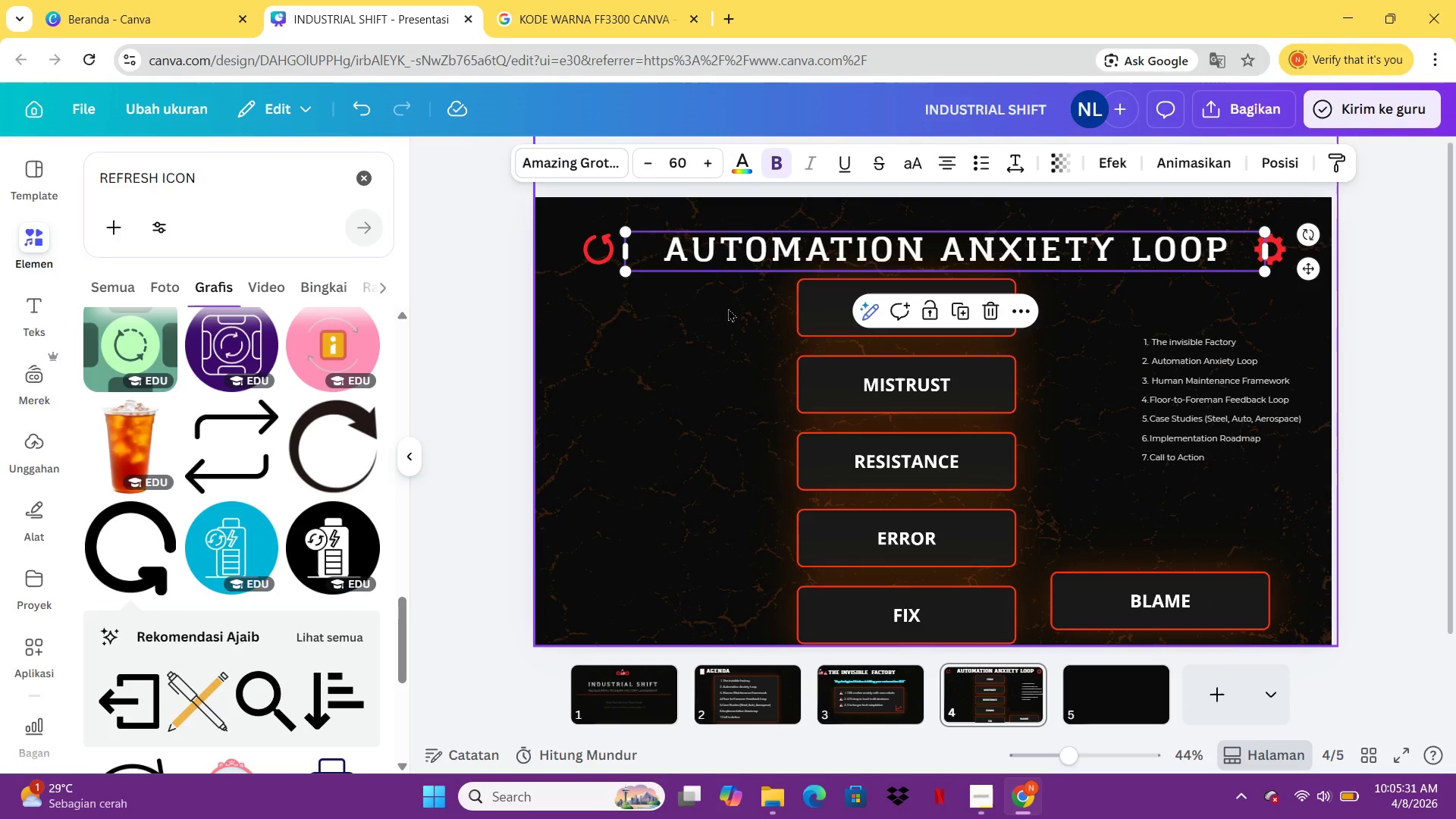 
left_click_drag(start_coordinate=[735, 306], to_coordinate=[999, 620])
 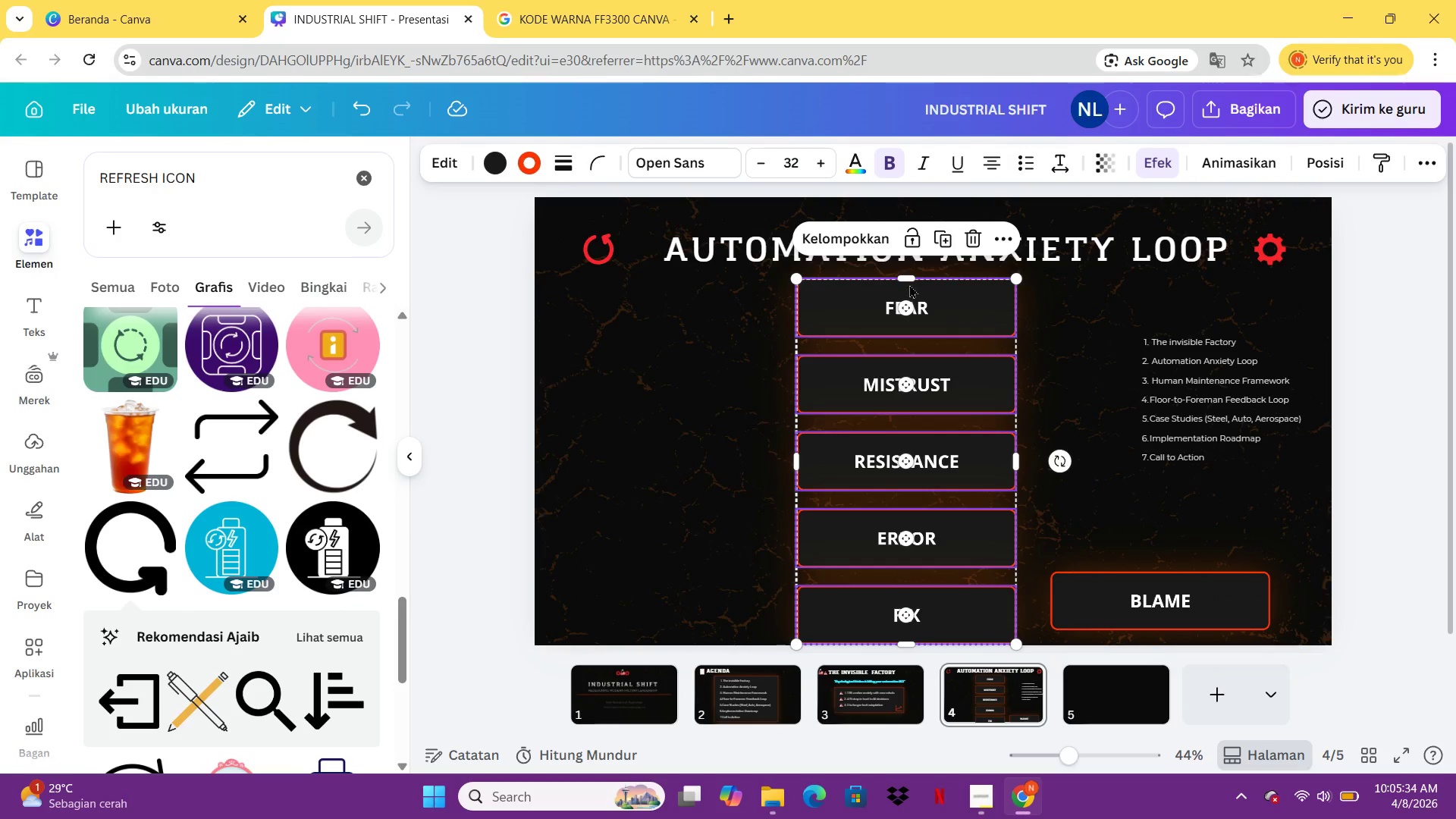 
left_click([874, 236])
 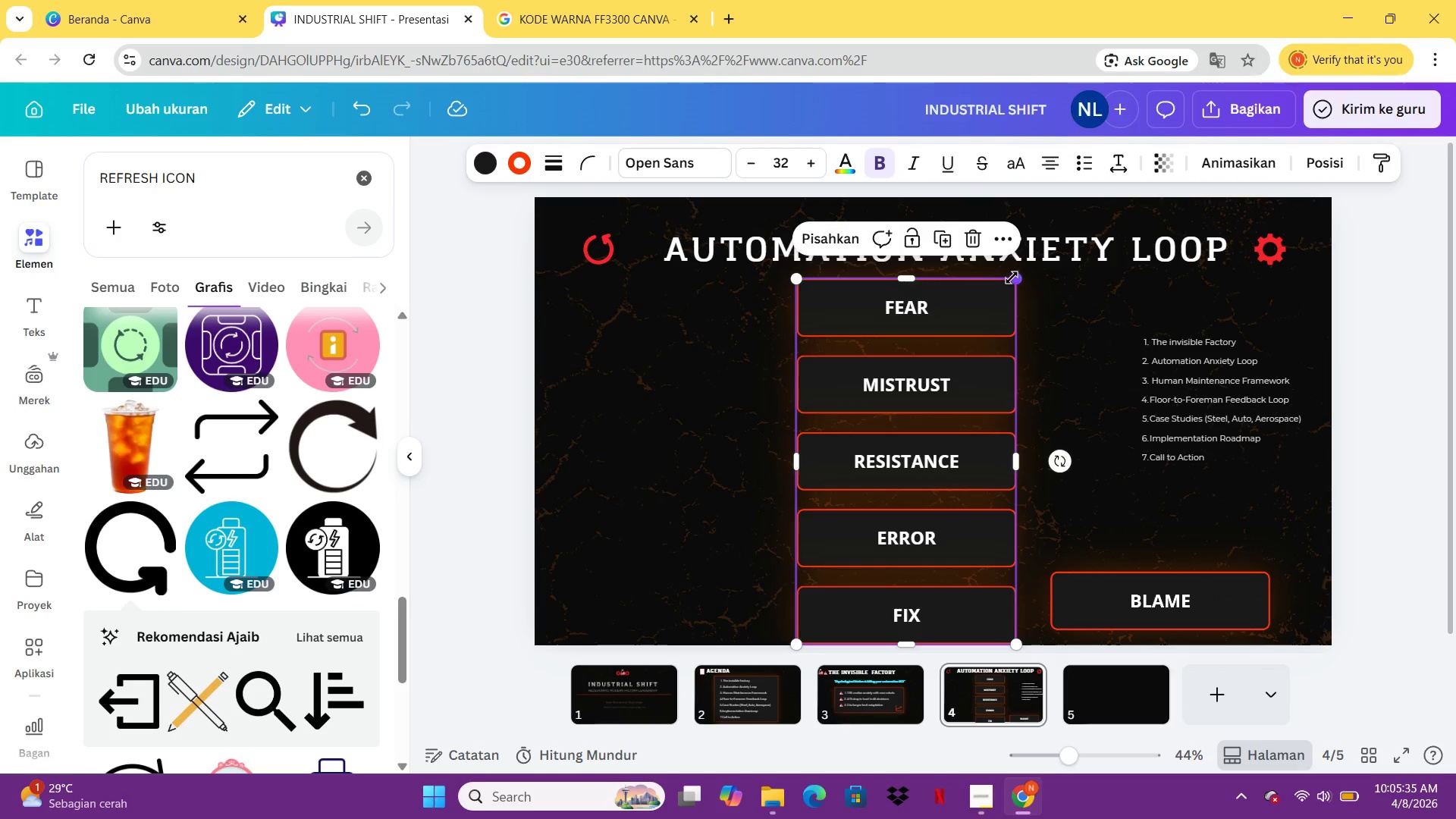 
left_click_drag(start_coordinate=[1012, 278], to_coordinate=[944, 392])
 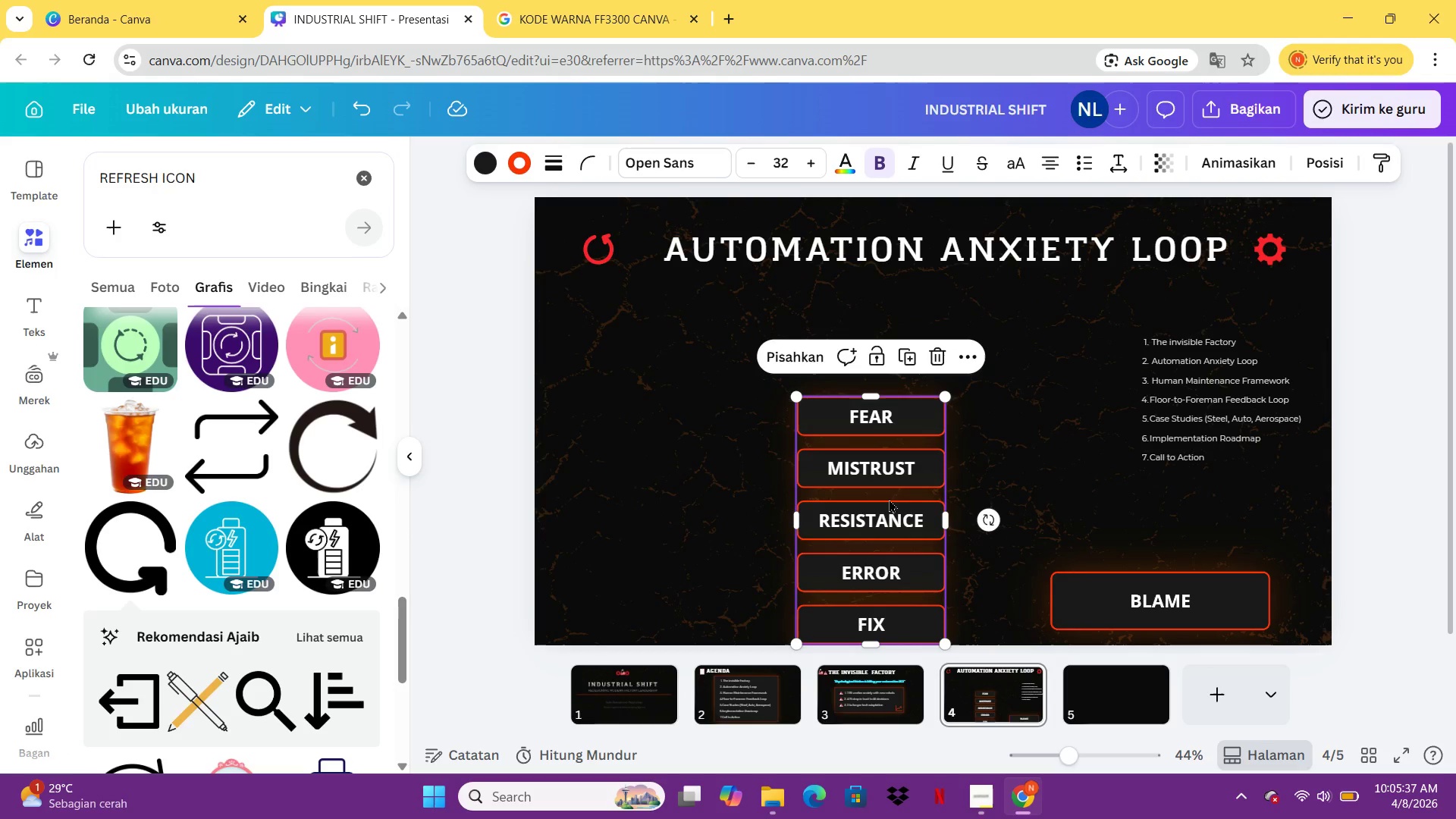 
left_click_drag(start_coordinate=[889, 499], to_coordinate=[934, 379])
 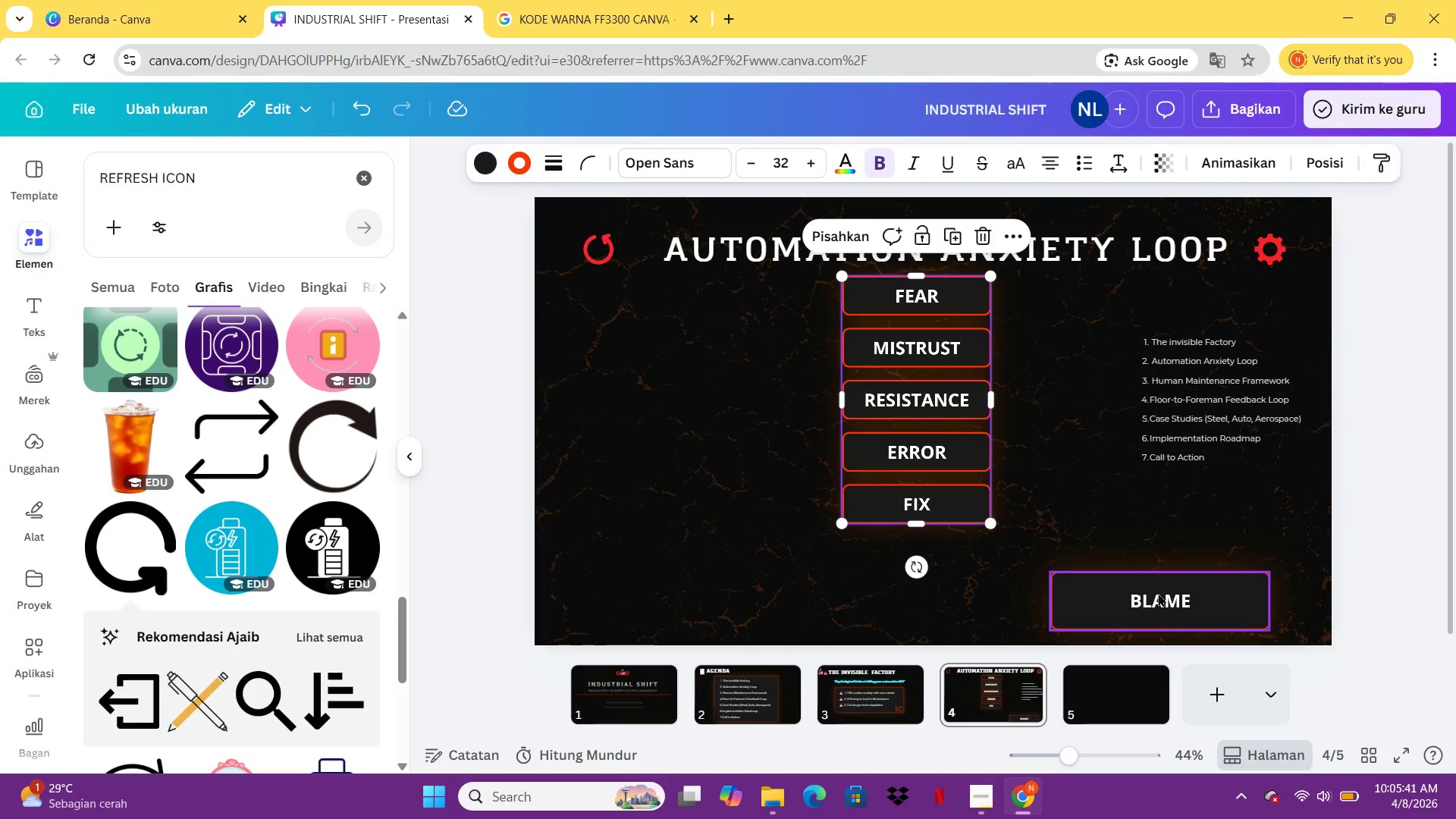 
left_click([1158, 593])
 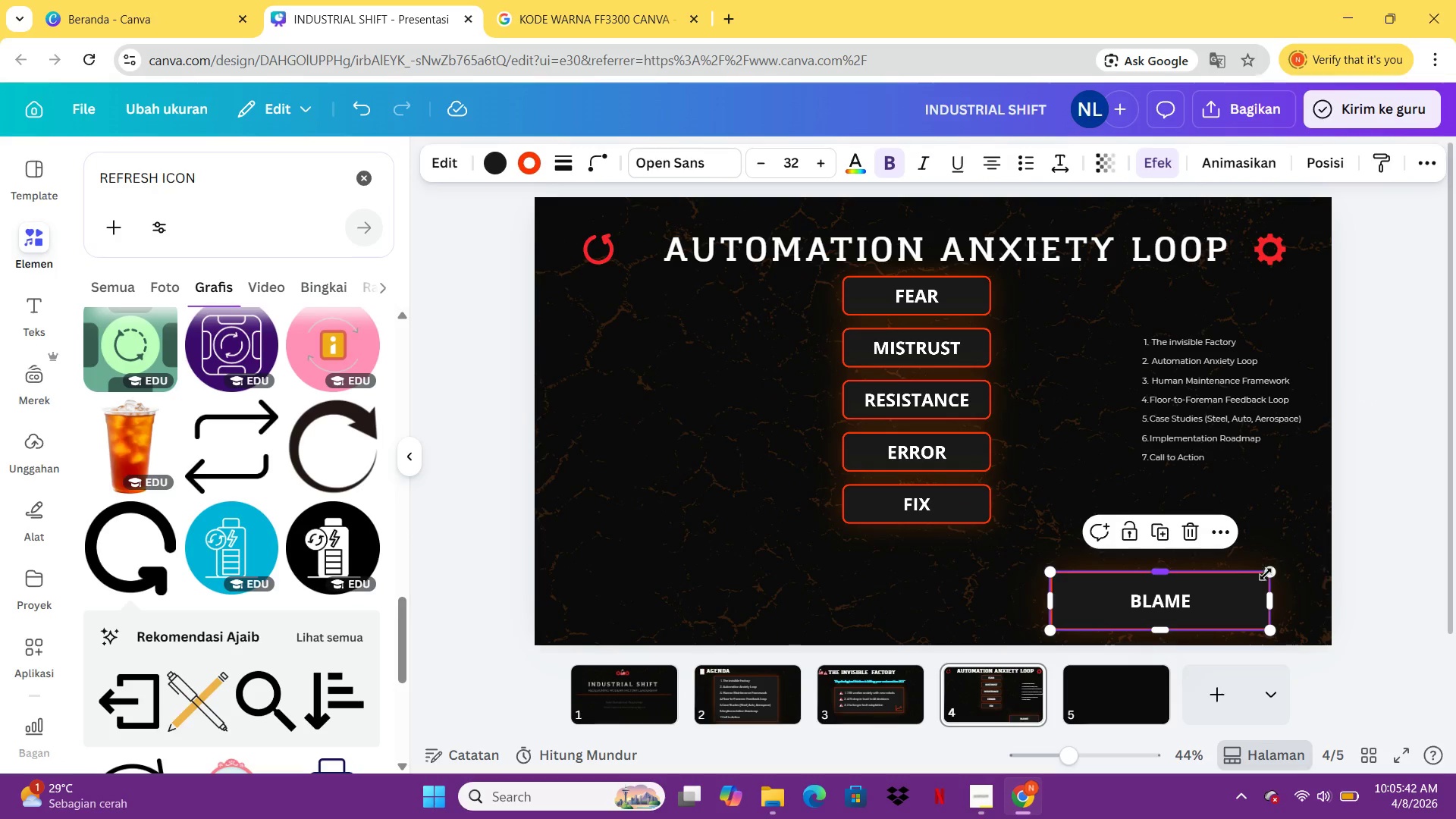 
left_click_drag(start_coordinate=[1269, 574], to_coordinate=[1195, 596])
 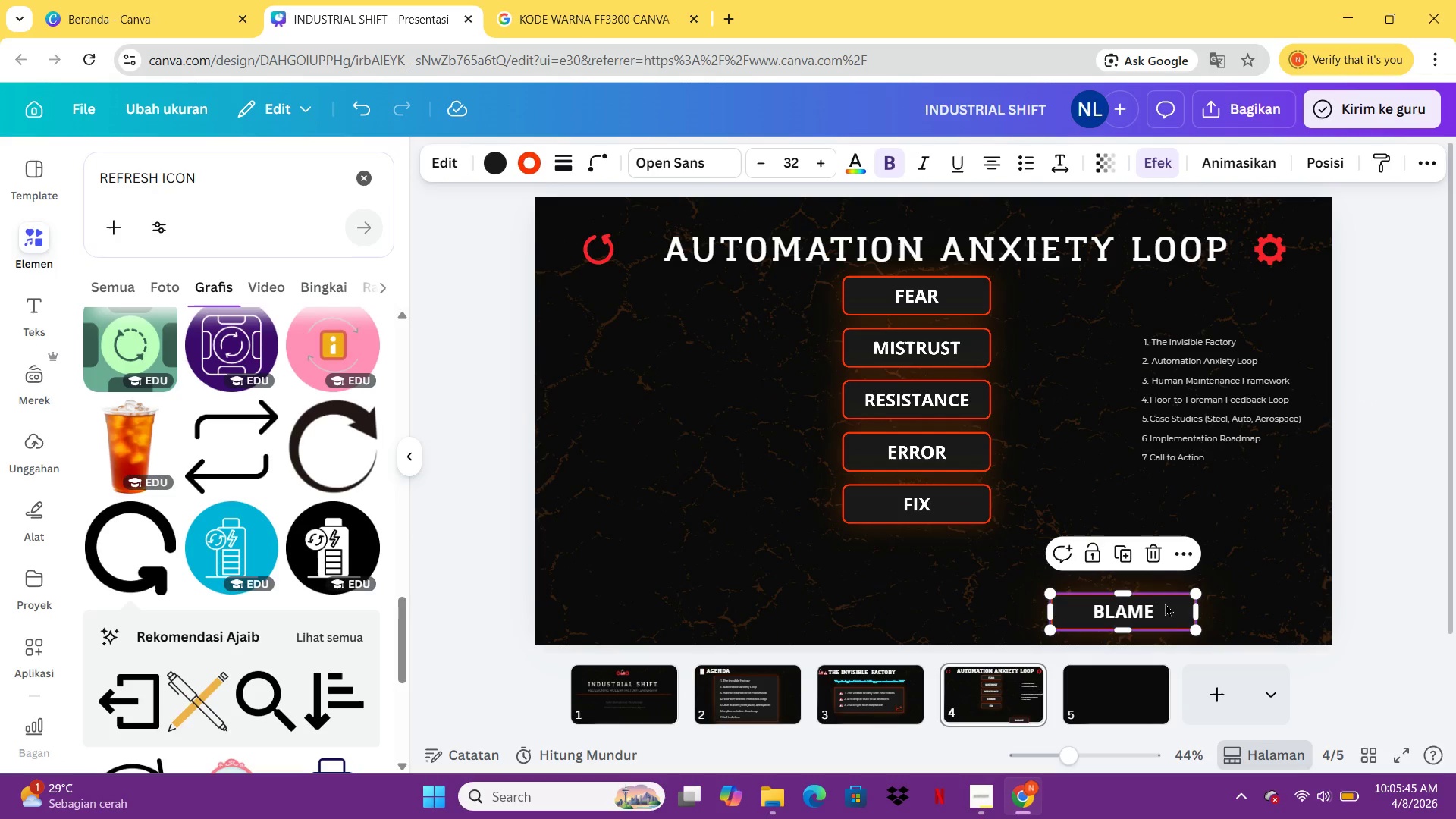 
left_click_drag(start_coordinate=[1165, 603], to_coordinate=[959, 551])
 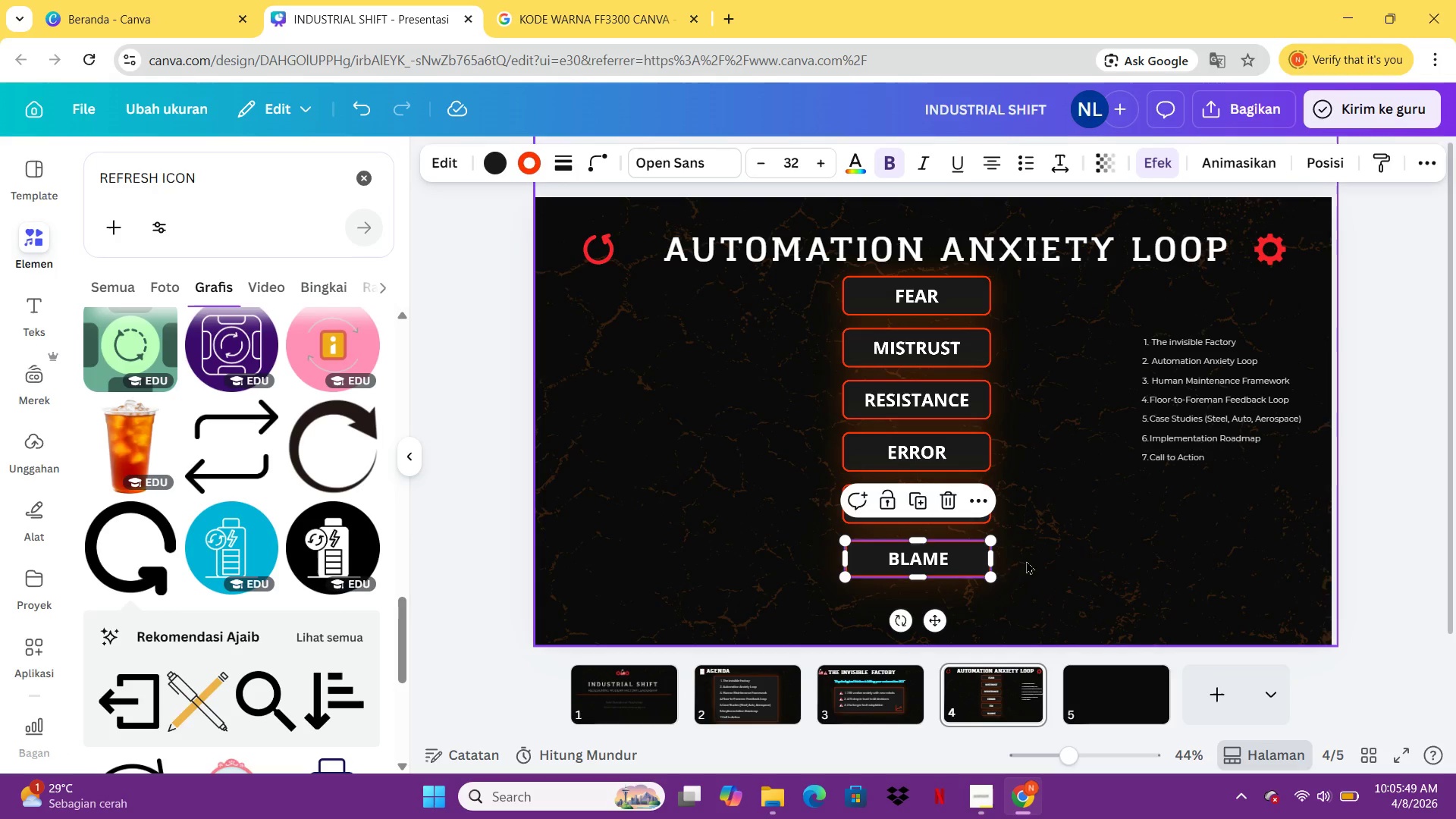 
left_click([1026, 560])
 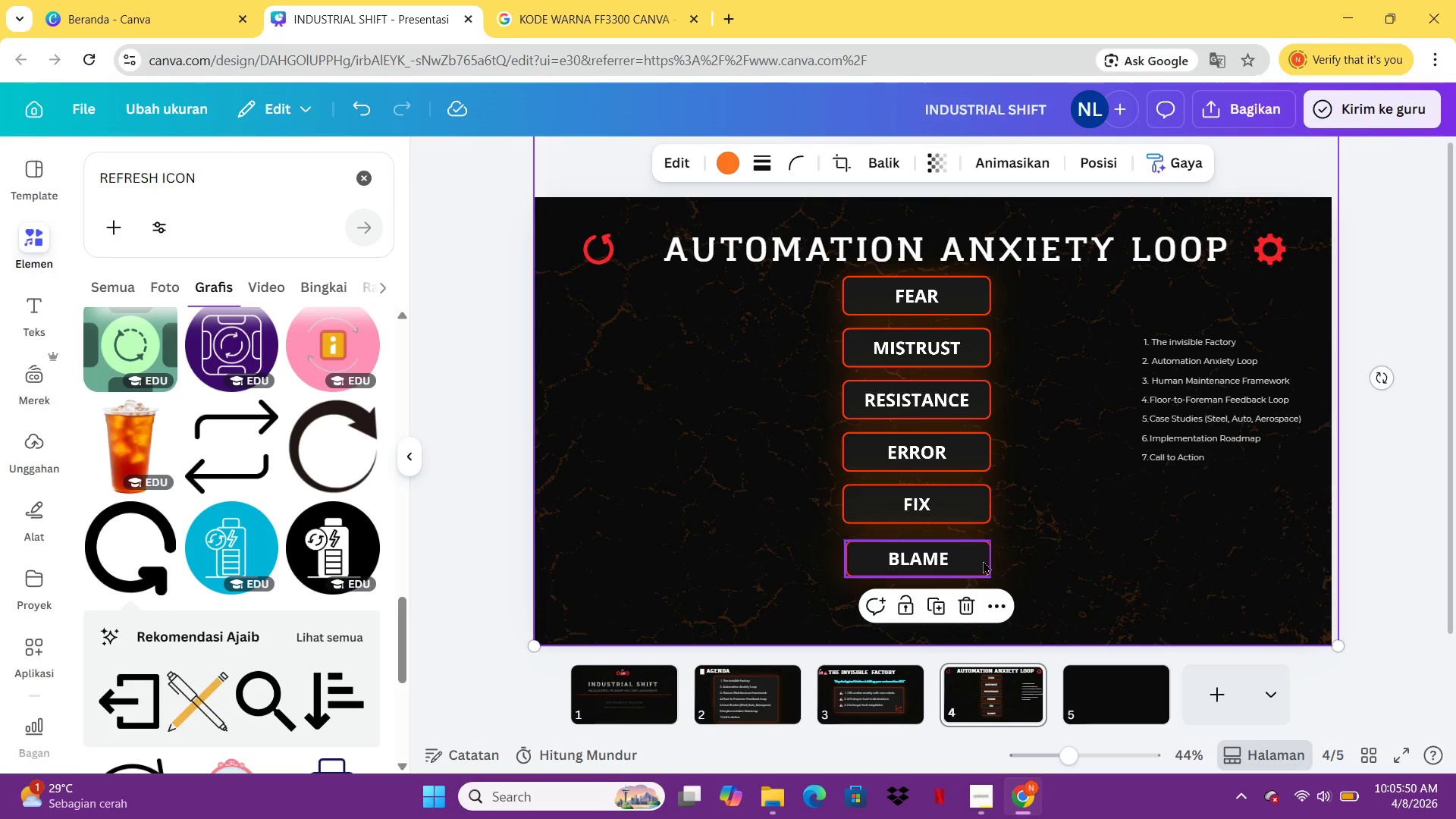 
left_click([973, 563])
 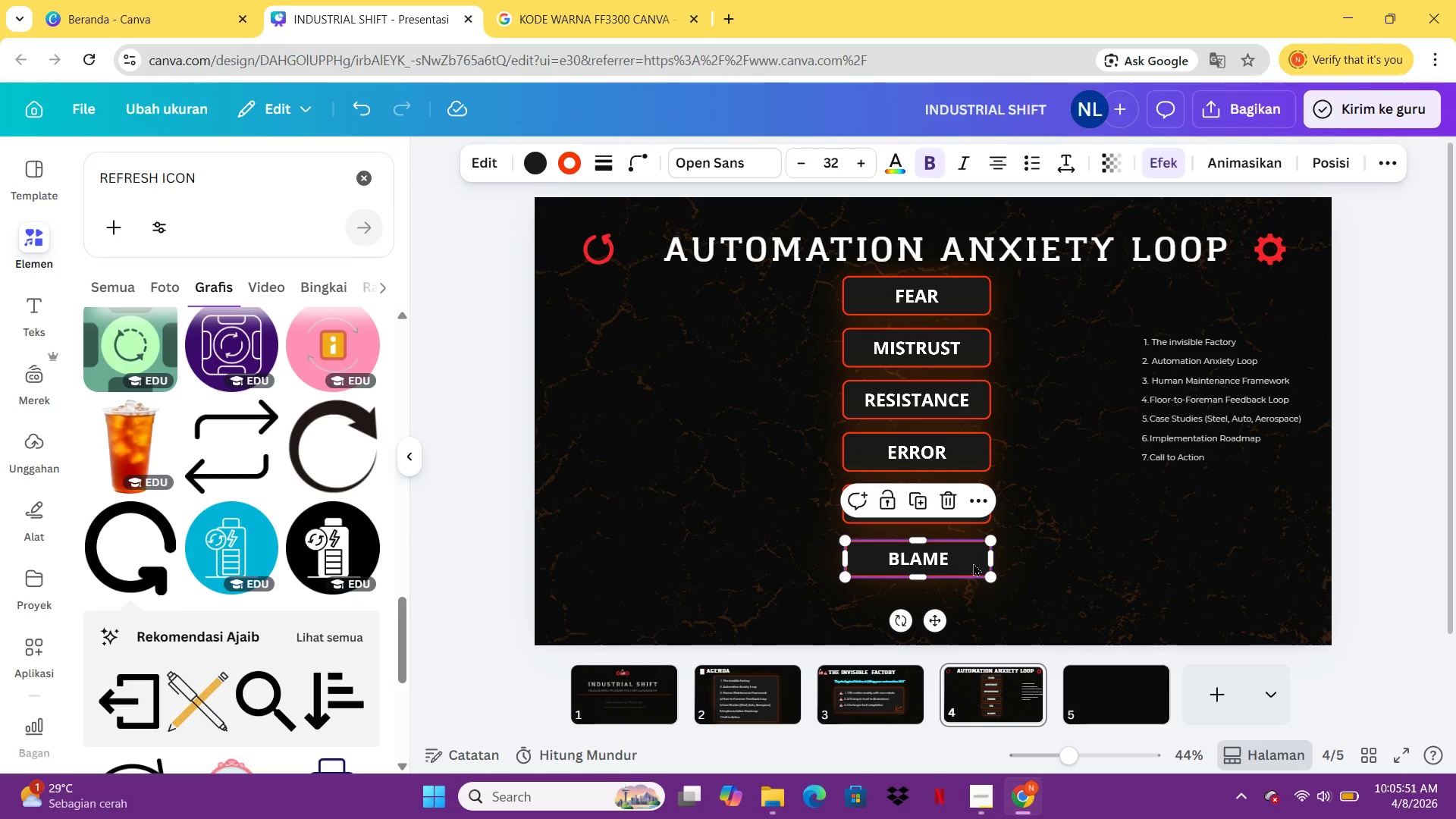 
key(ArrowUp)
 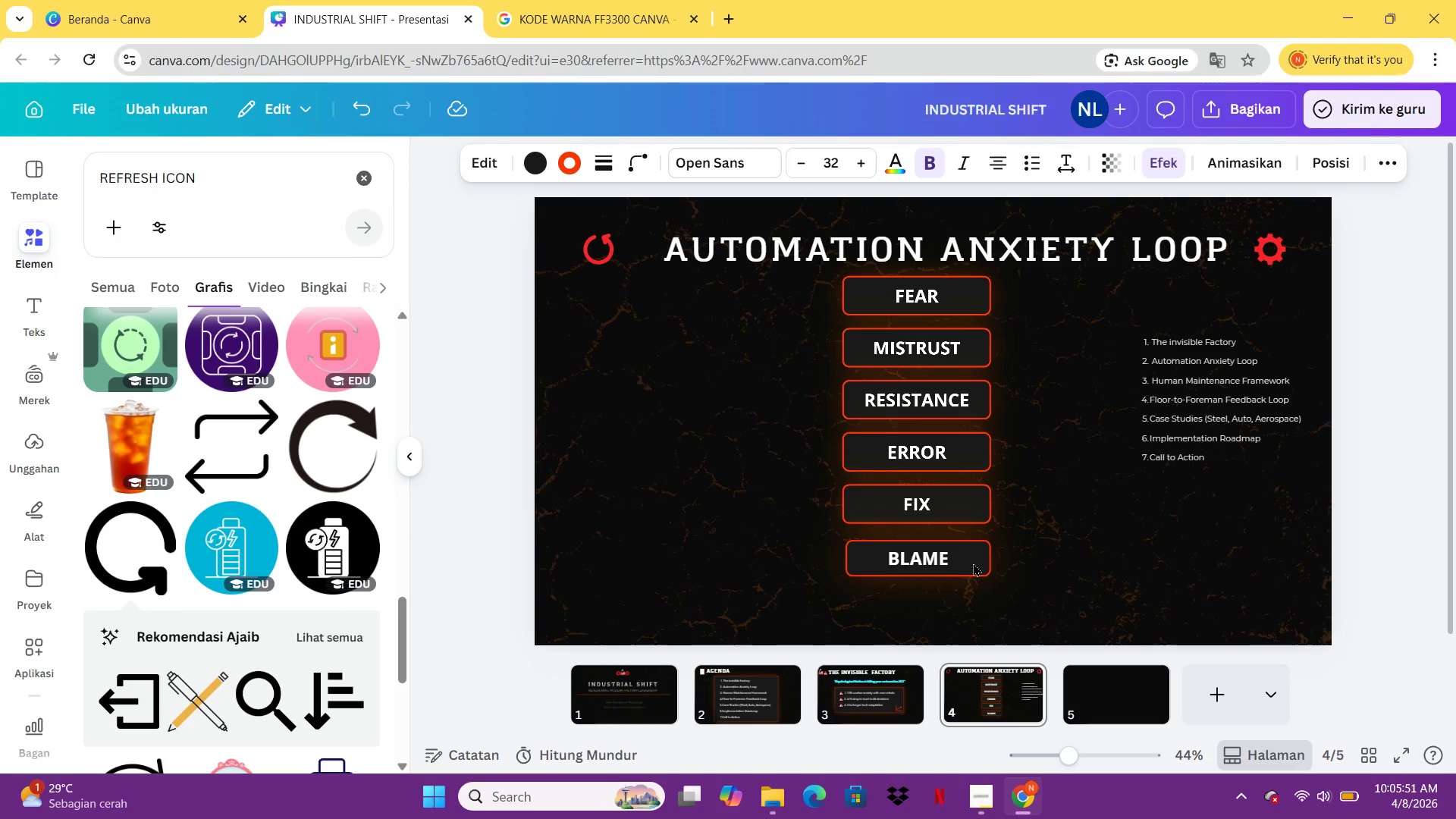 
key(ArrowUp)
 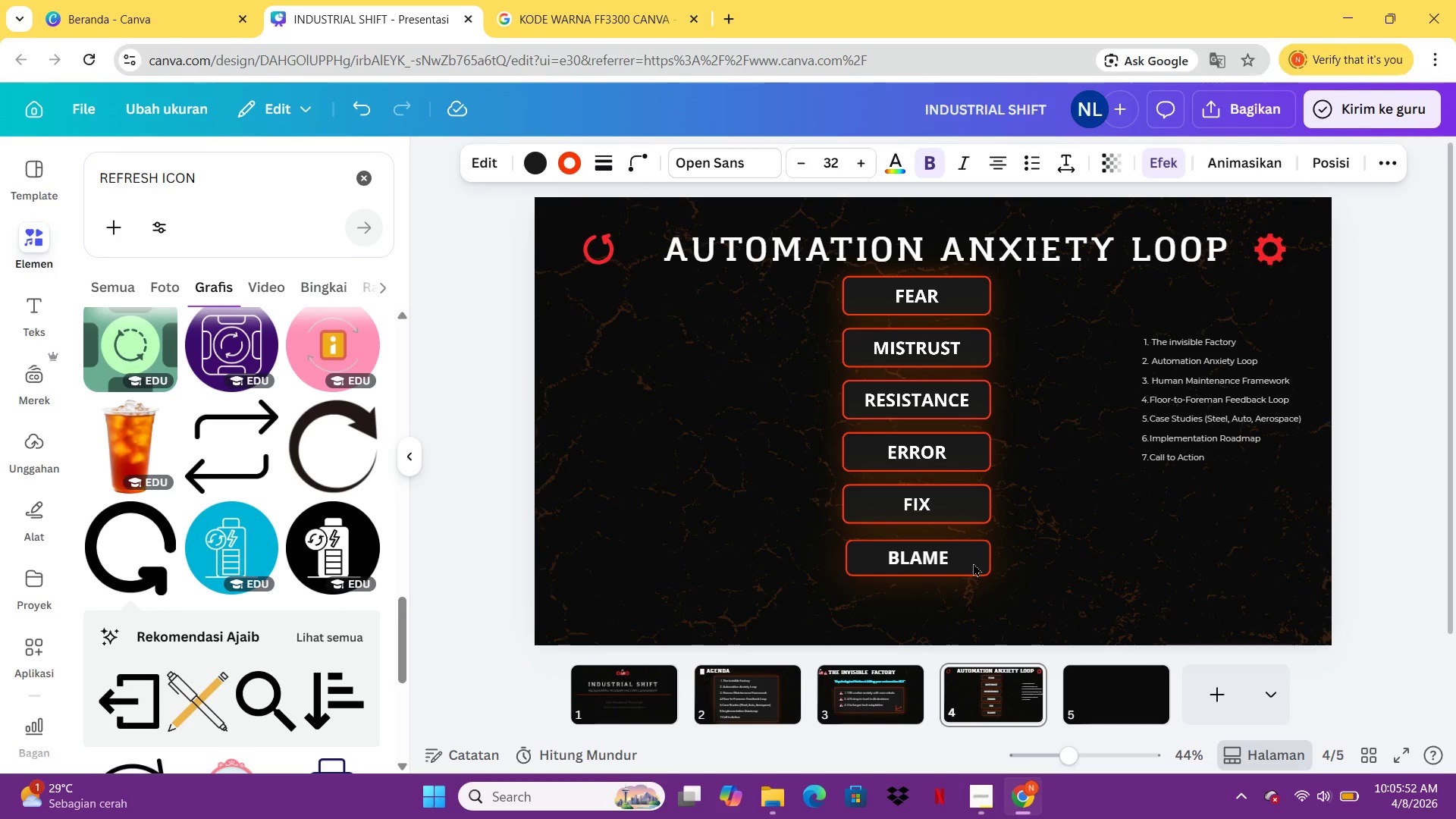 
key(ArrowUp)
 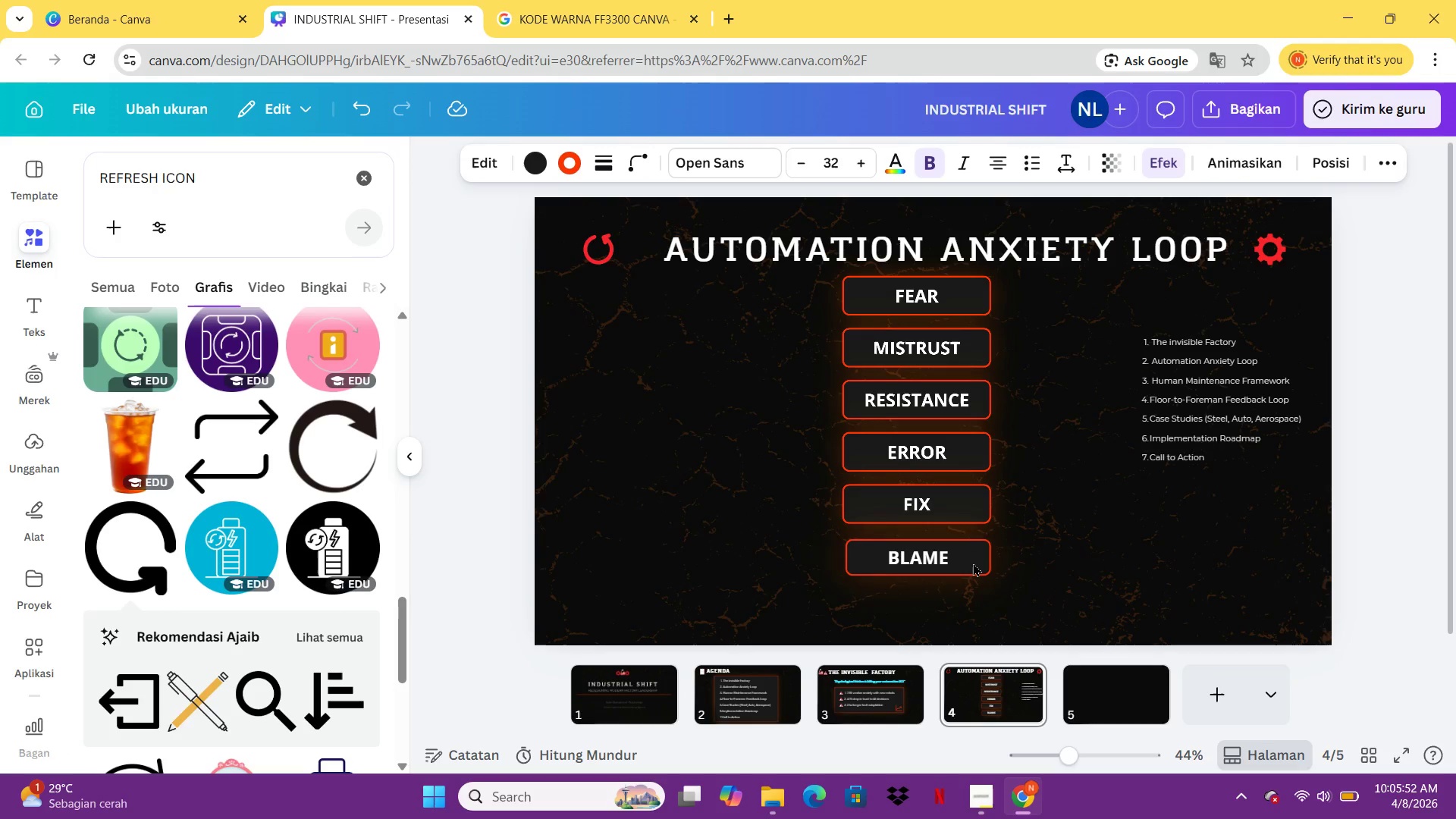 
key(ArrowUp)
 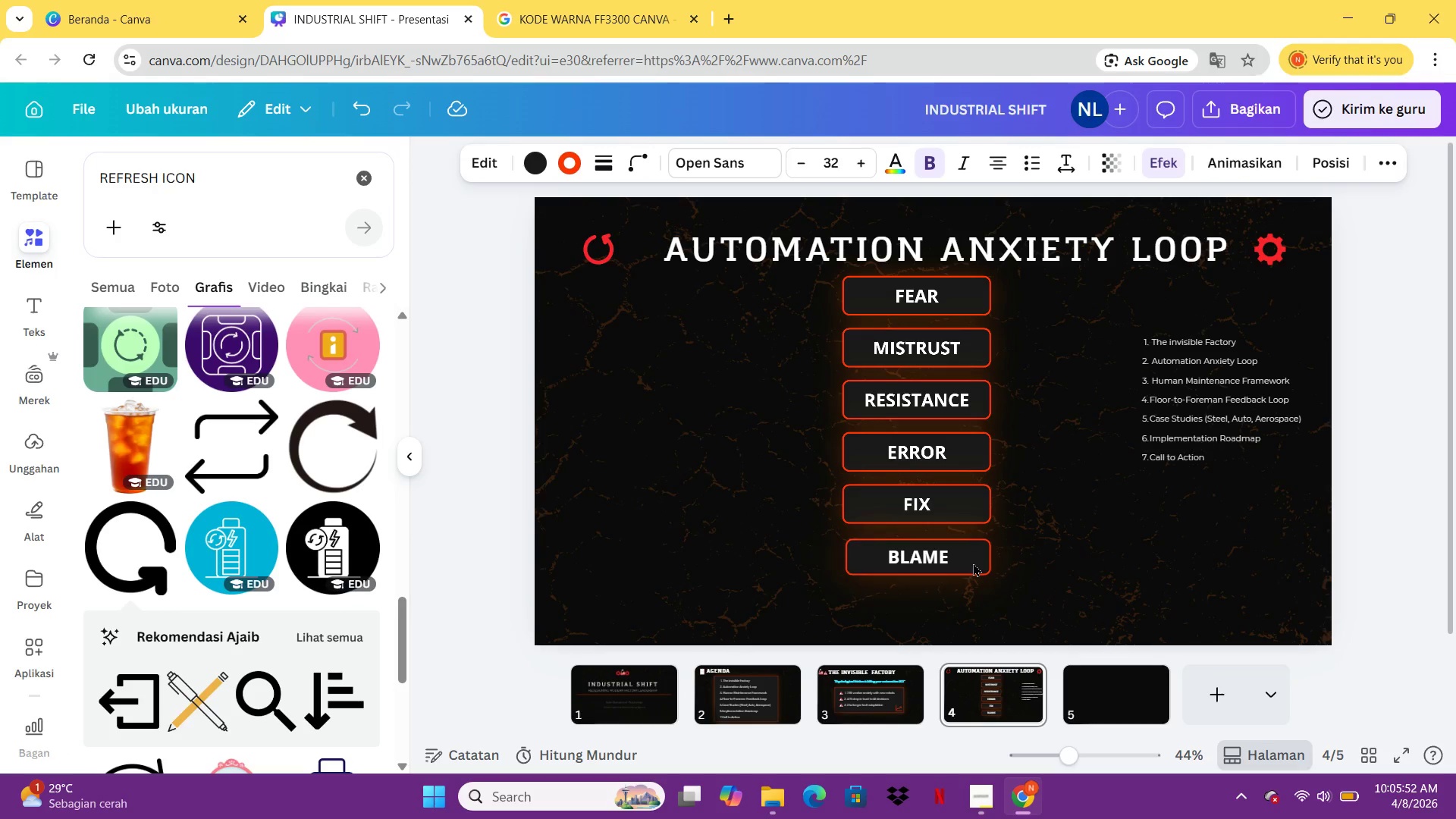 
key(ArrowUp)
 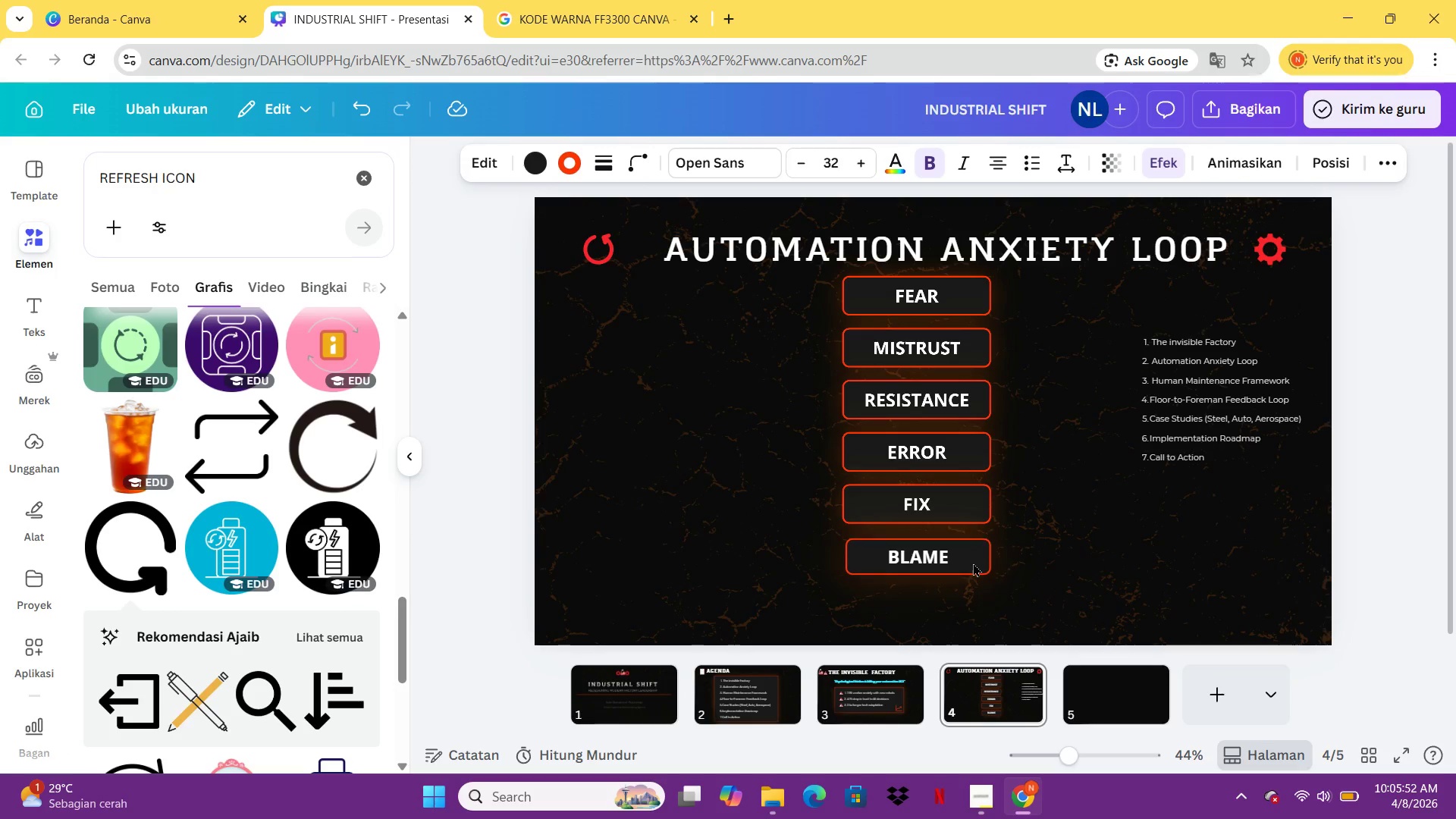 
key(ArrowUp)
 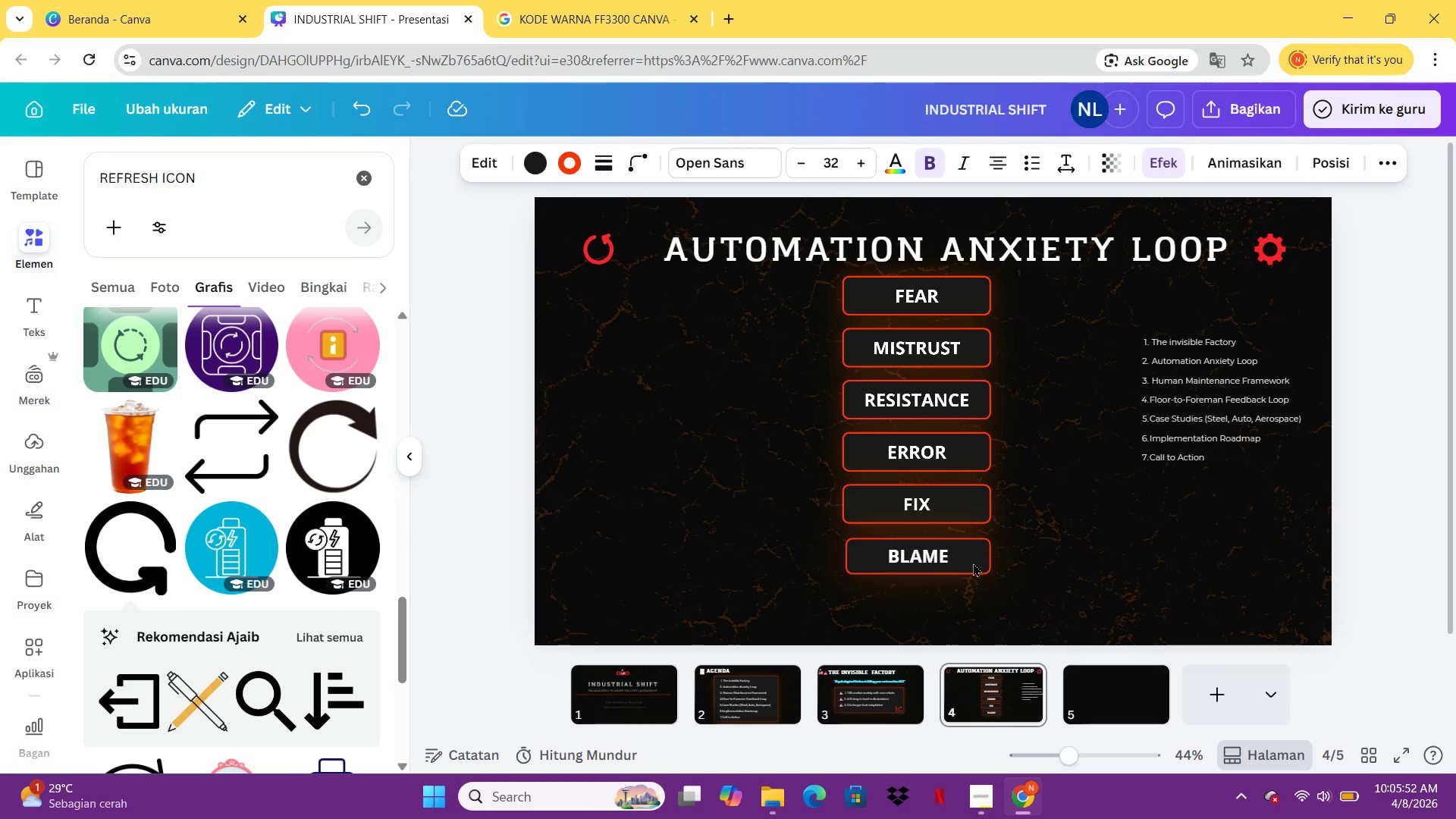 
key(ArrowUp)
 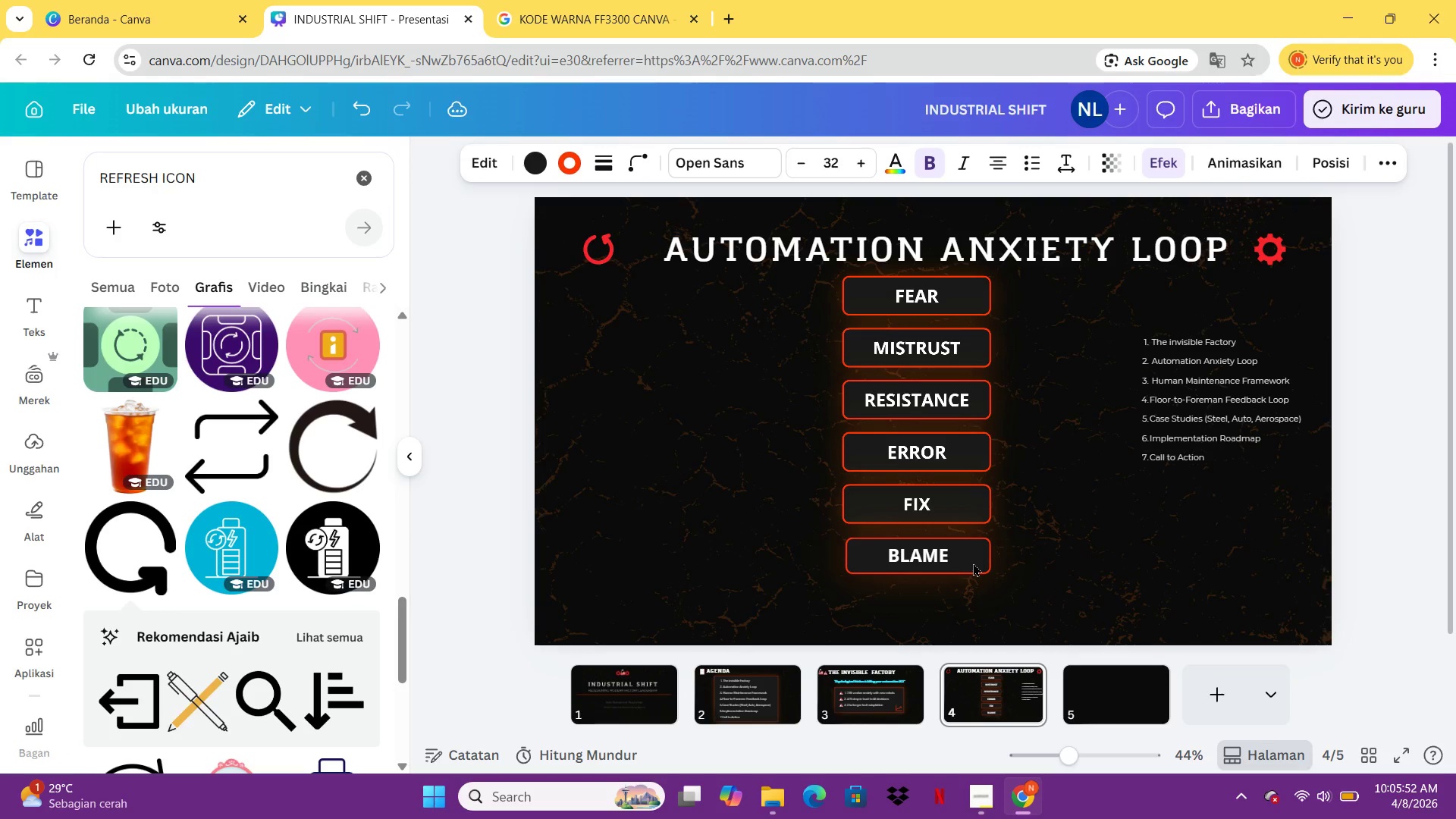 
key(ArrowUp)
 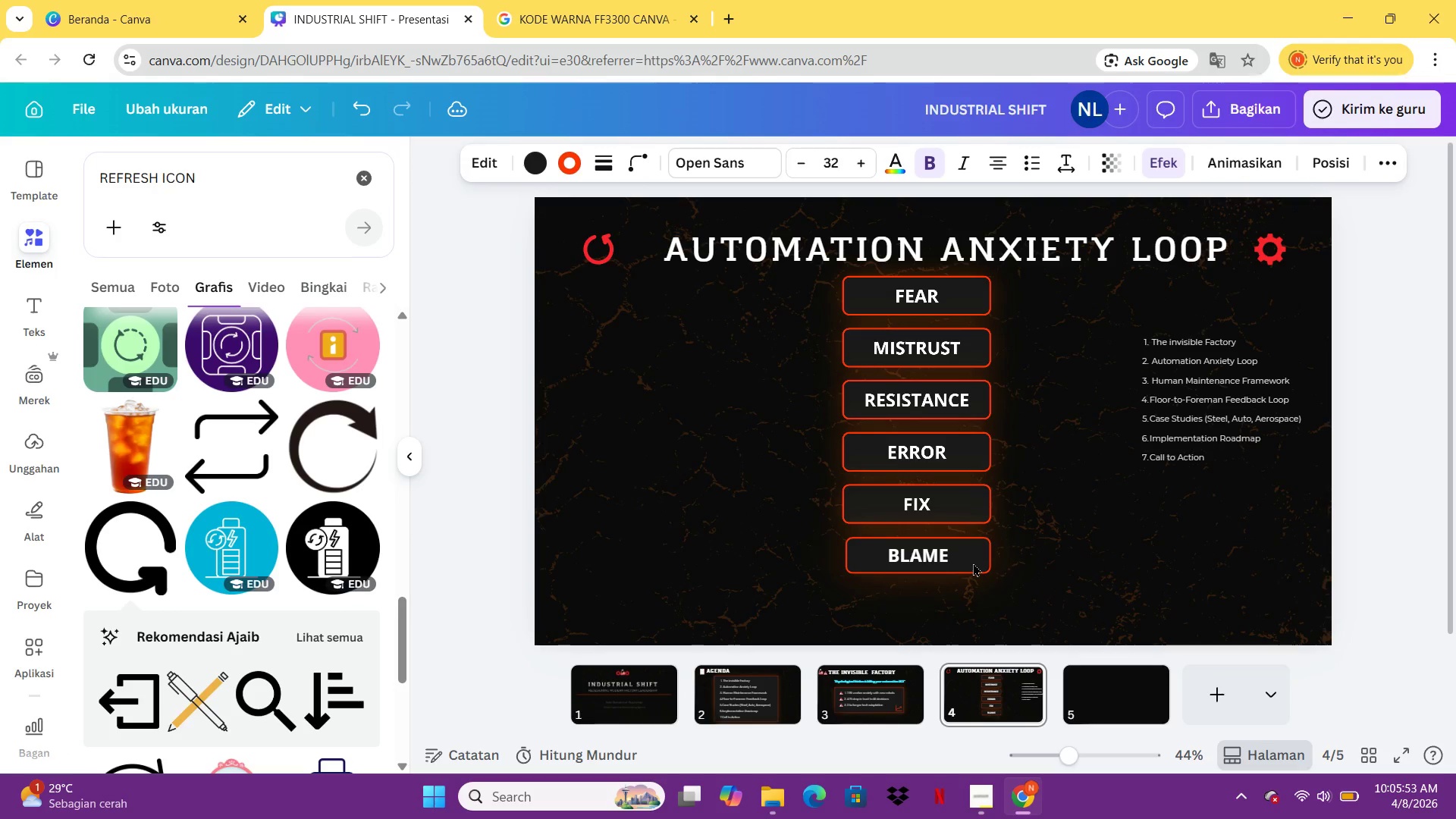 
key(ArrowUp)
 